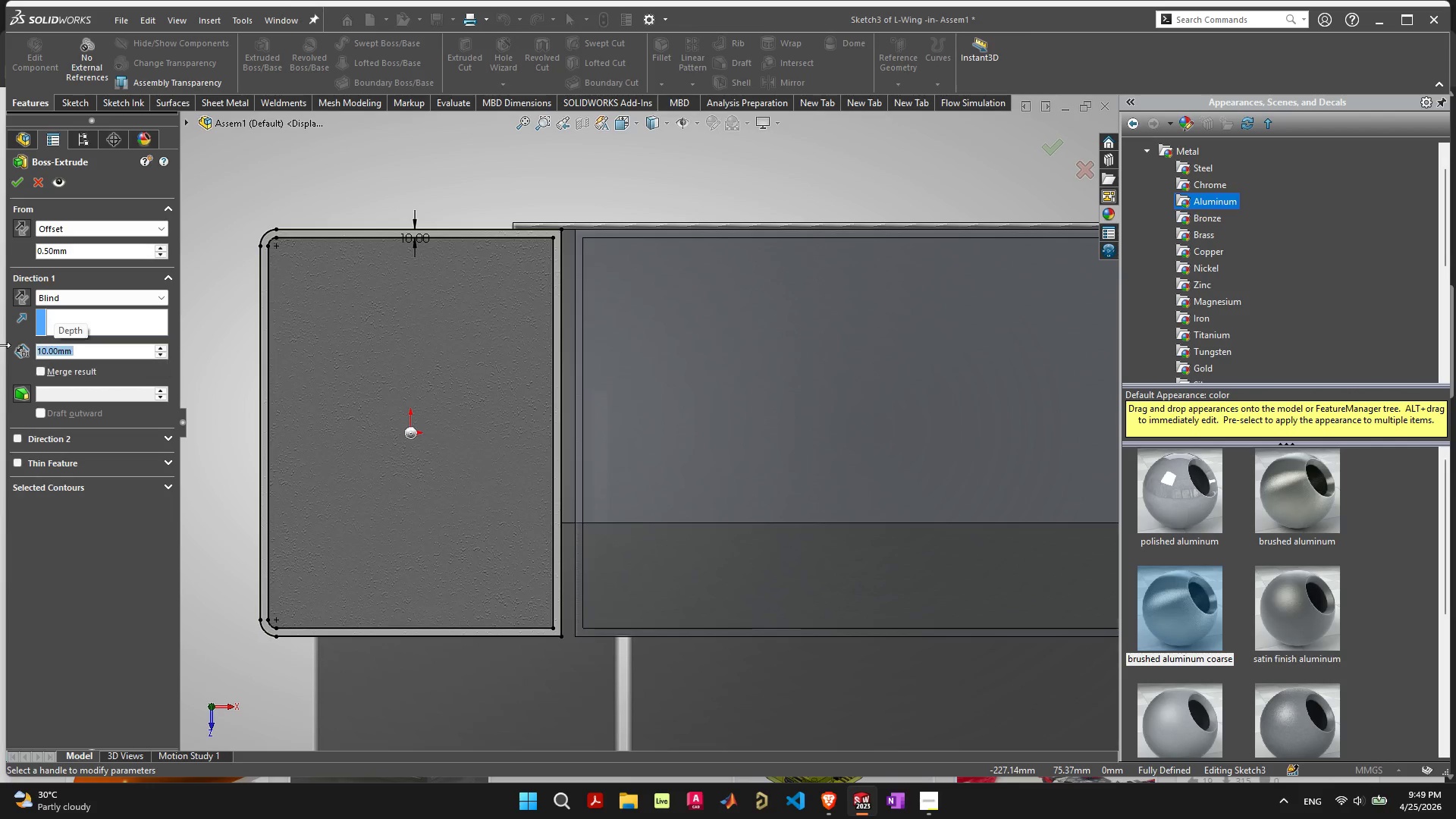 
key(Enter)
 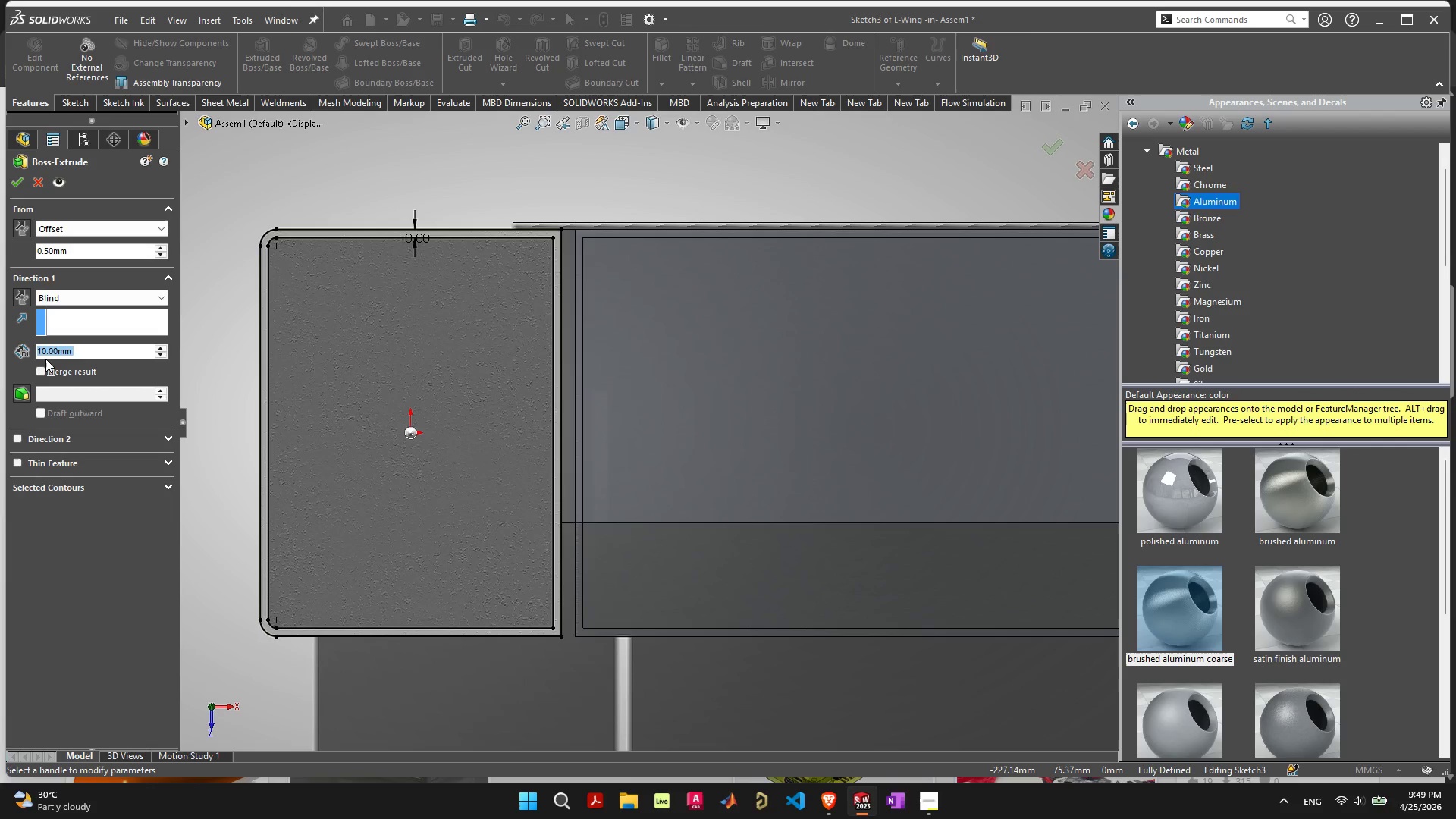 
key(Enter)
 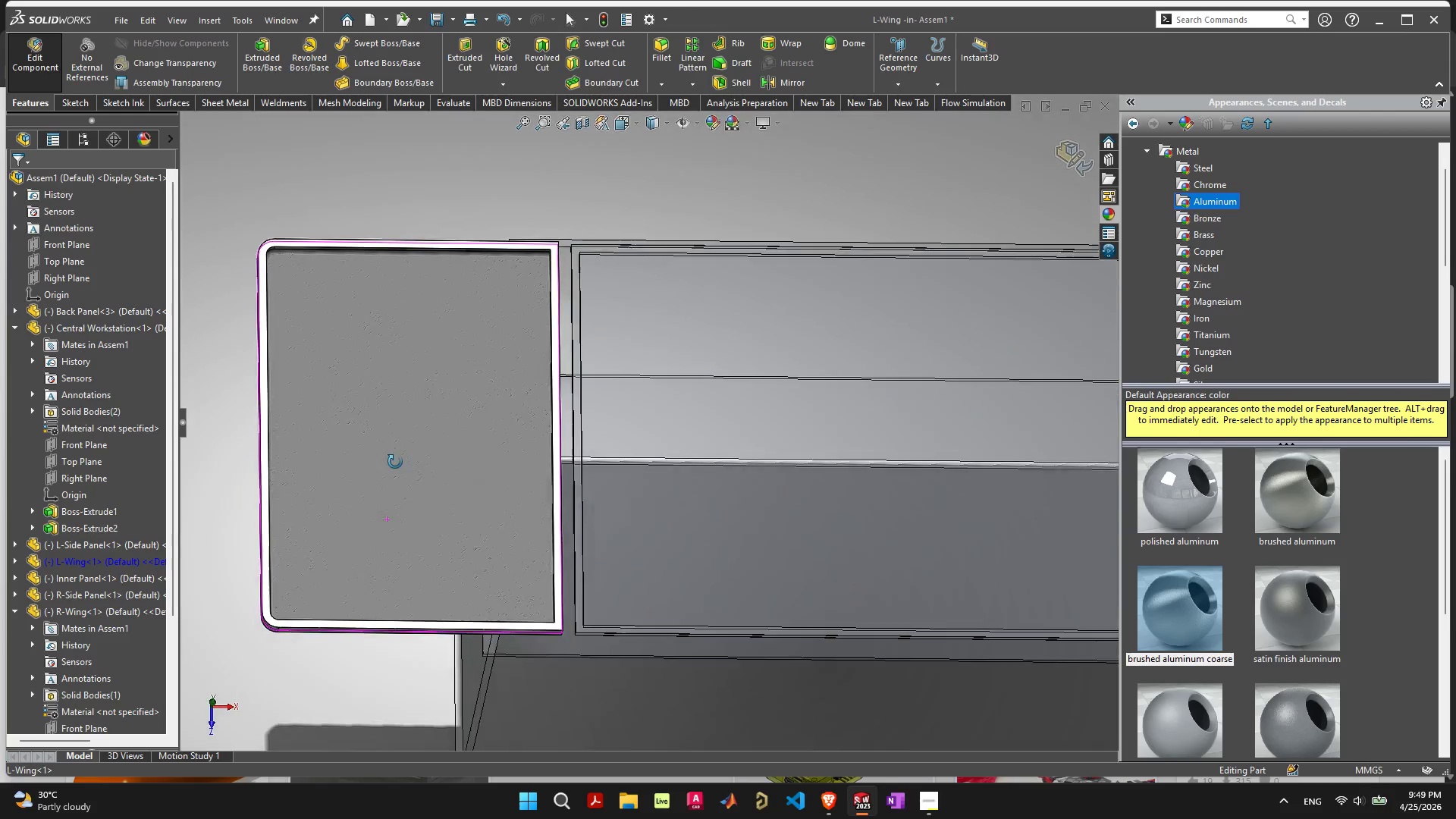 
scroll: coordinate [413, 358], scroll_direction: up, amount: 1.0
 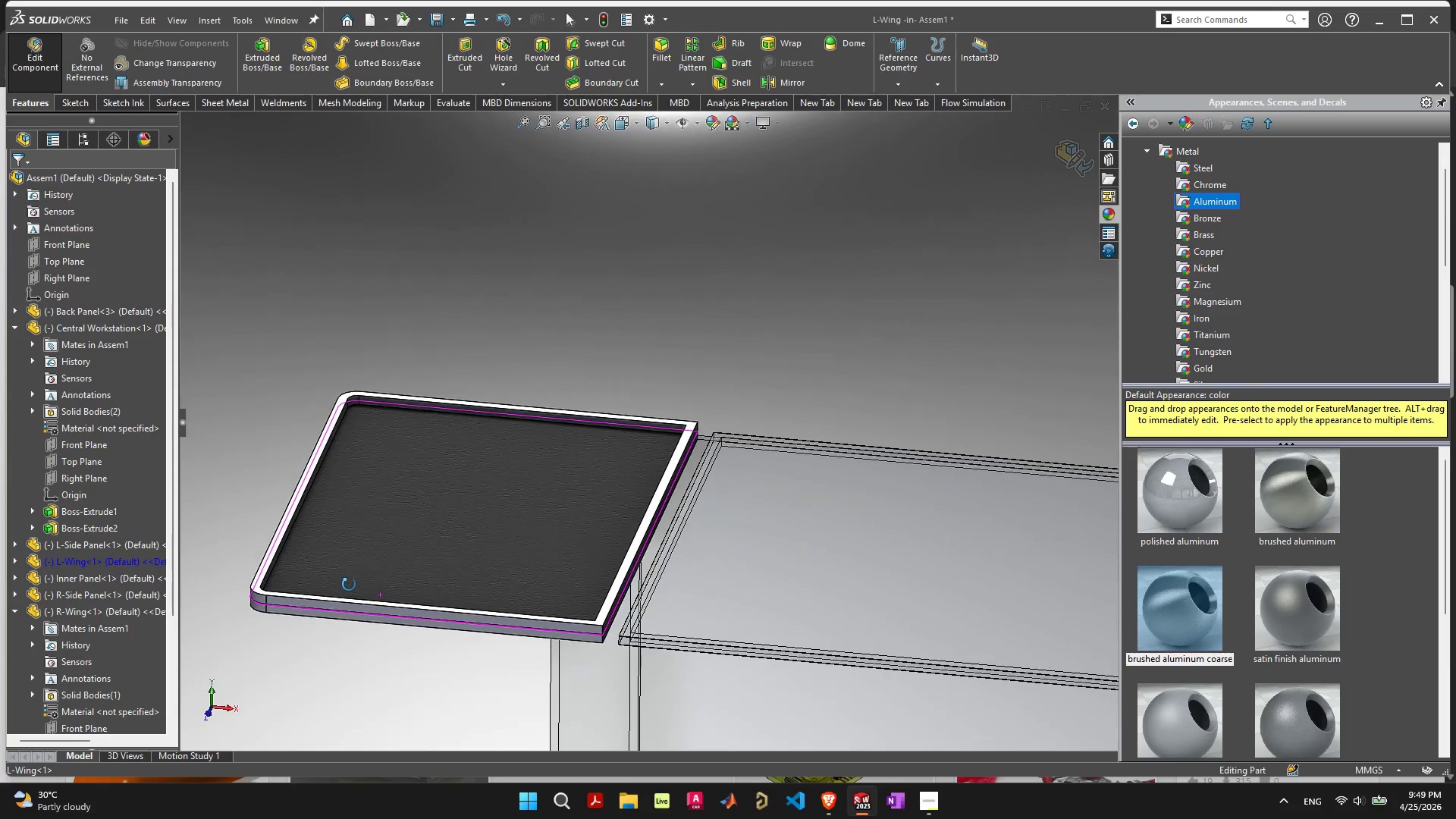 
wait(5.04)
 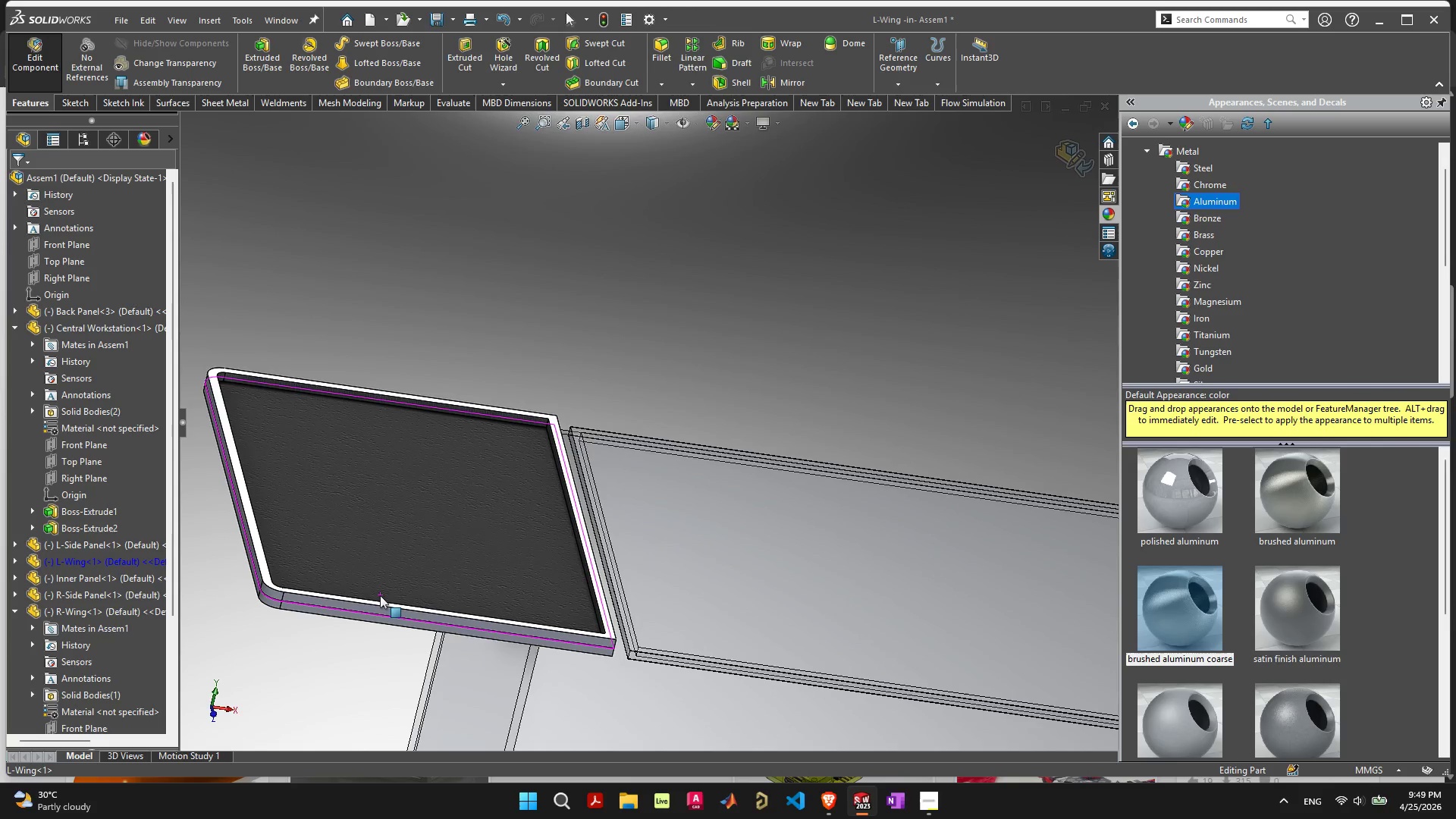 
left_click([319, 372])
 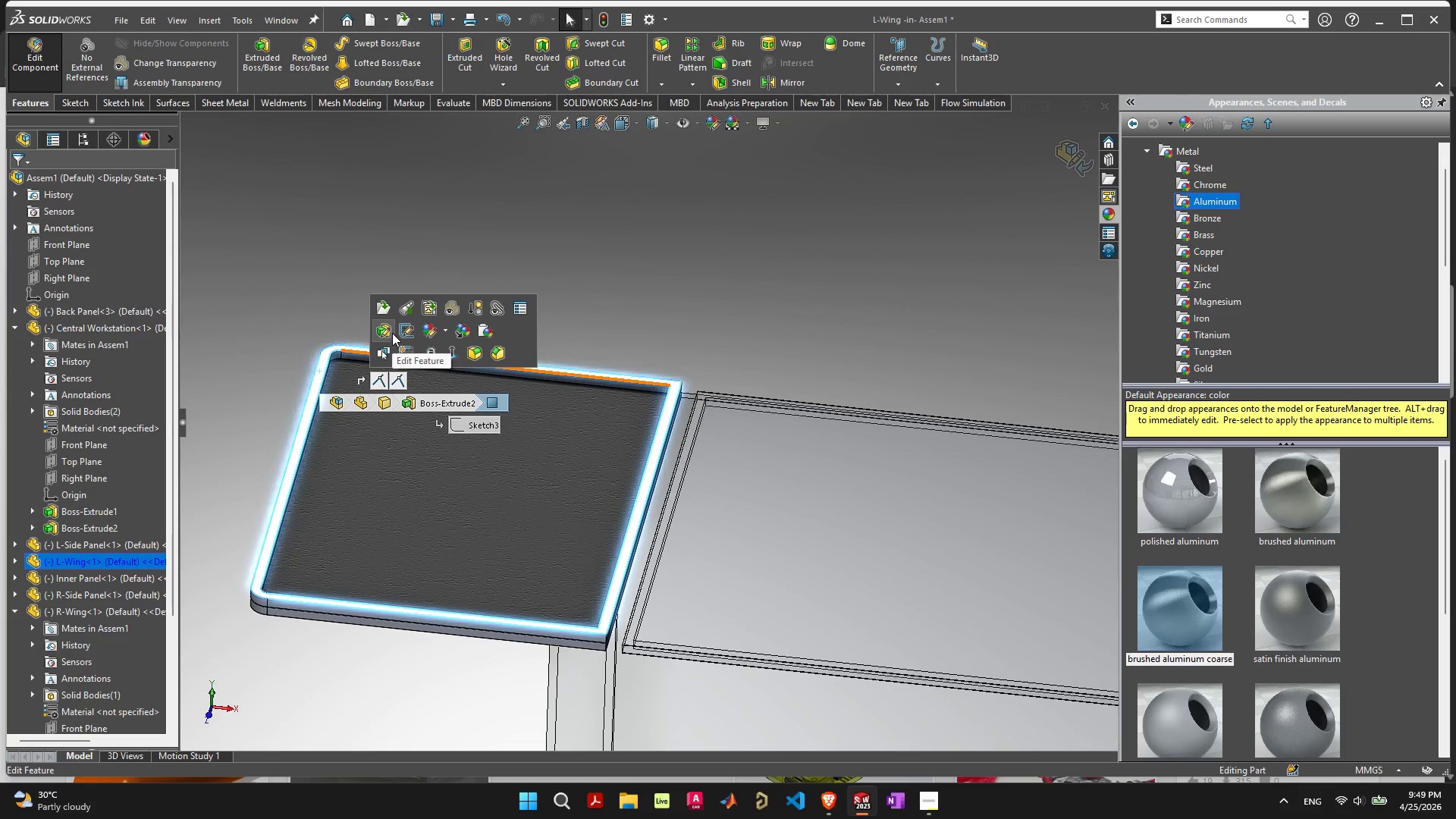 
left_click([386, 330])
 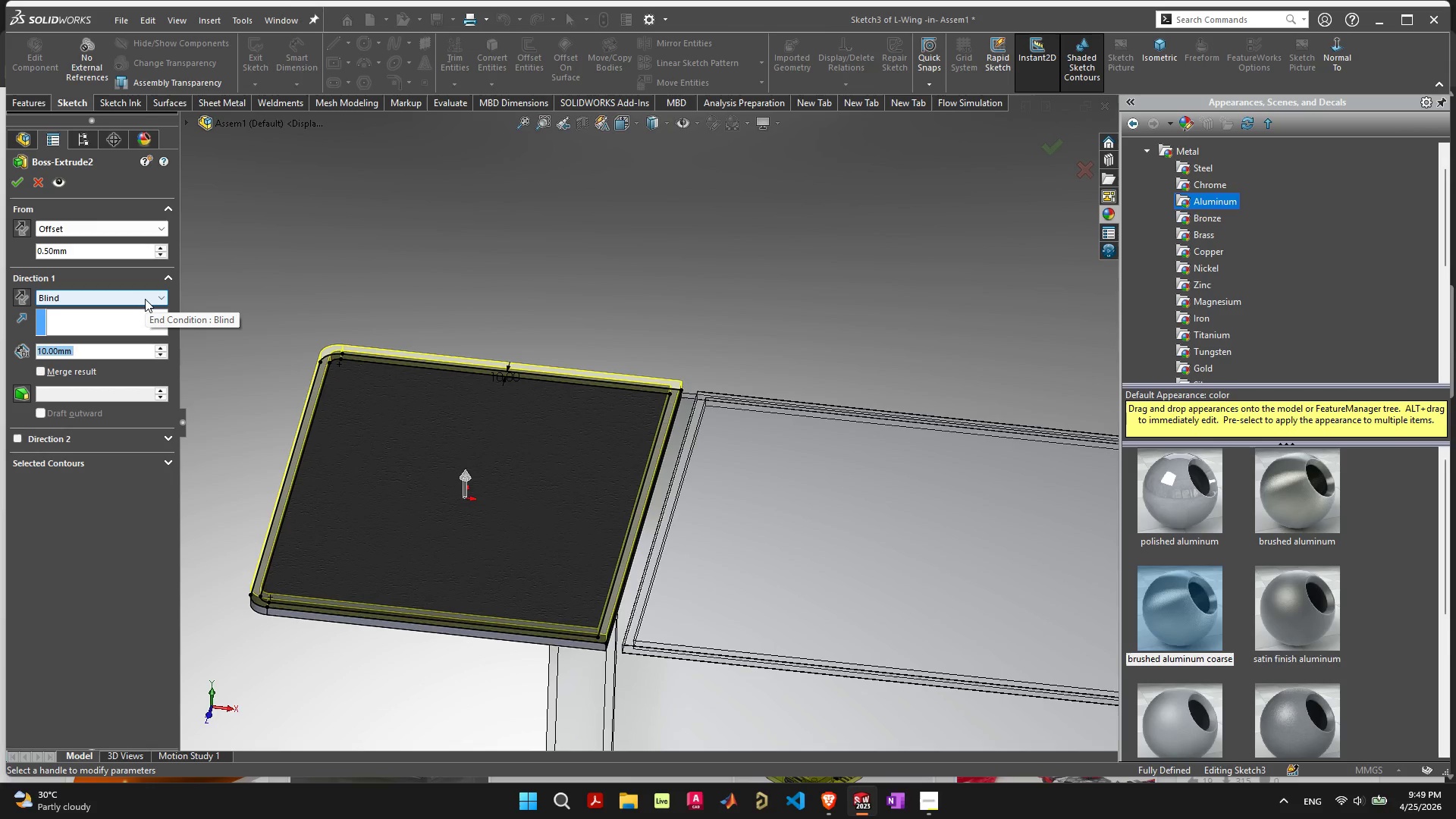 
left_click([145, 299])
 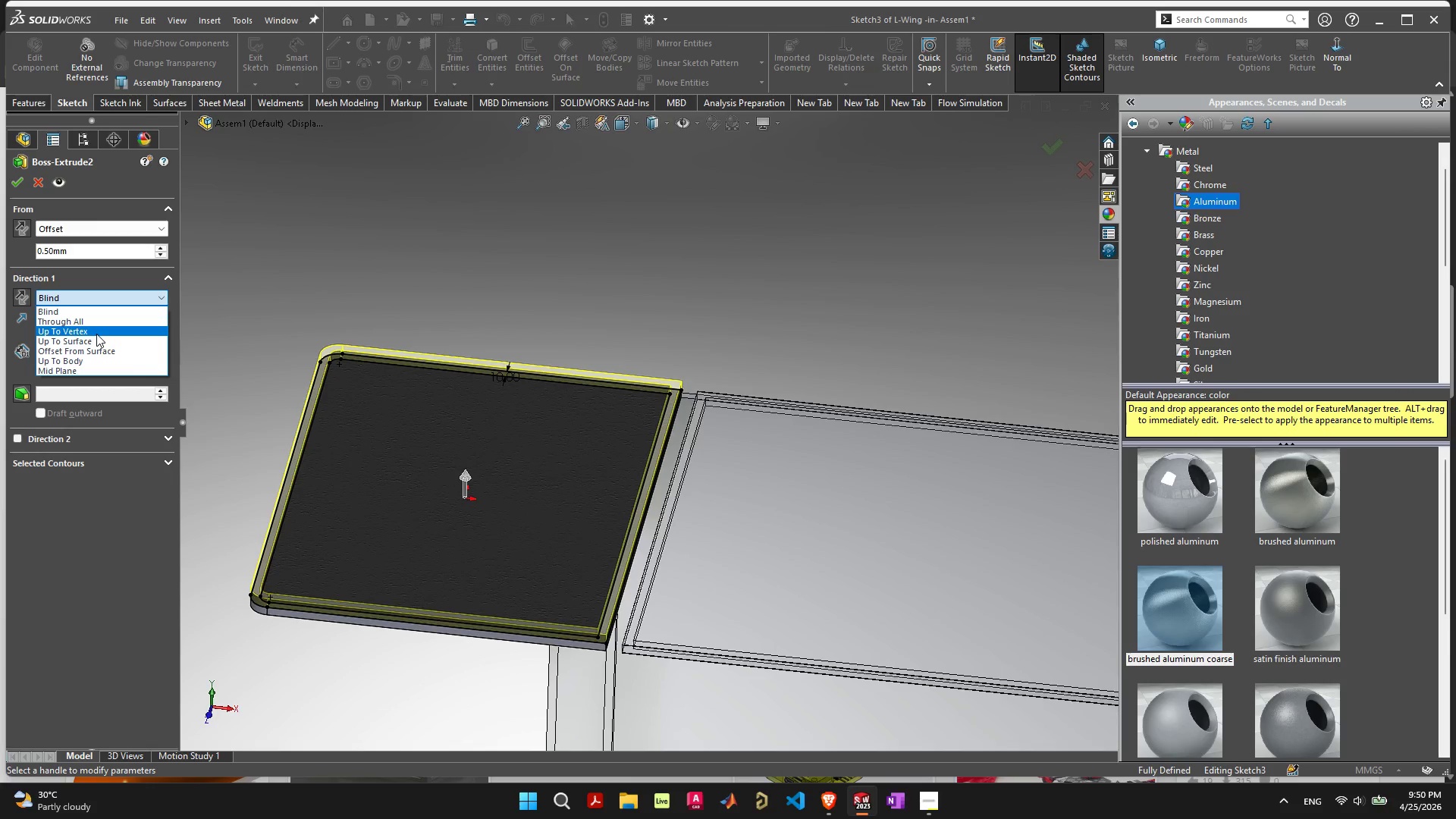 
wait(6.39)
 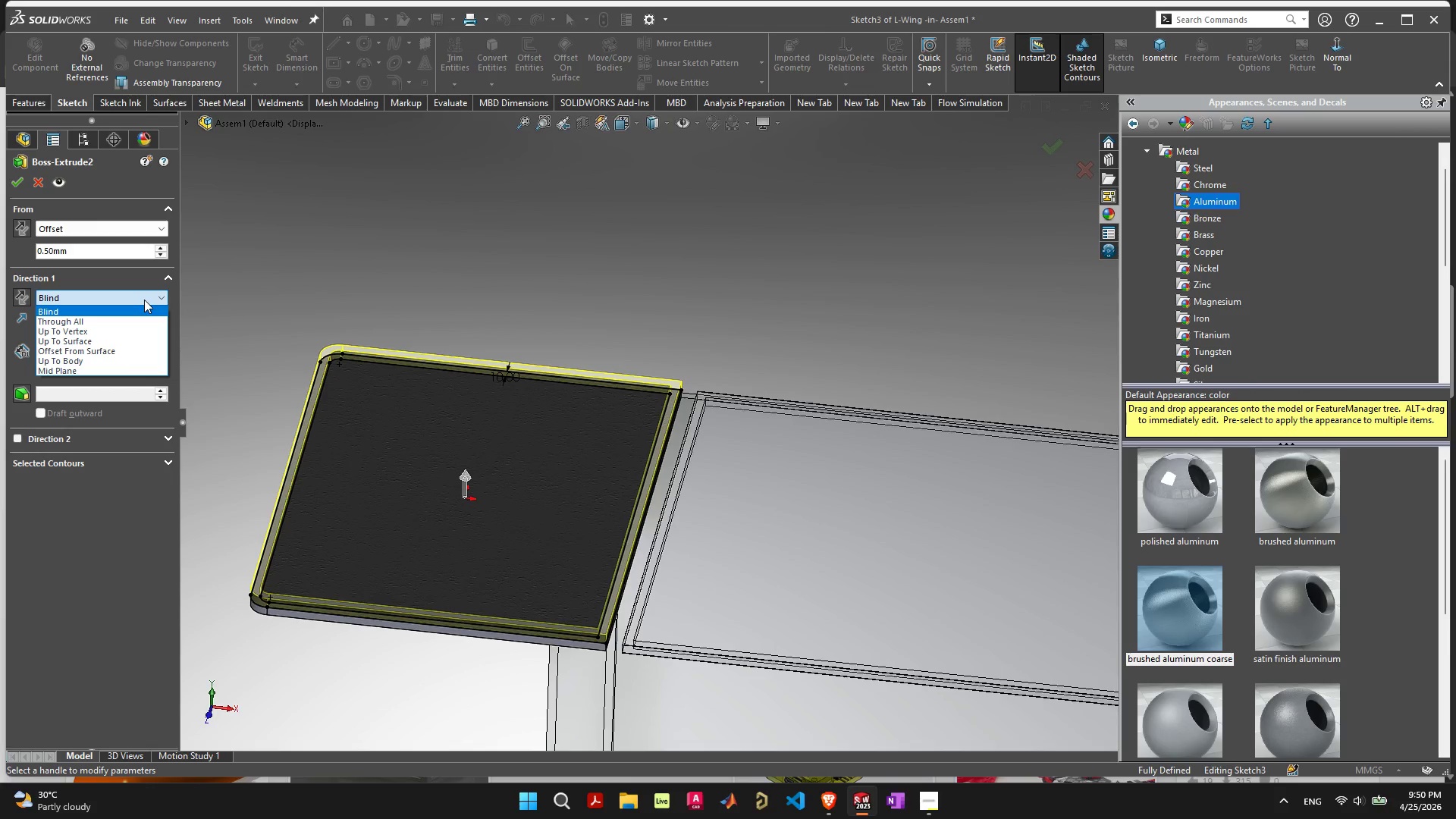 
left_click([96, 349])
 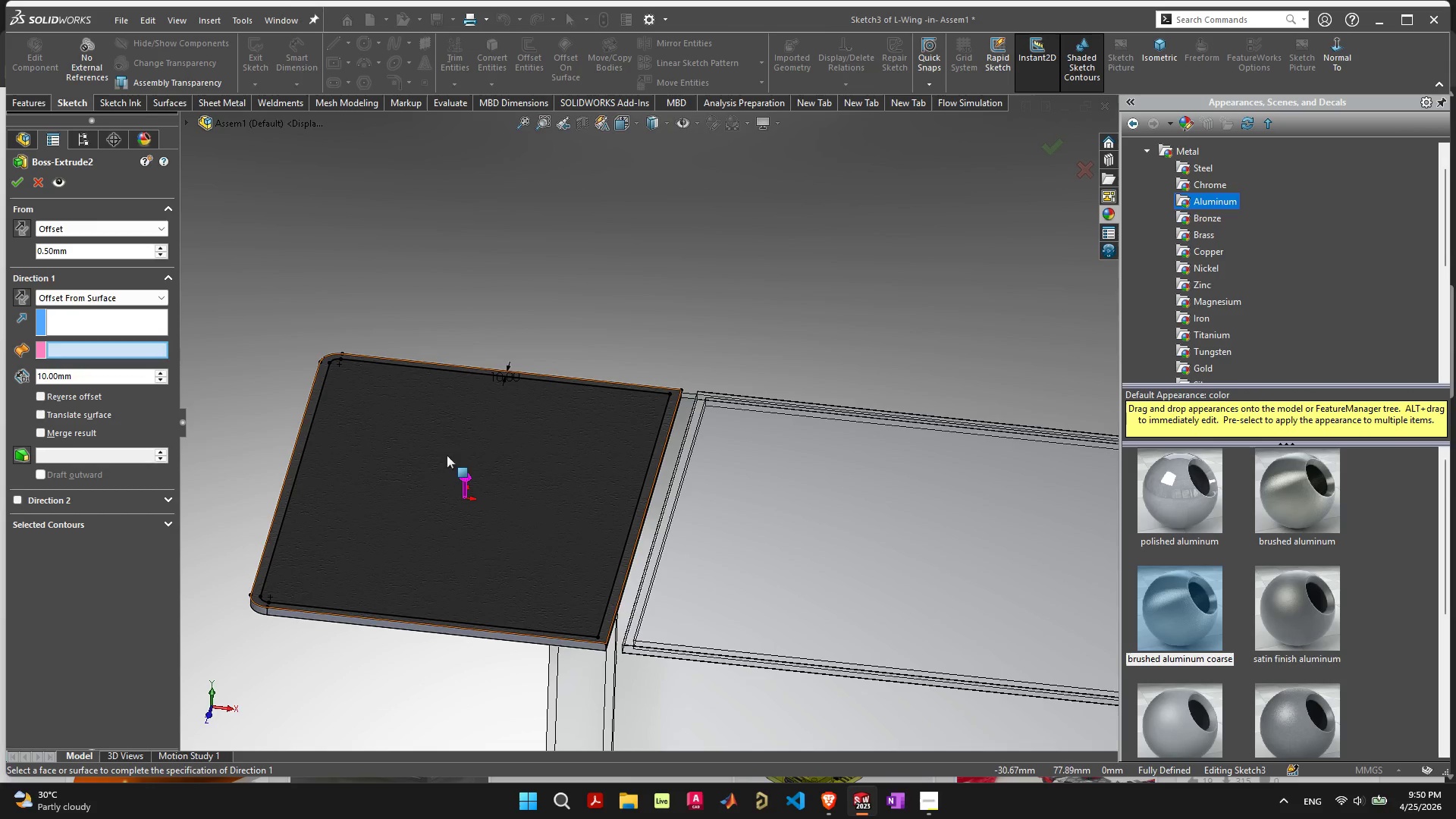 
left_click([400, 474])
 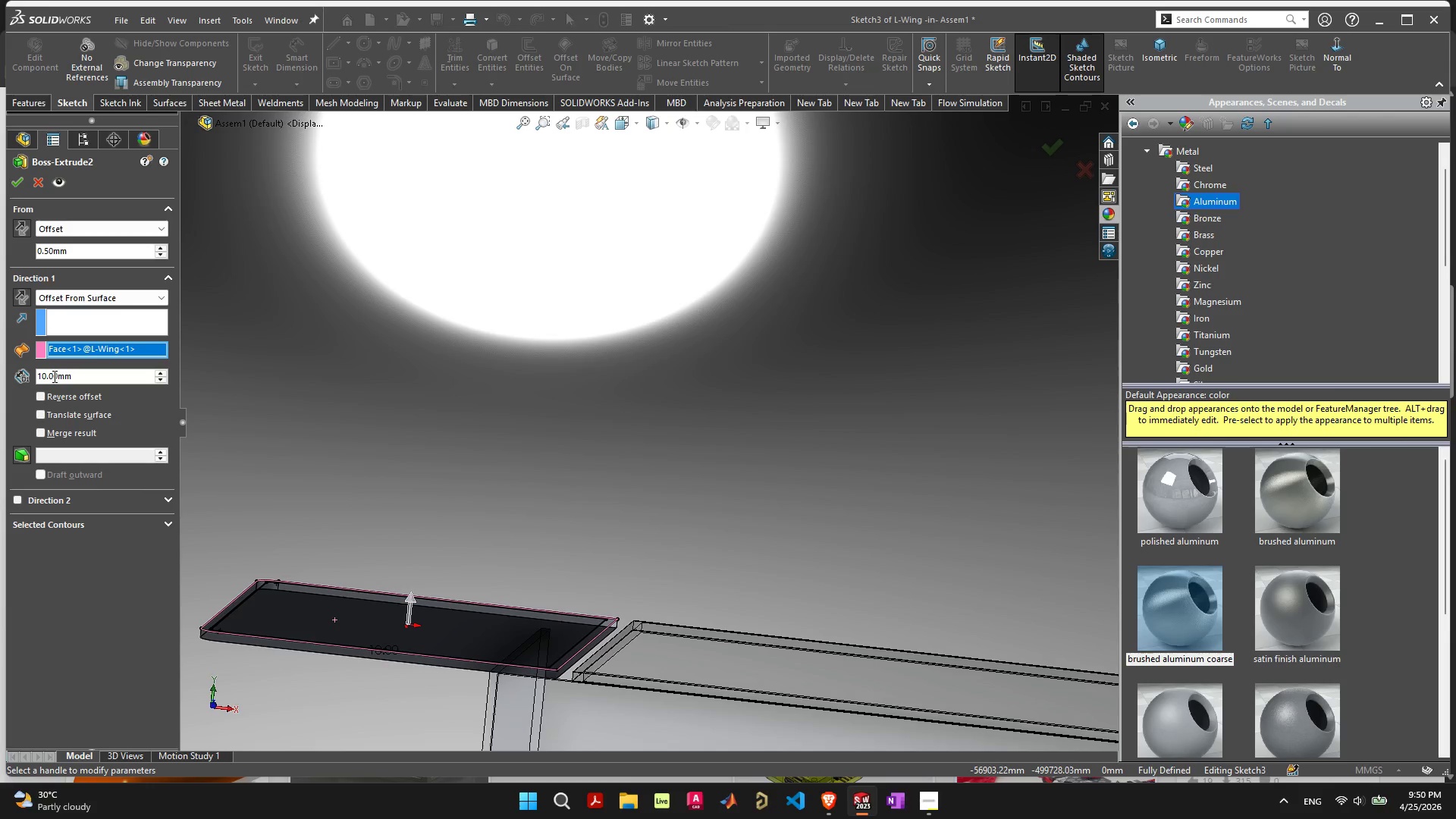 
left_click([57, 344])
 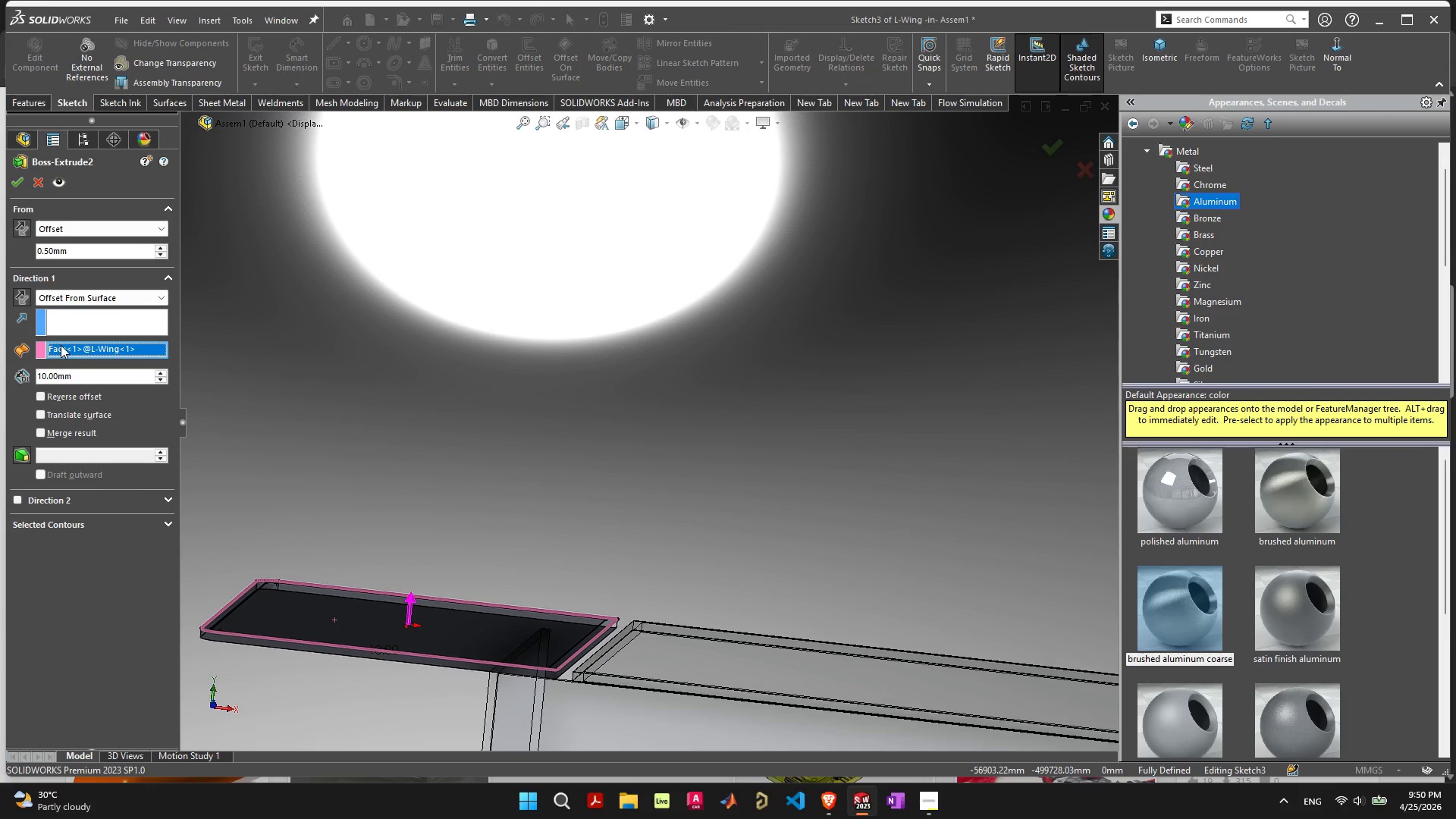 
key(Delete)
 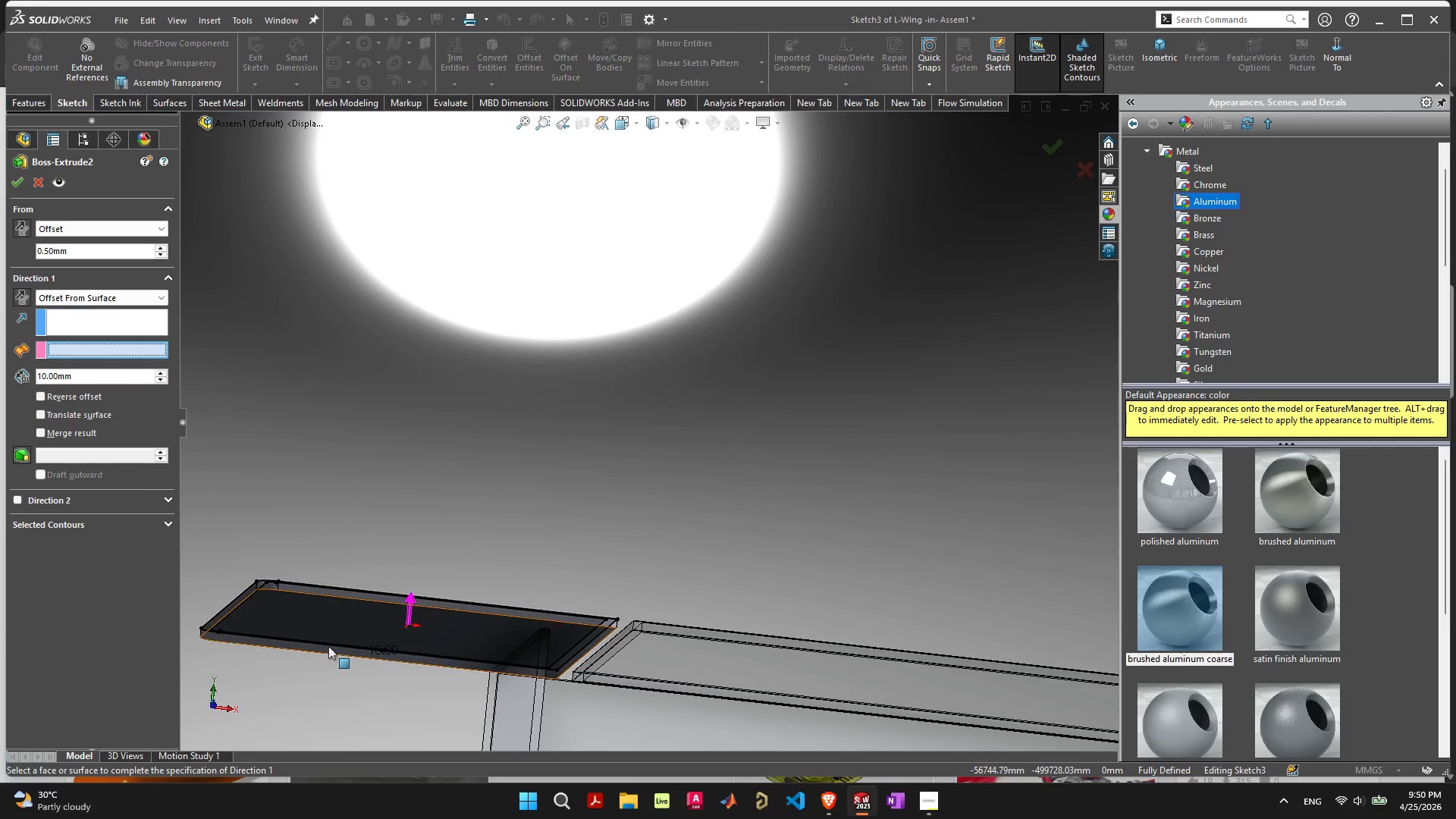 
left_click([328, 632])
 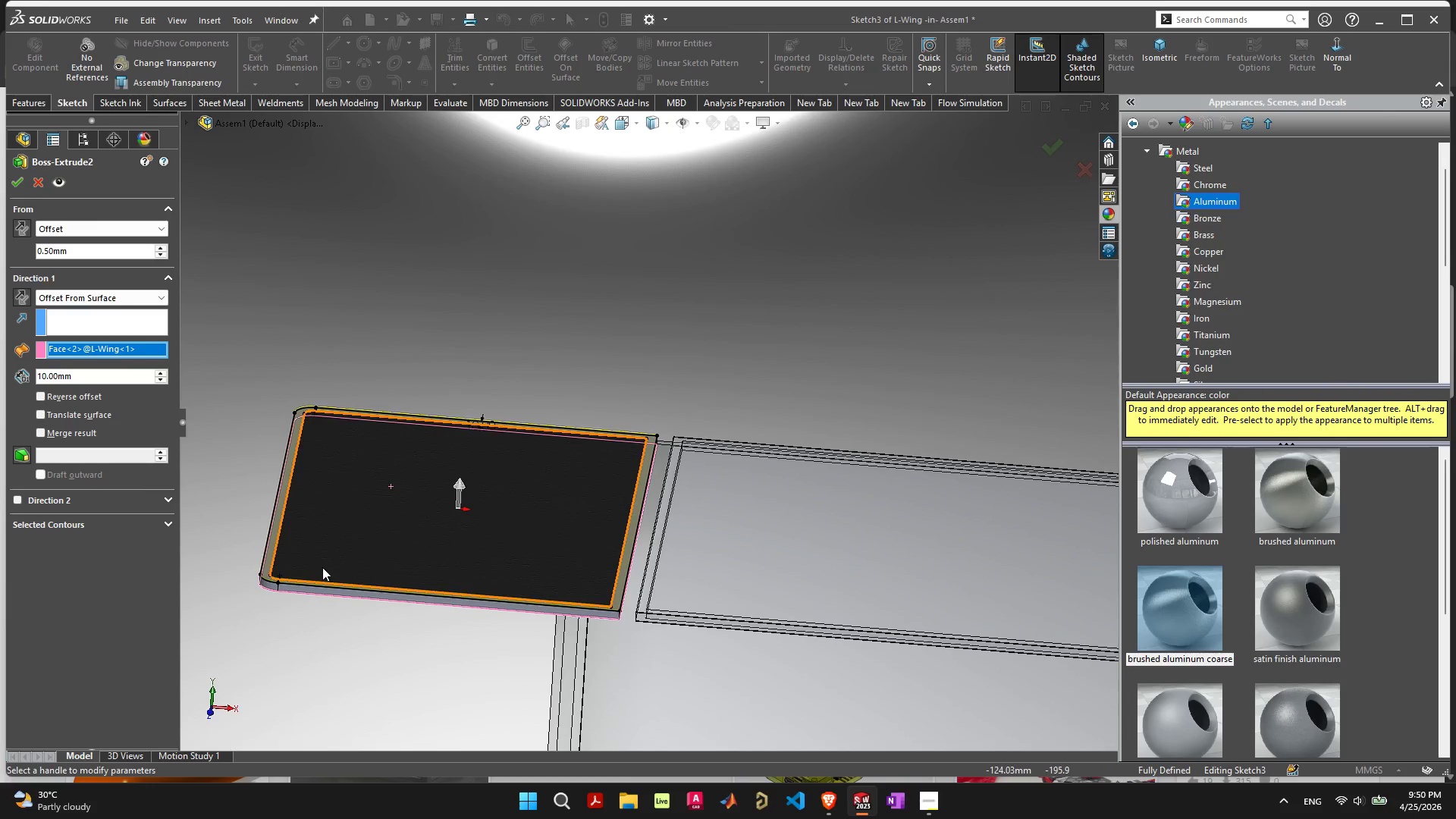 
left_click([65, 221])
 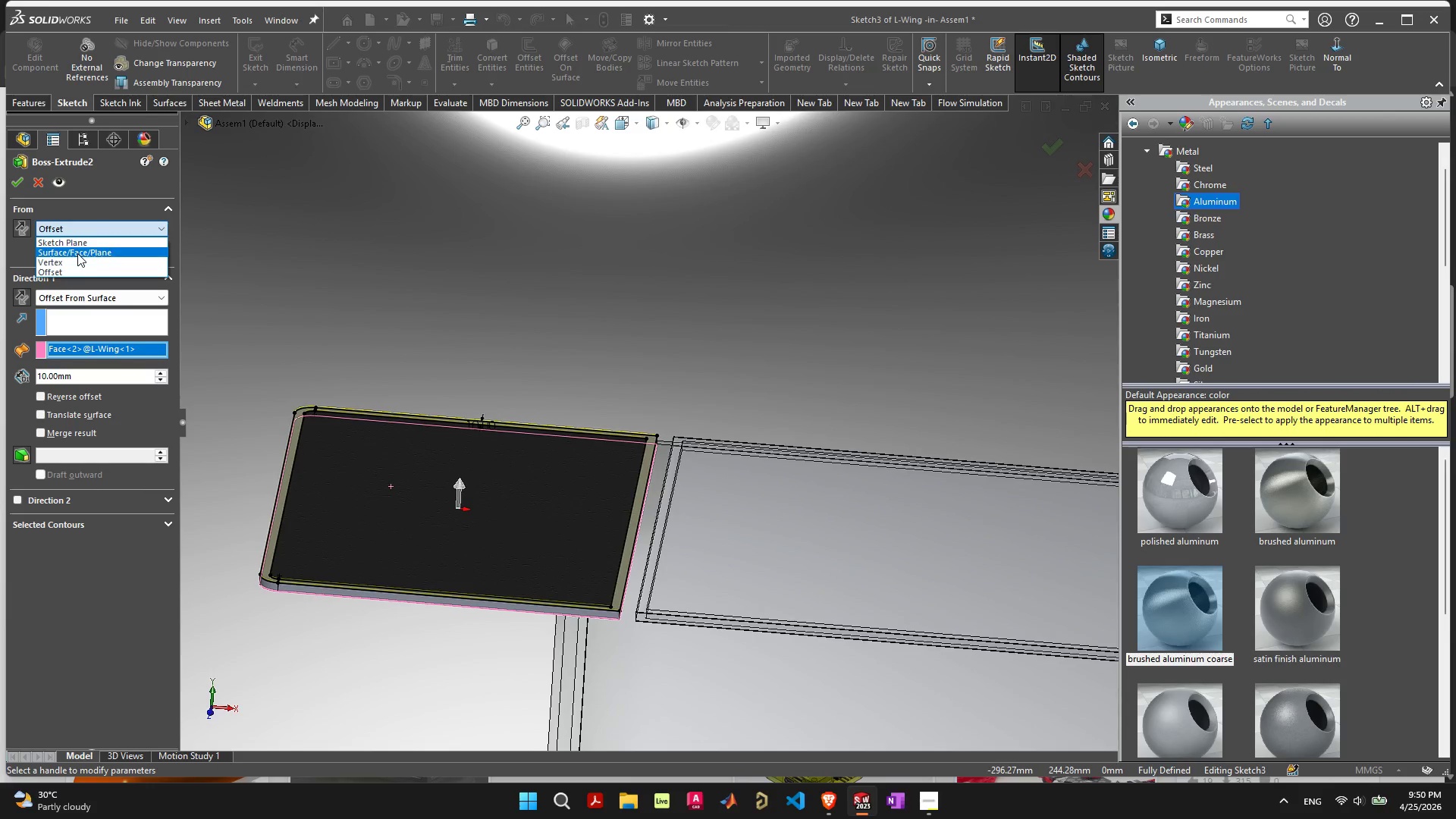 
left_click([77, 270])
 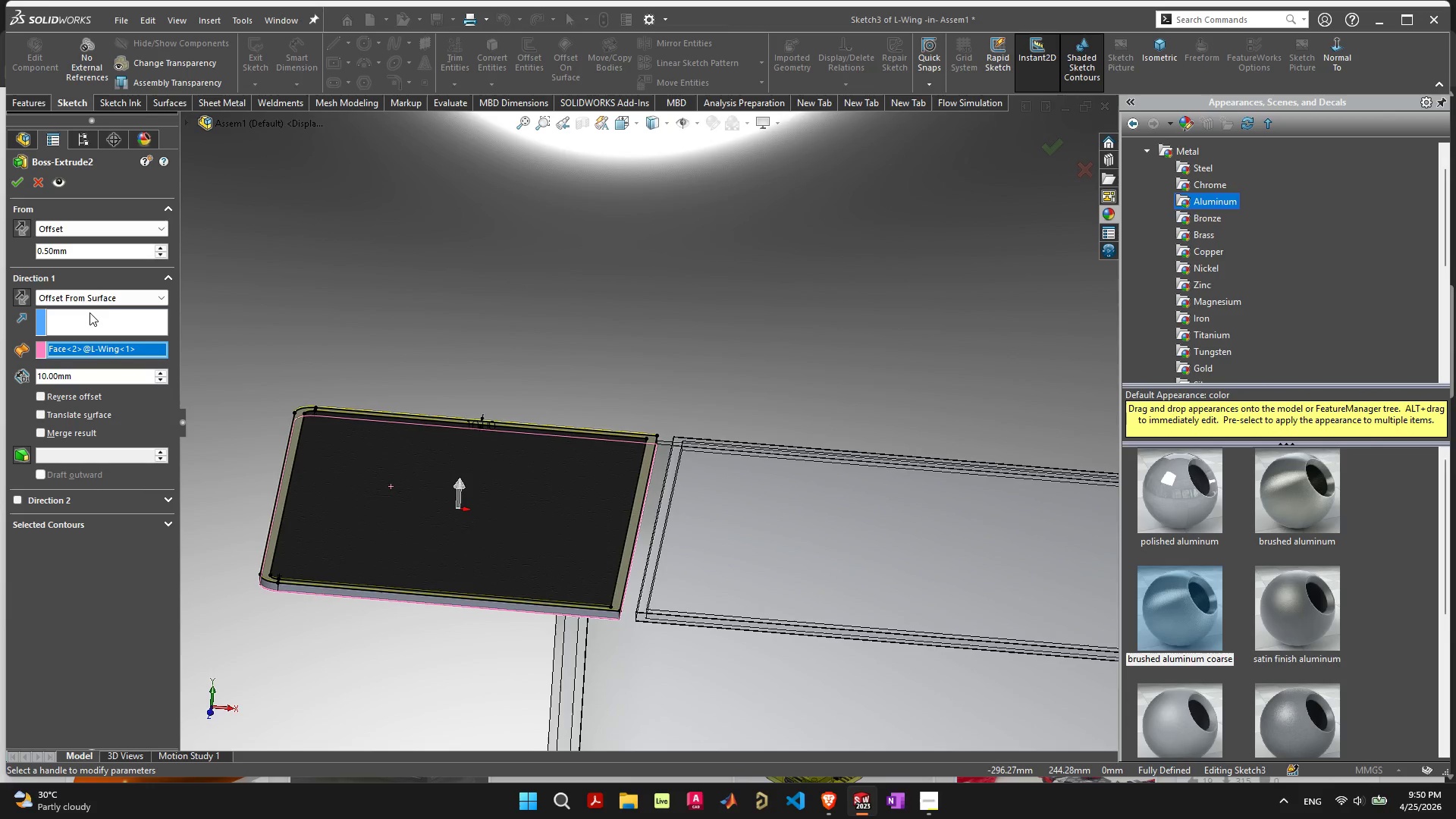 
left_click([99, 301])
 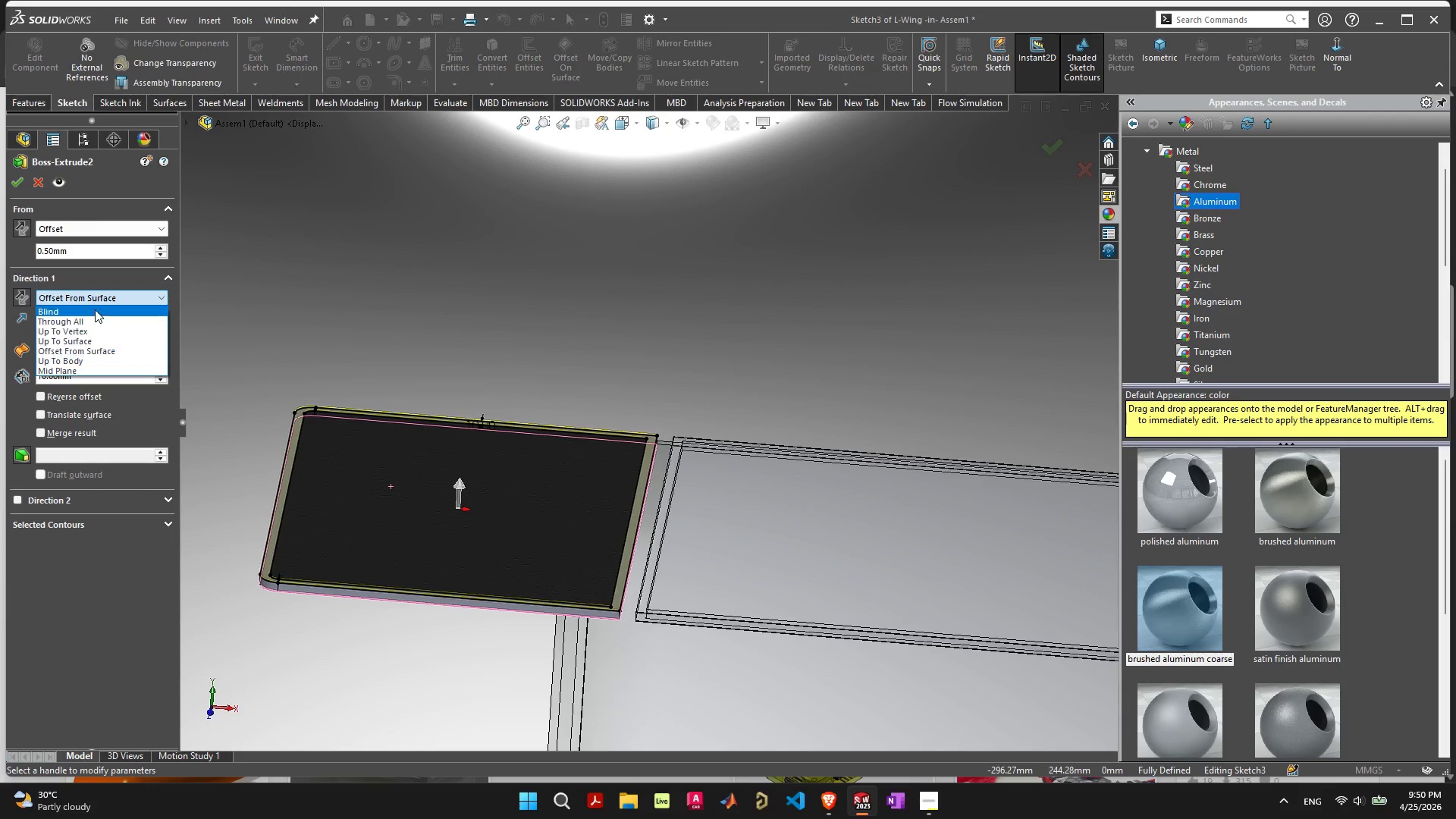 
left_click([94, 315])
 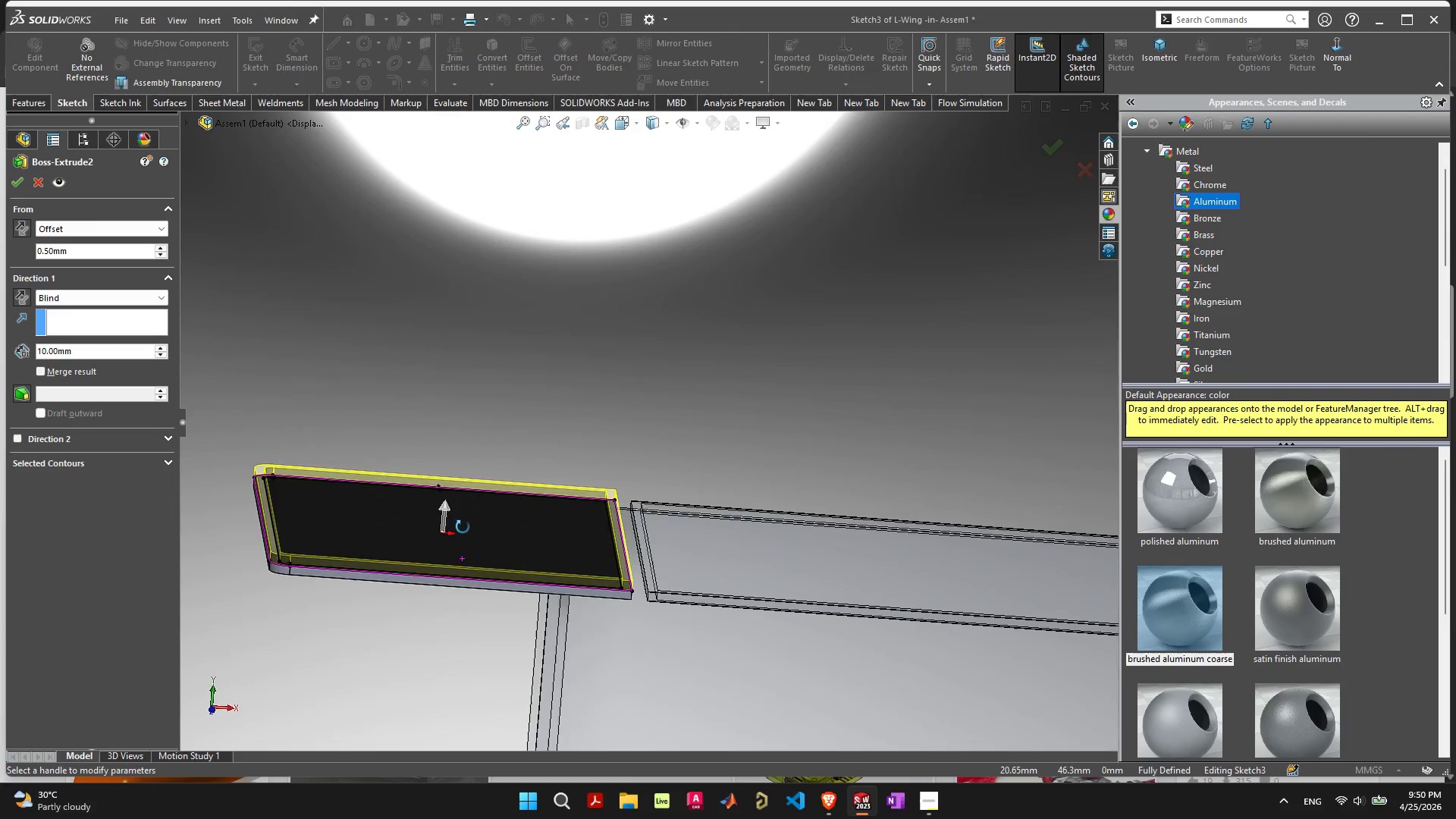 
left_click([12, 295])
 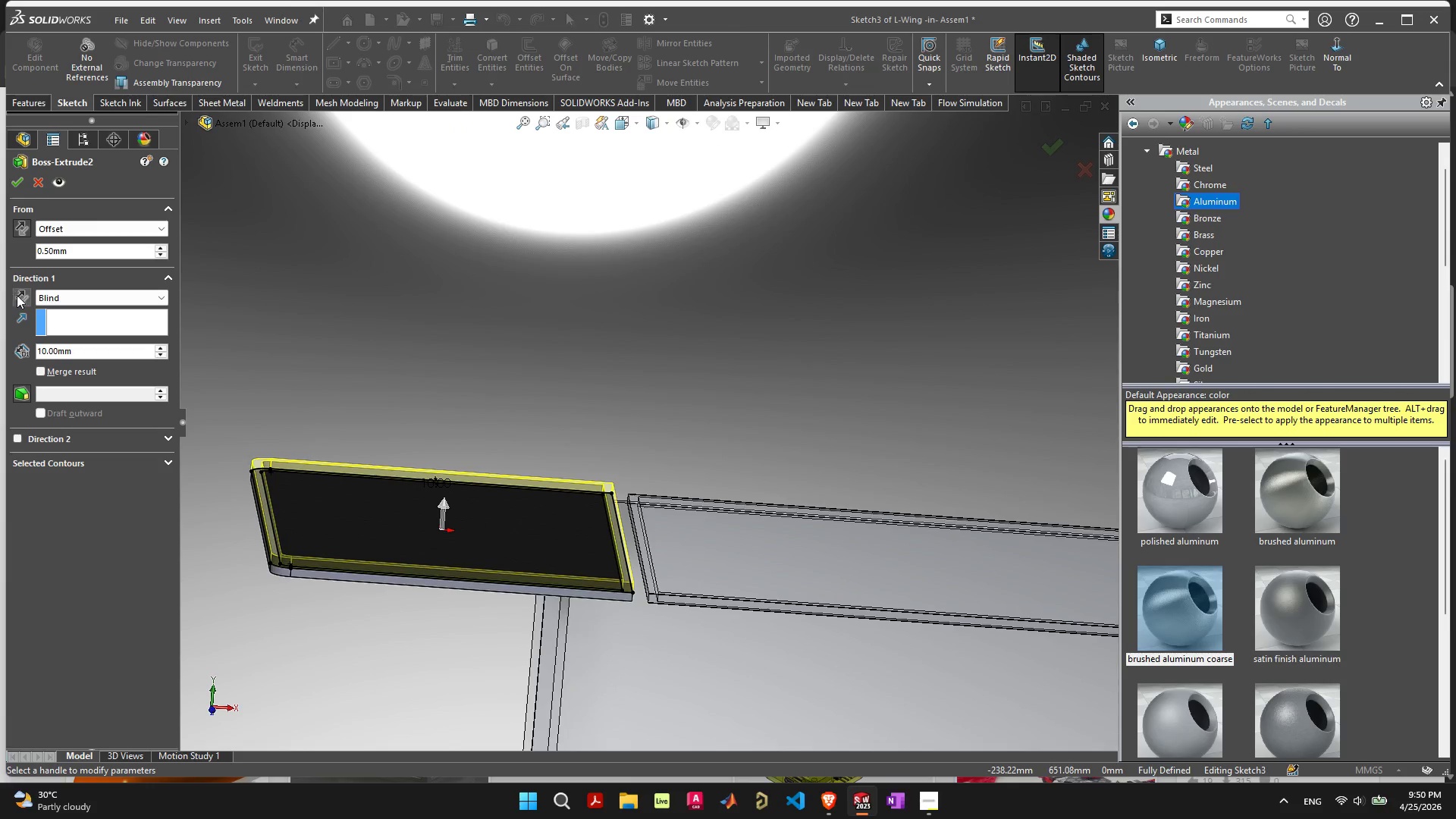 
left_click([18, 295])
 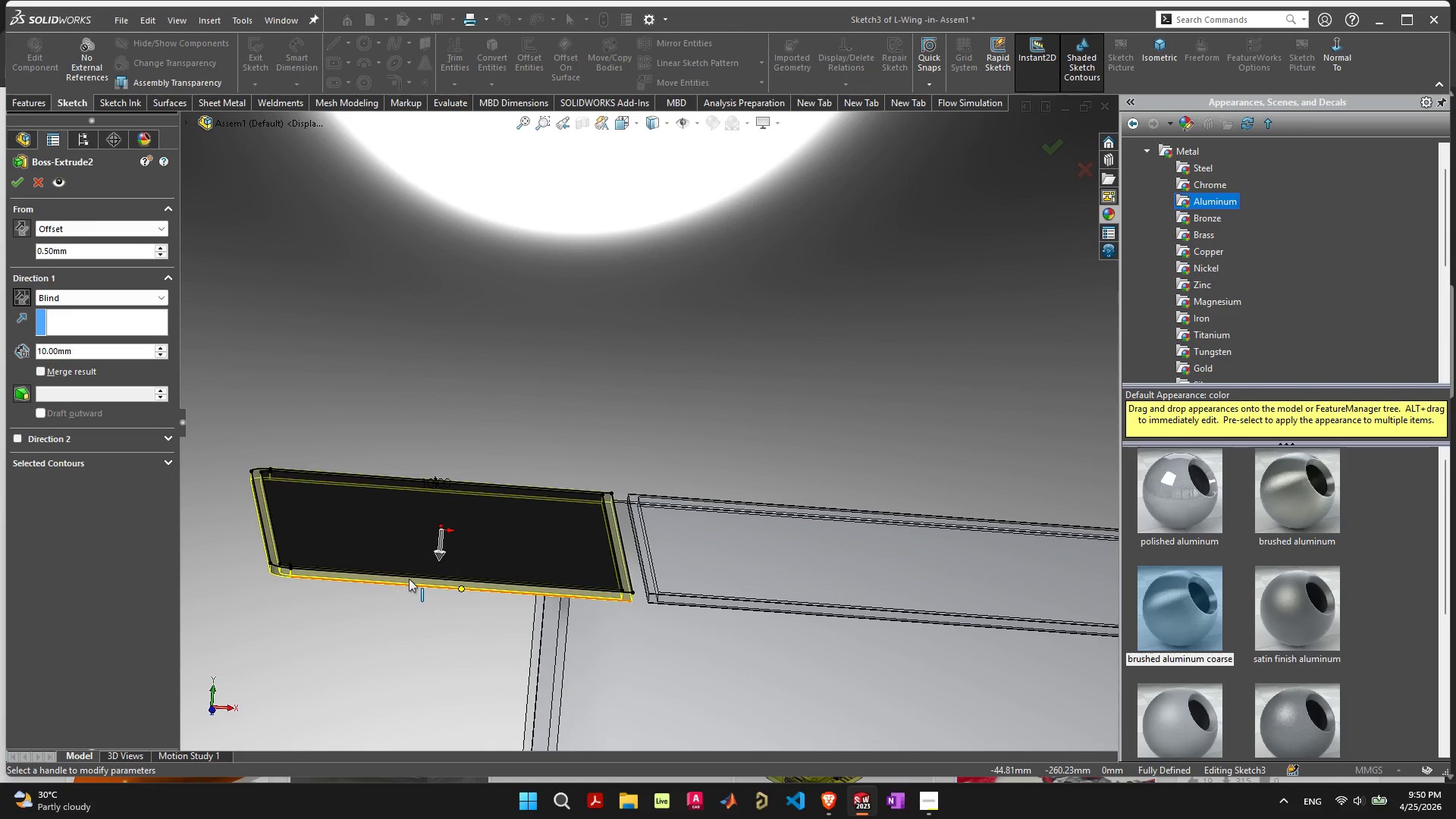 
scroll: coordinate [361, 535], scroll_direction: up, amount: 5.0
 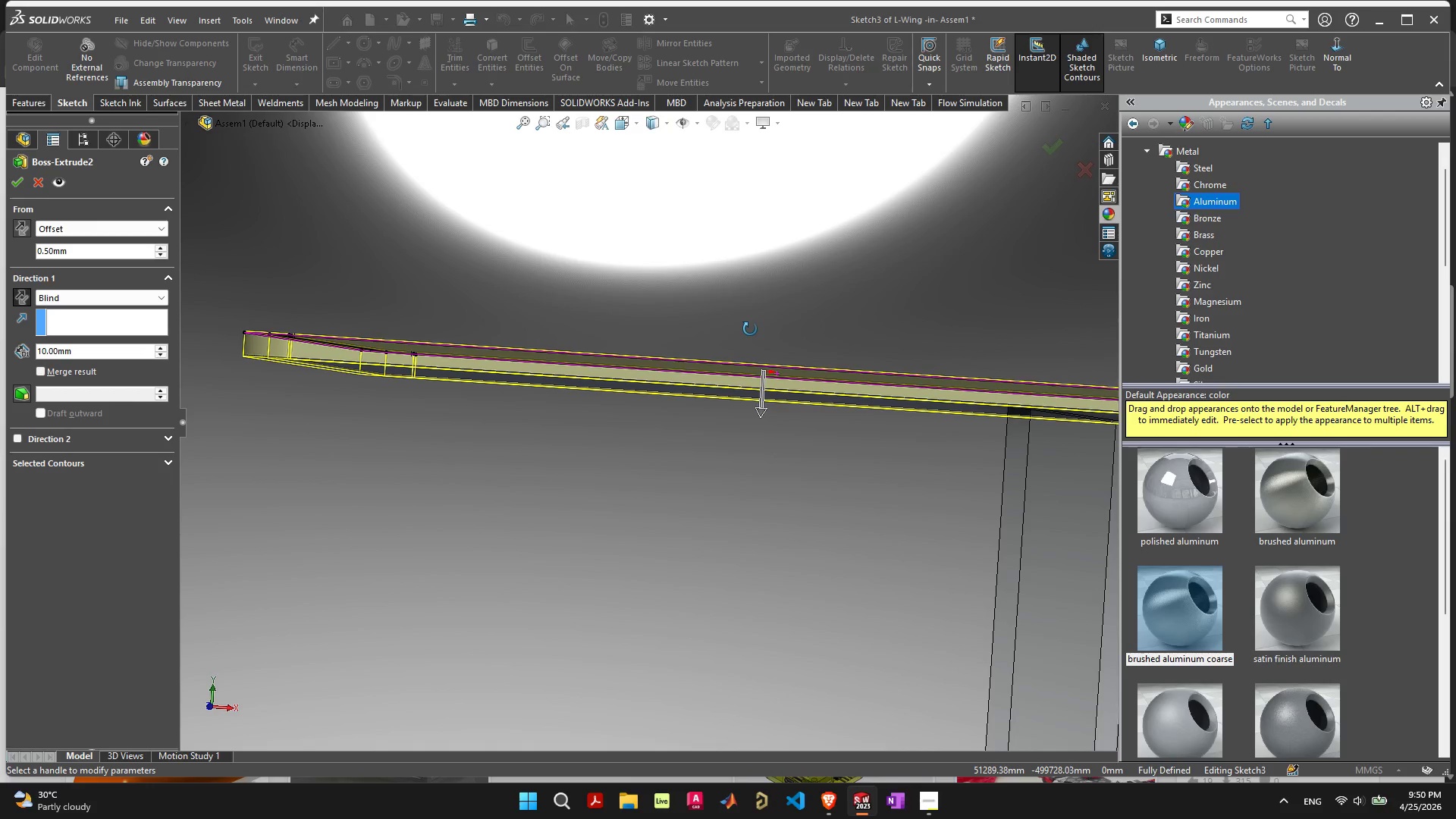 
left_click_drag(start_coordinate=[83, 345], to_coordinate=[0, 348])
 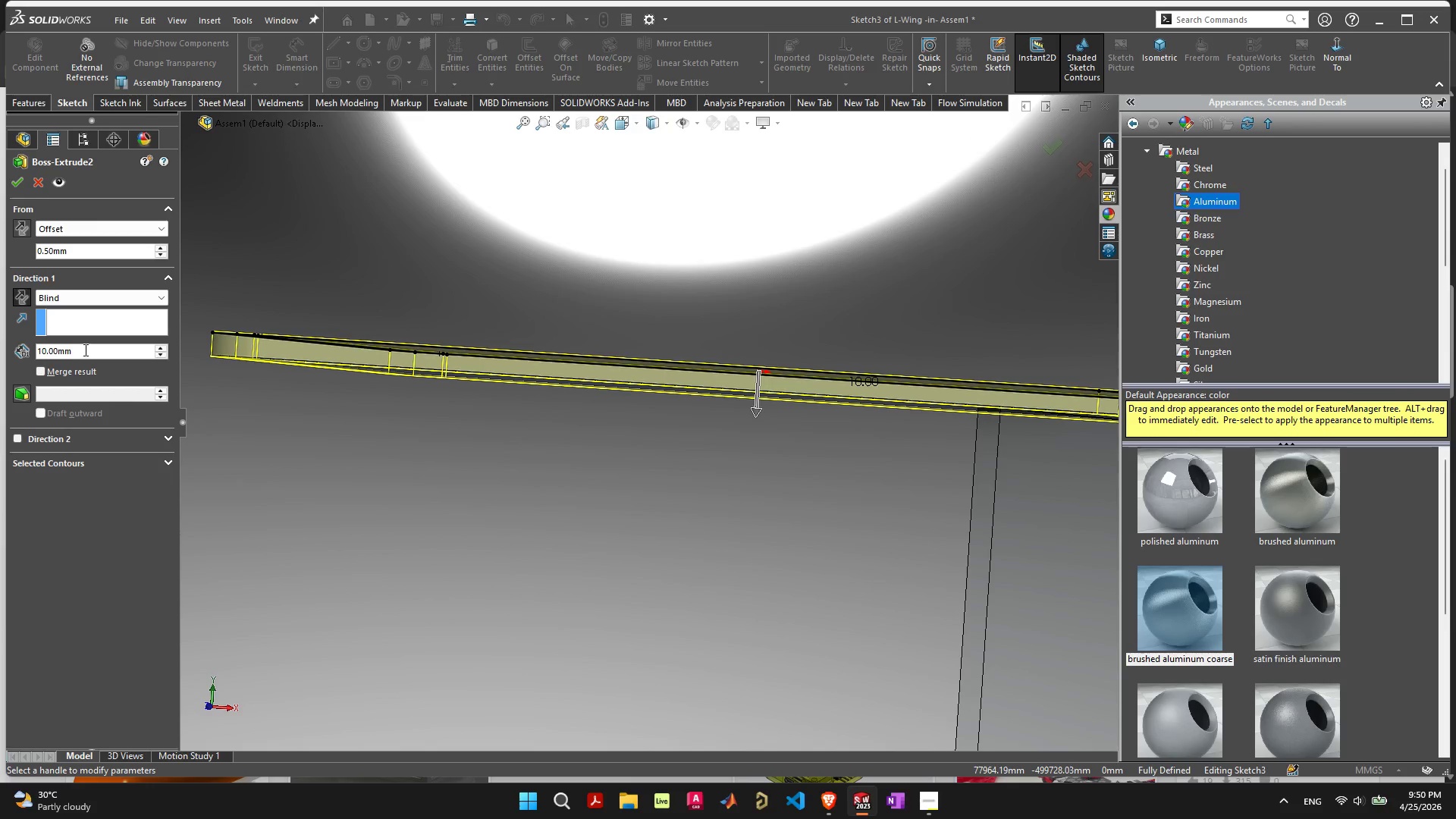 
left_click_drag(start_coordinate=[84, 350], to_coordinate=[0, 343])
 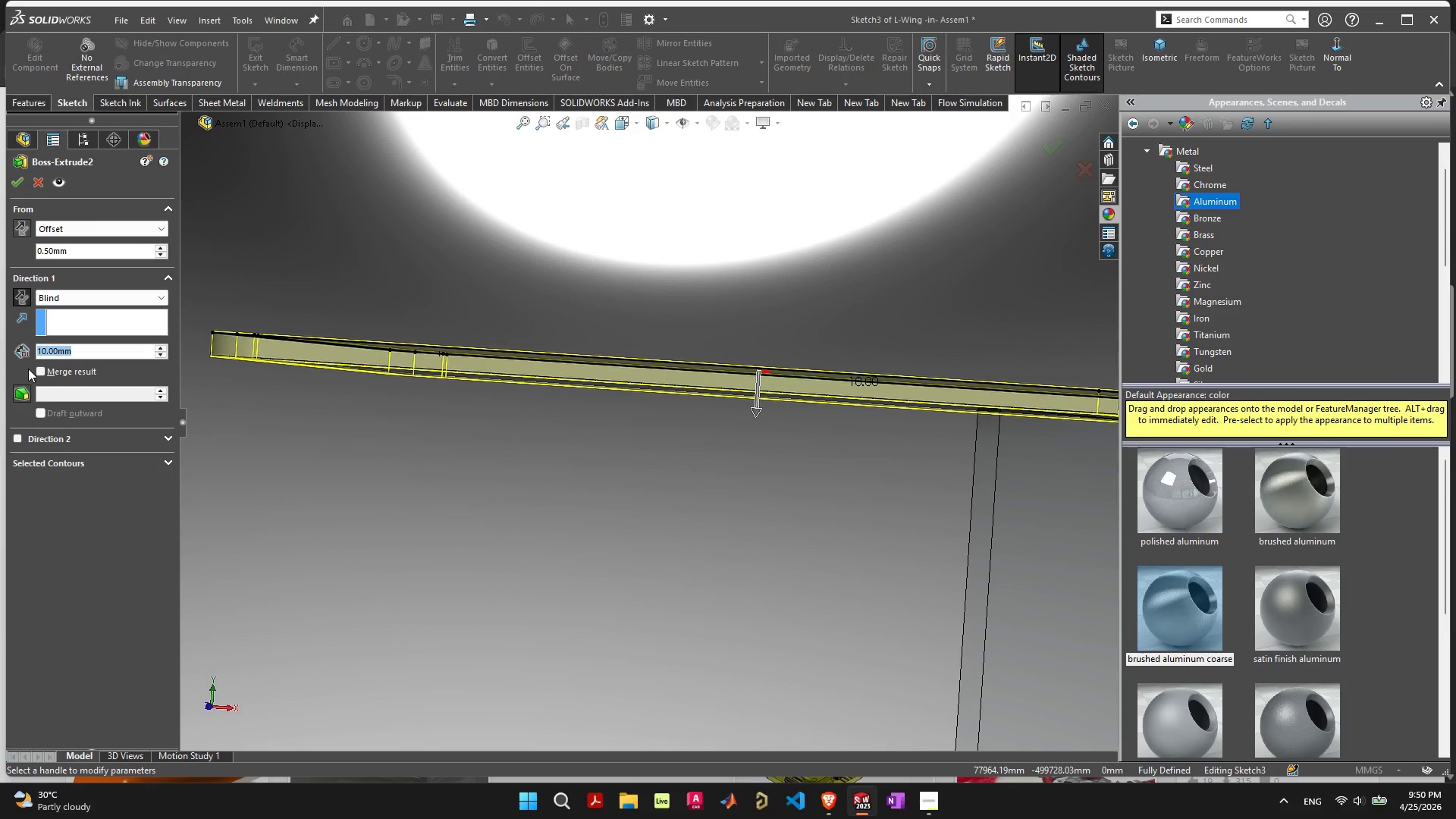 
type(11)
 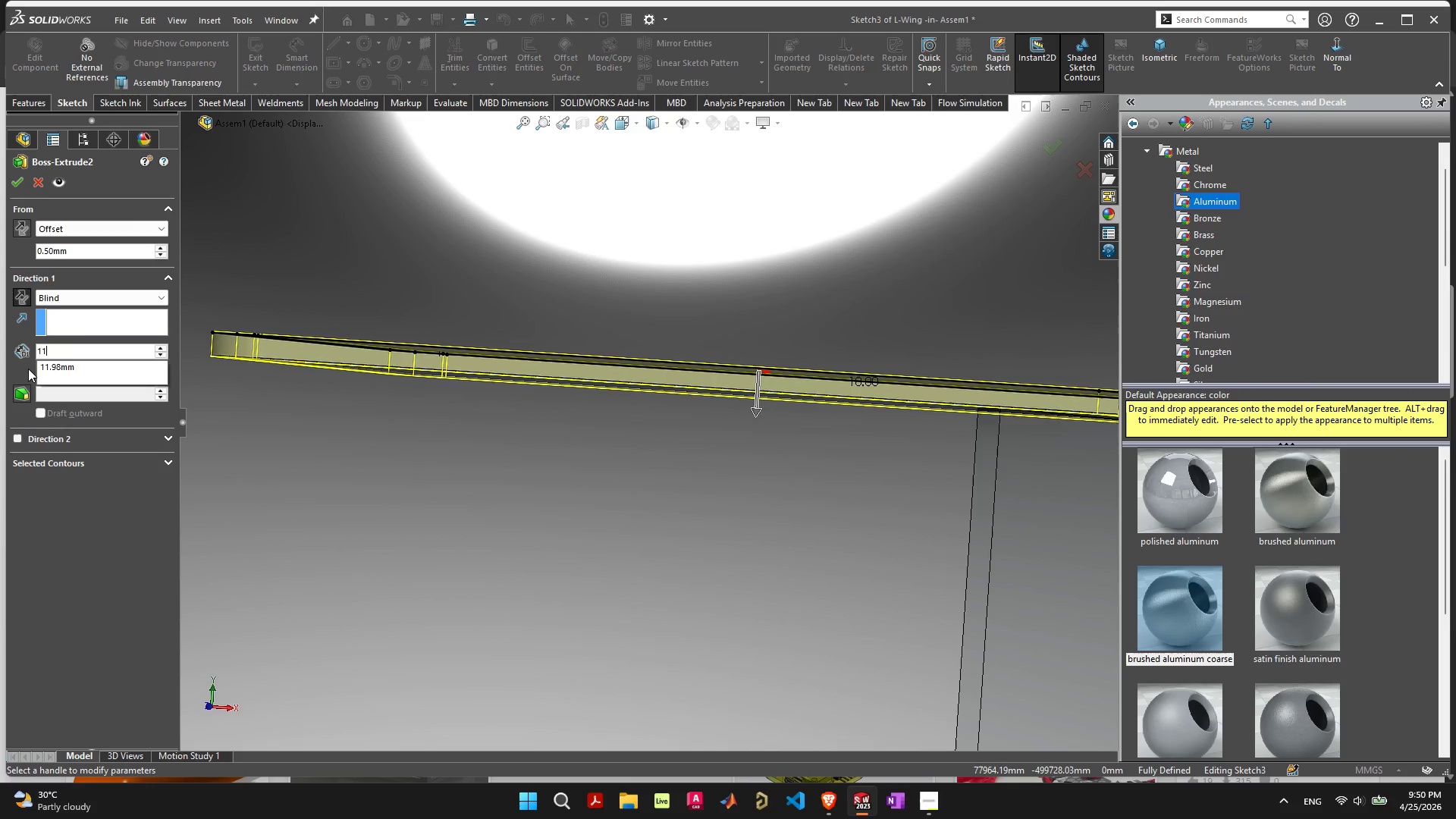 
key(Enter)
 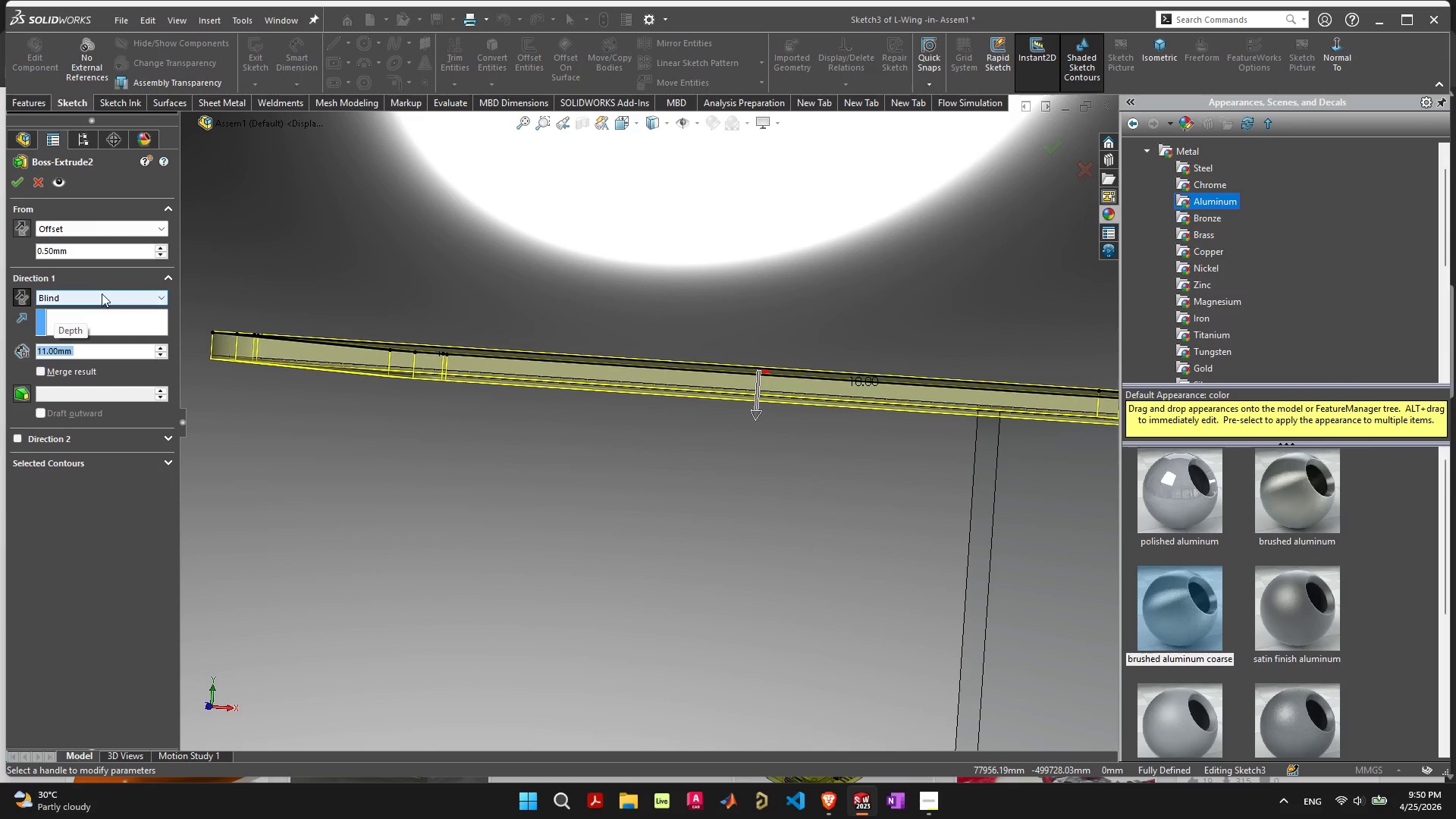 
left_click_drag(start_coordinate=[86, 251], to_coordinate=[0, 256])
 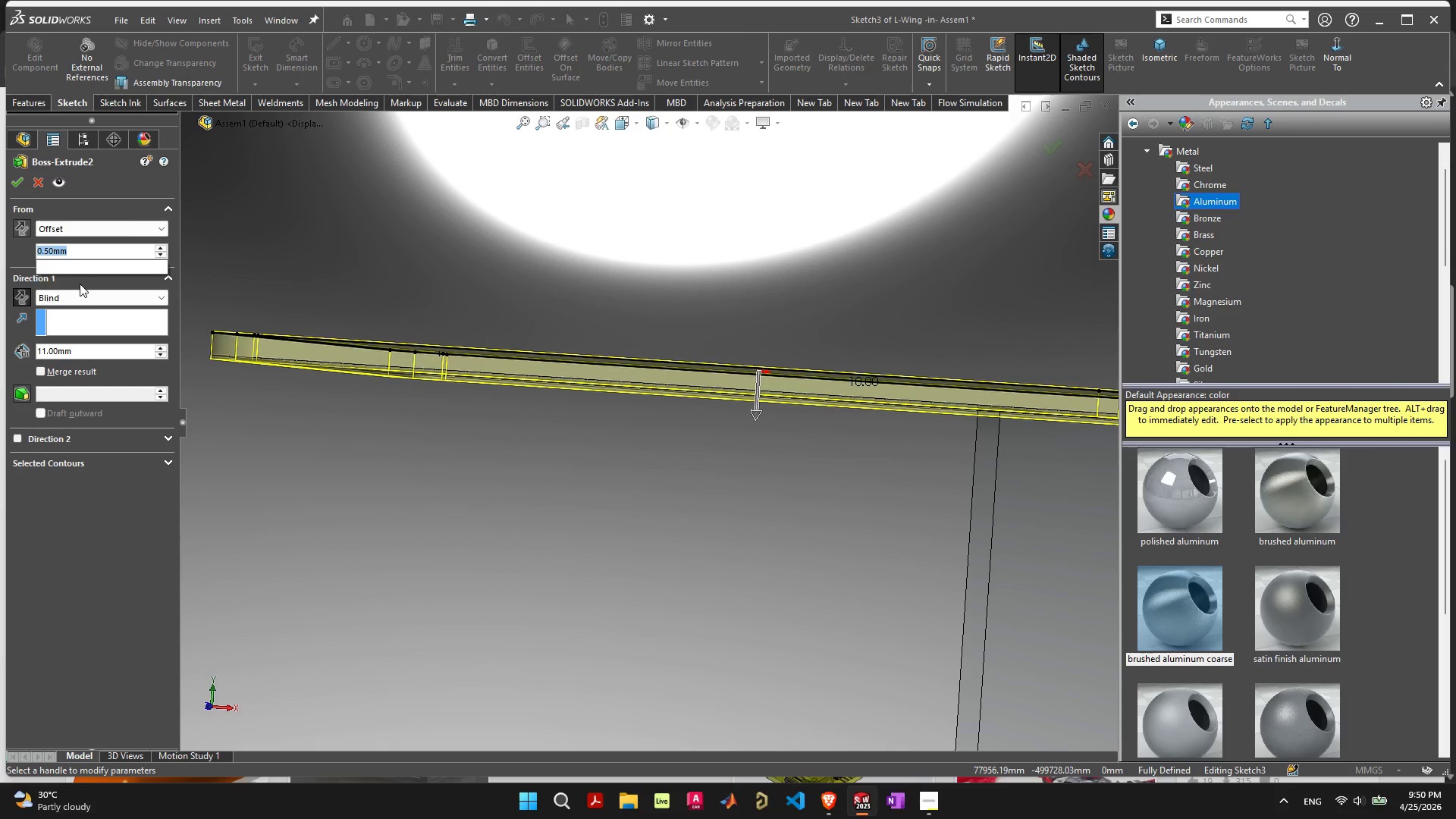 
key(1)
 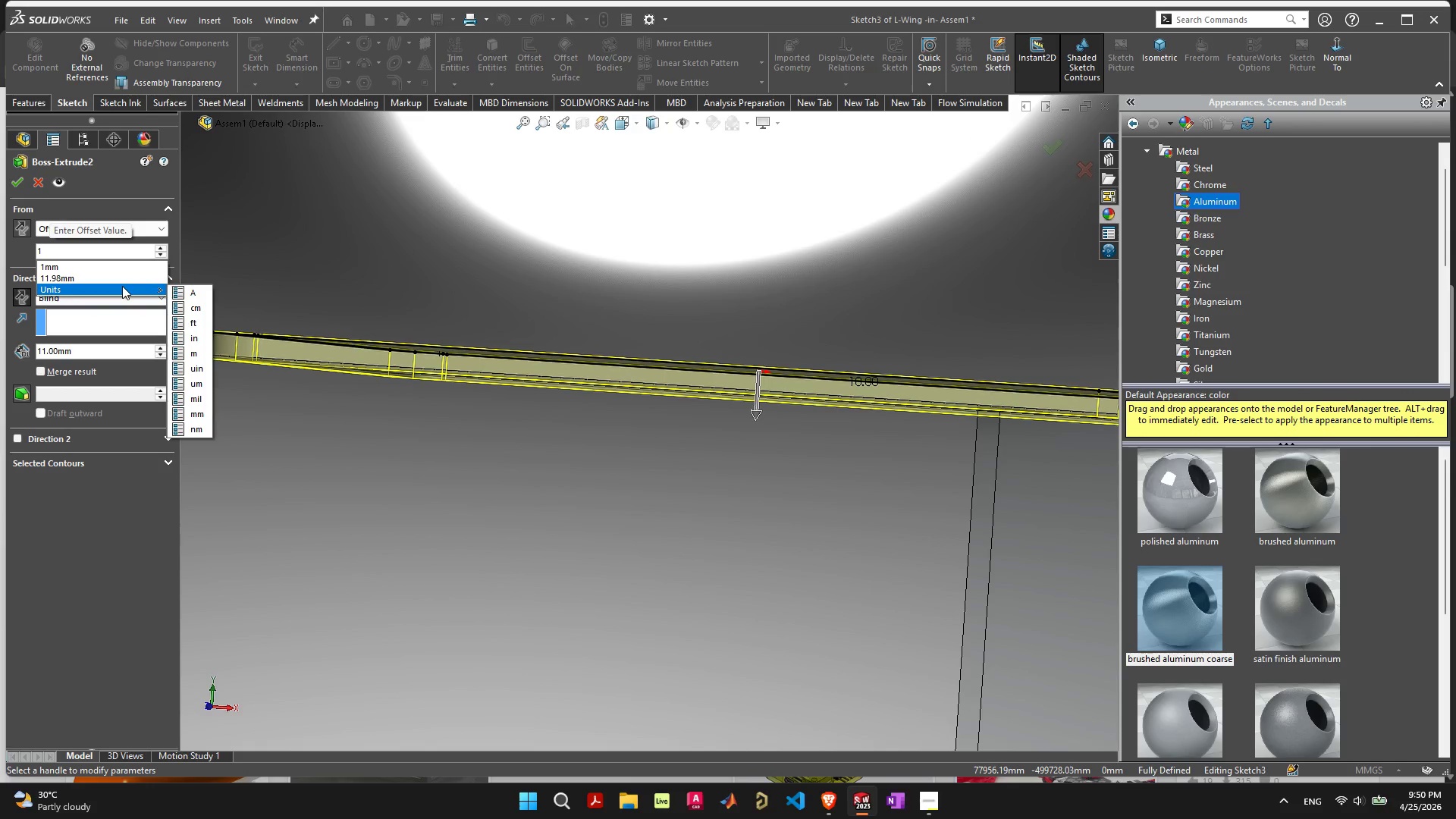 
key(Enter)
 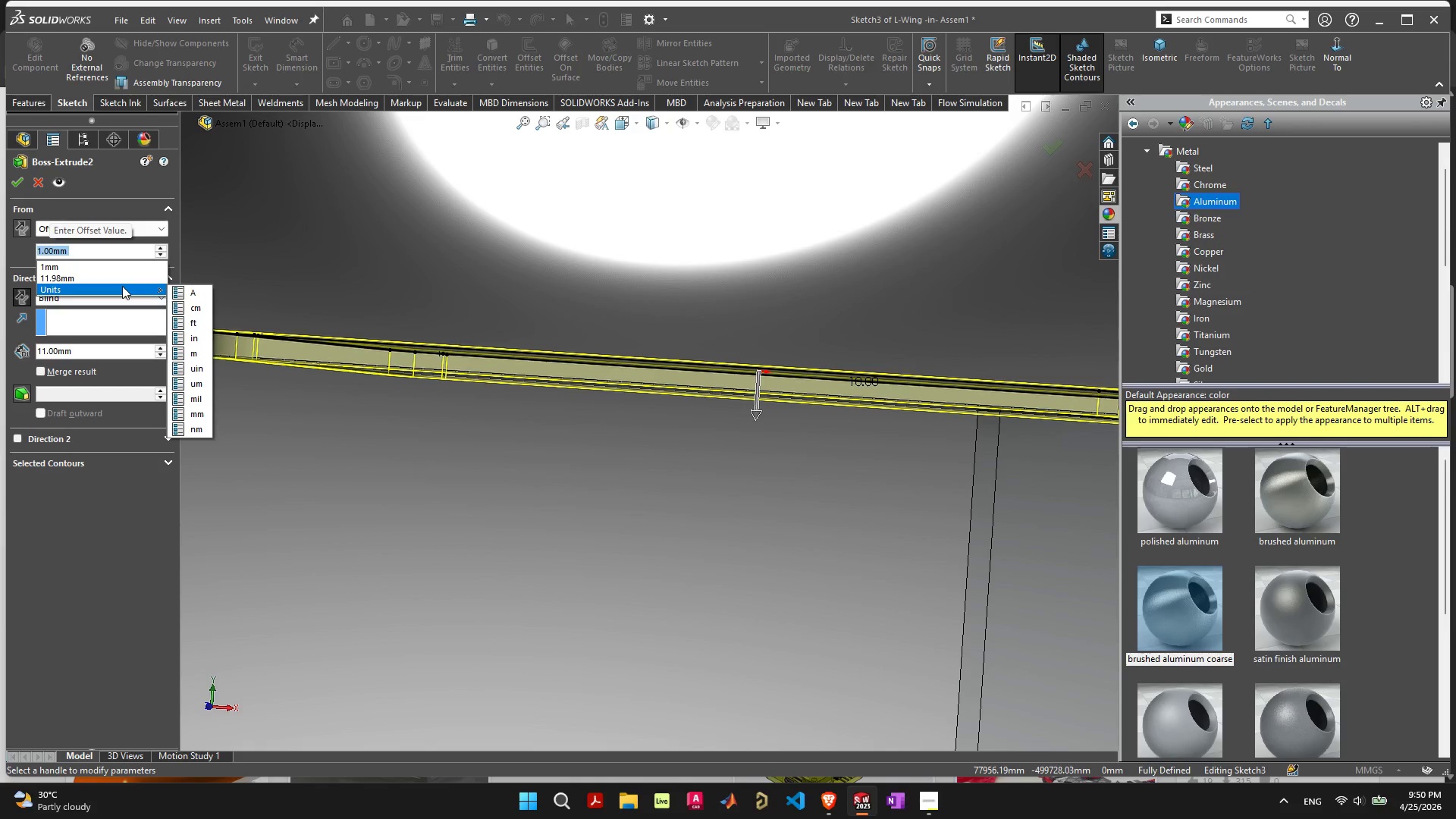 
key(Enter)
 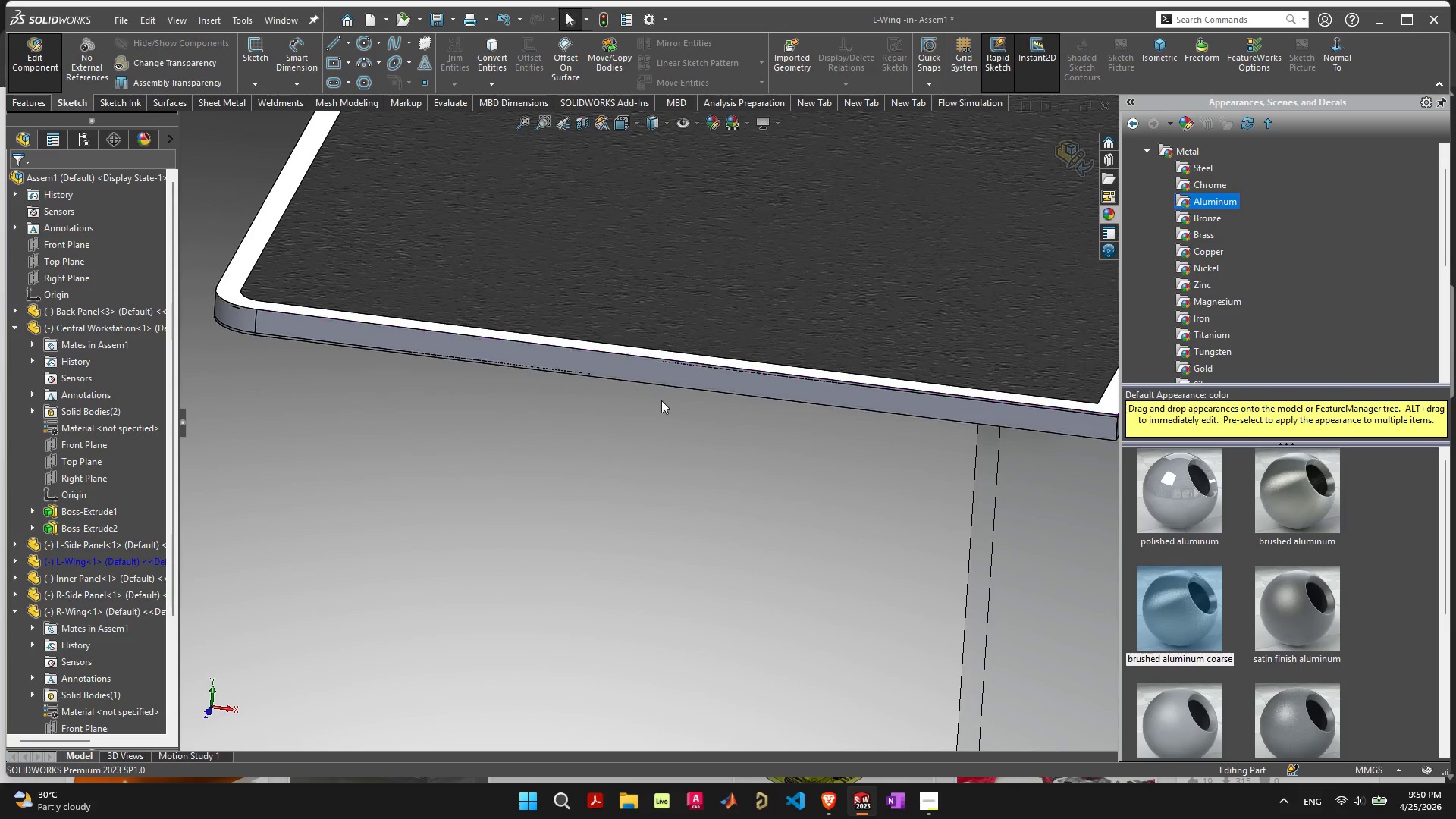 
scroll: coordinate [600, 375], scroll_direction: down, amount: 1.0
 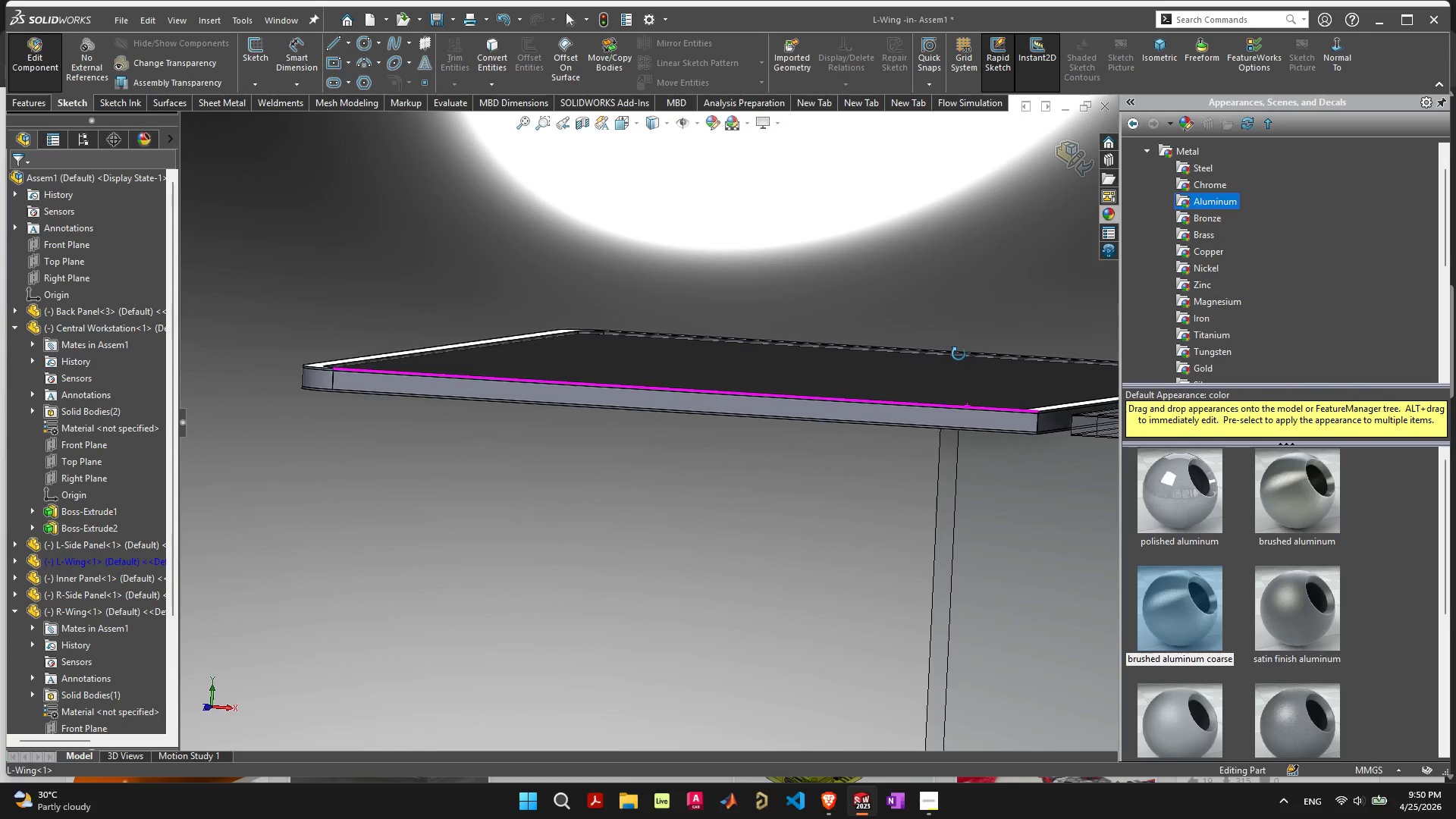 
scroll: coordinate [1030, 422], scroll_direction: up, amount: 6.0
 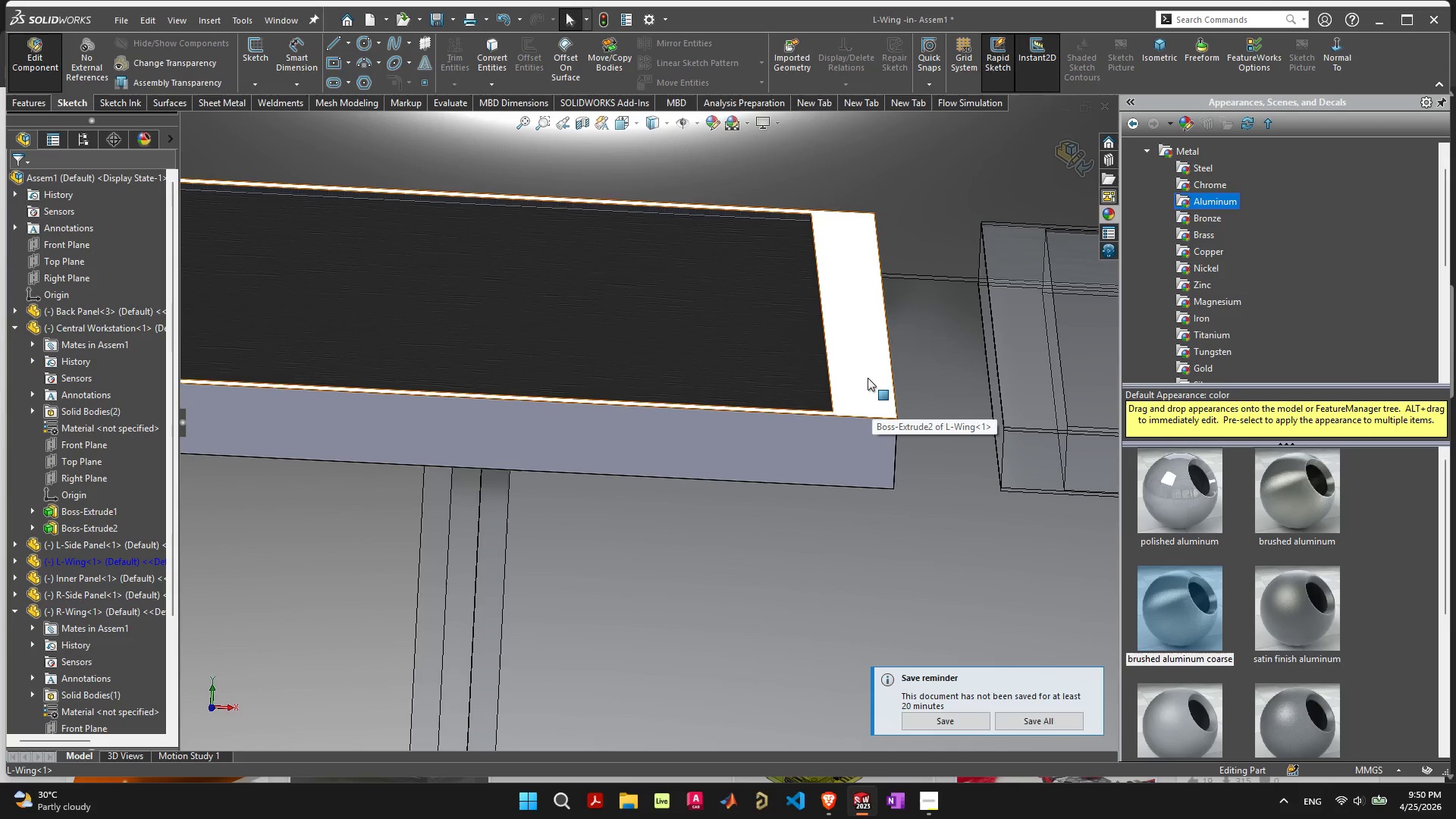 
wait(6.68)
 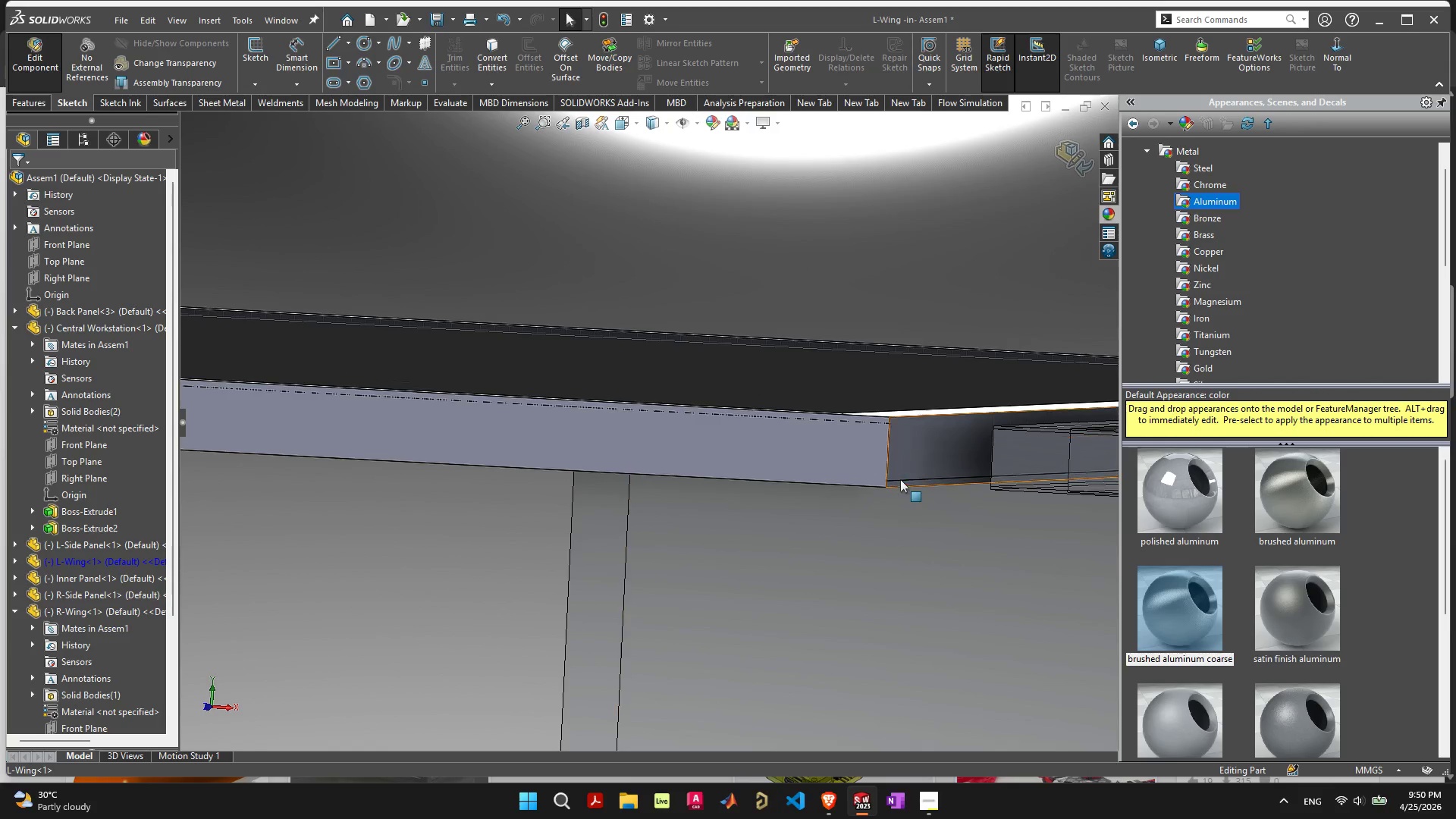 
left_click([1041, 723])
 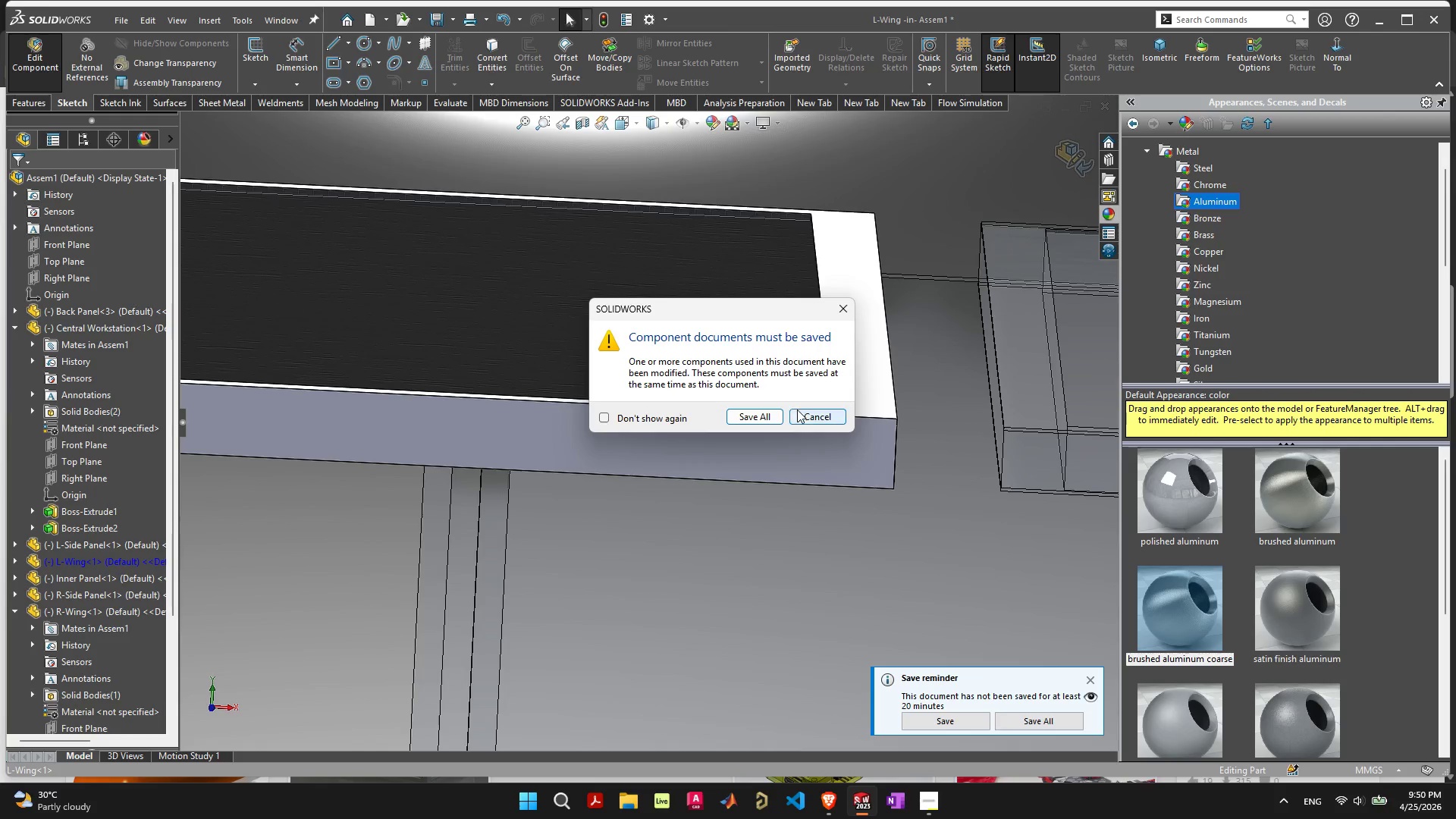 
left_click([803, 417])
 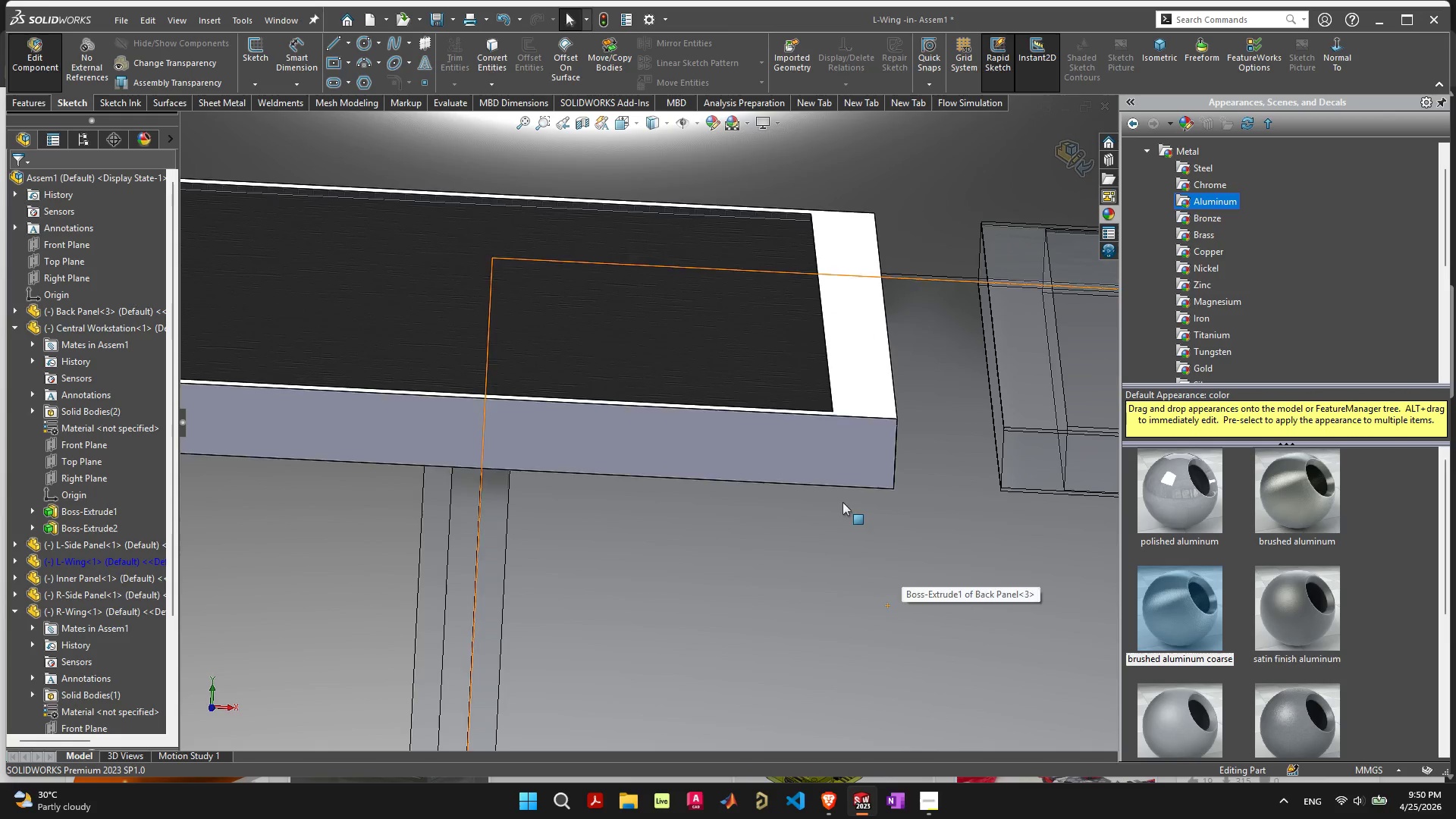 
mouse_move([846, 475])
 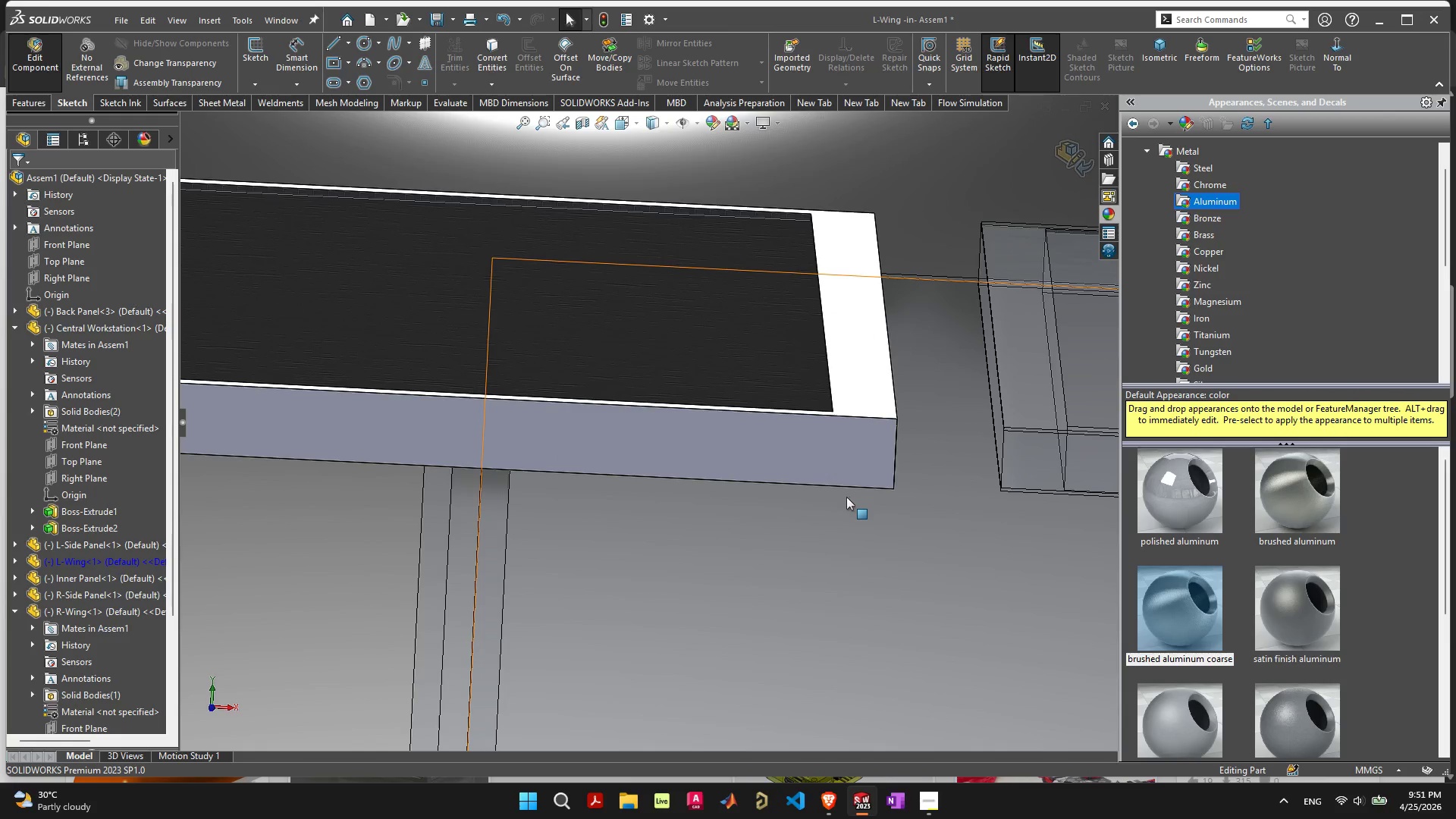 
key(Control+S)
 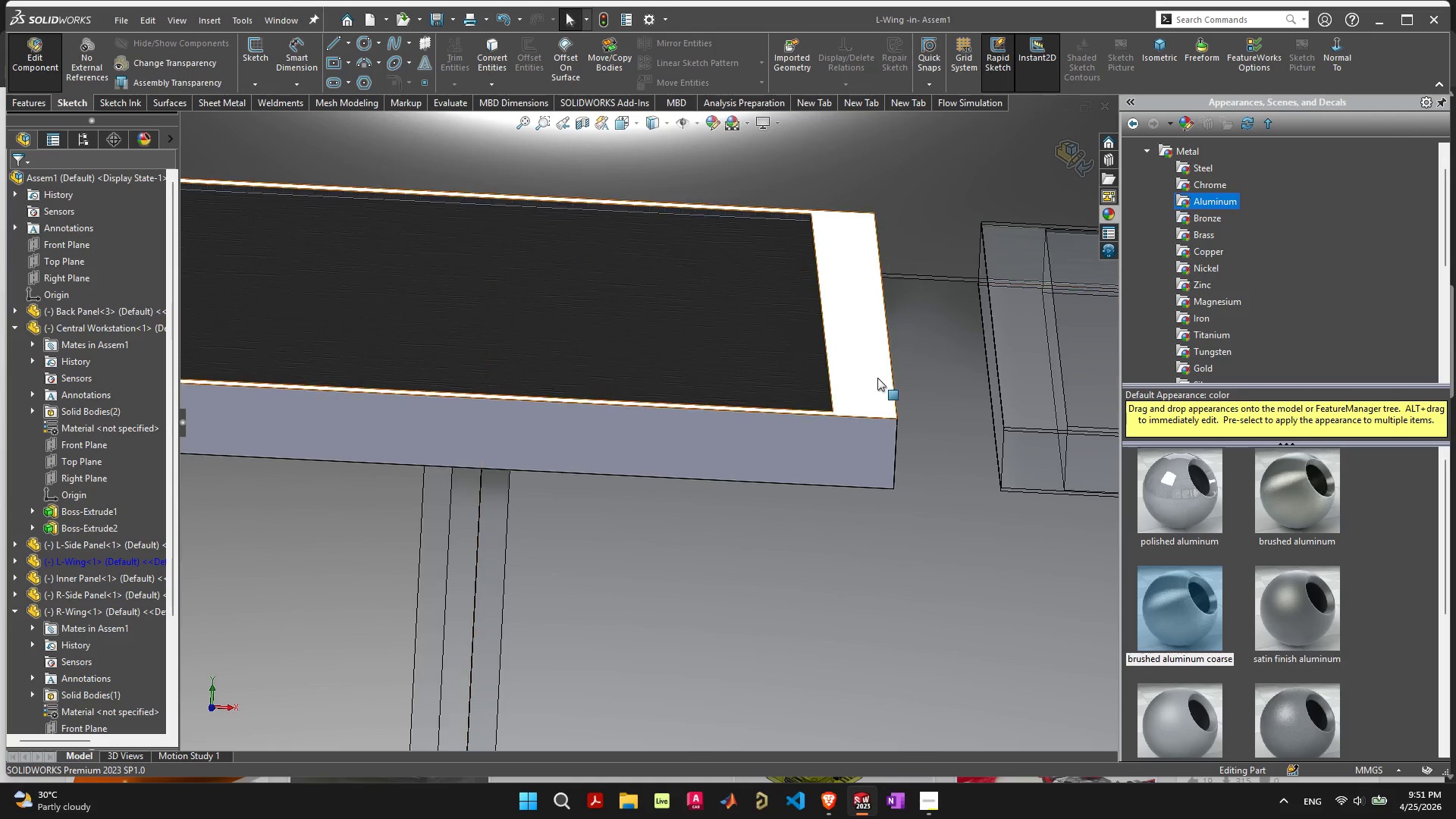 
wait(6.31)
 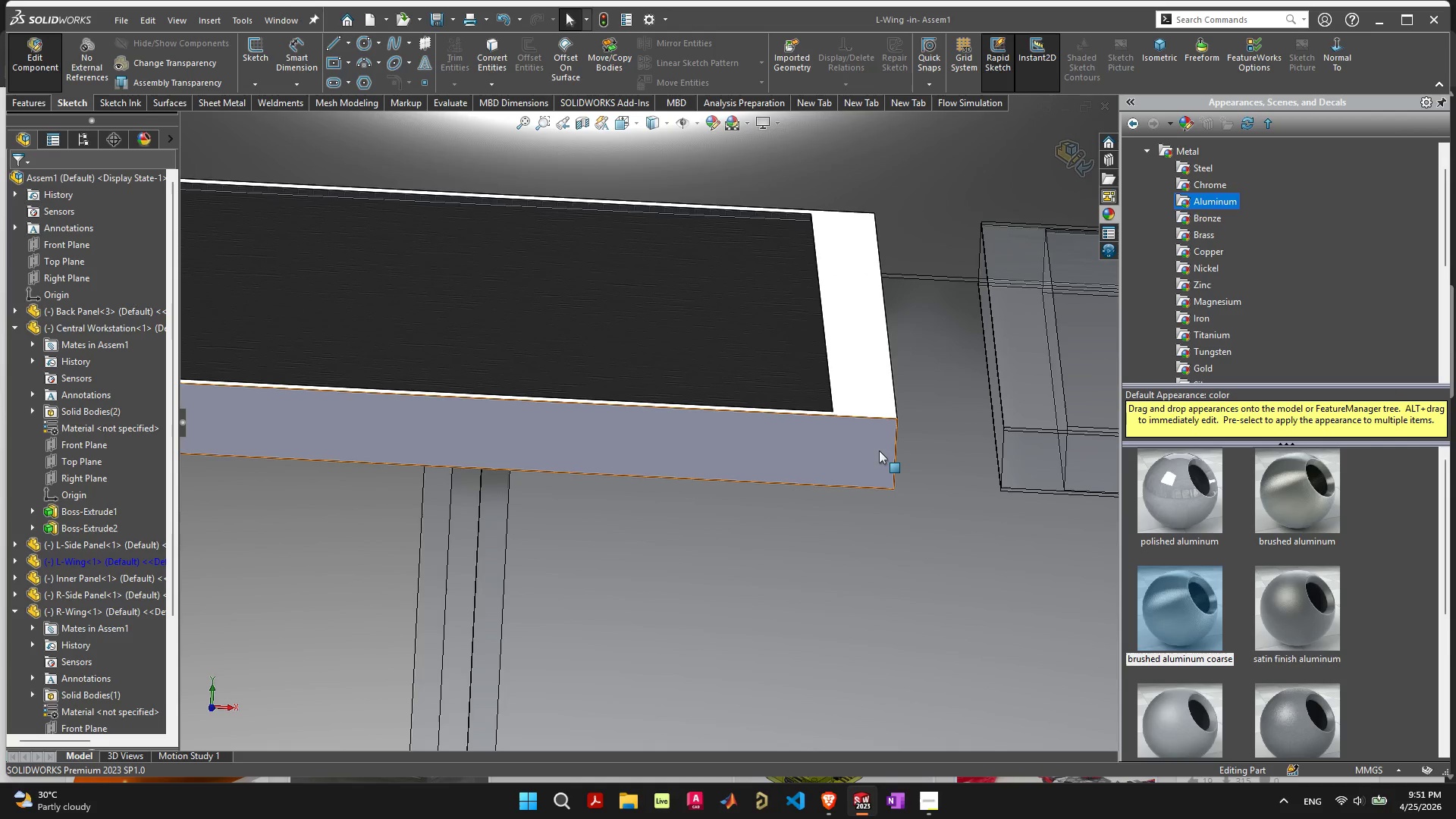 
left_click([846, 436])
 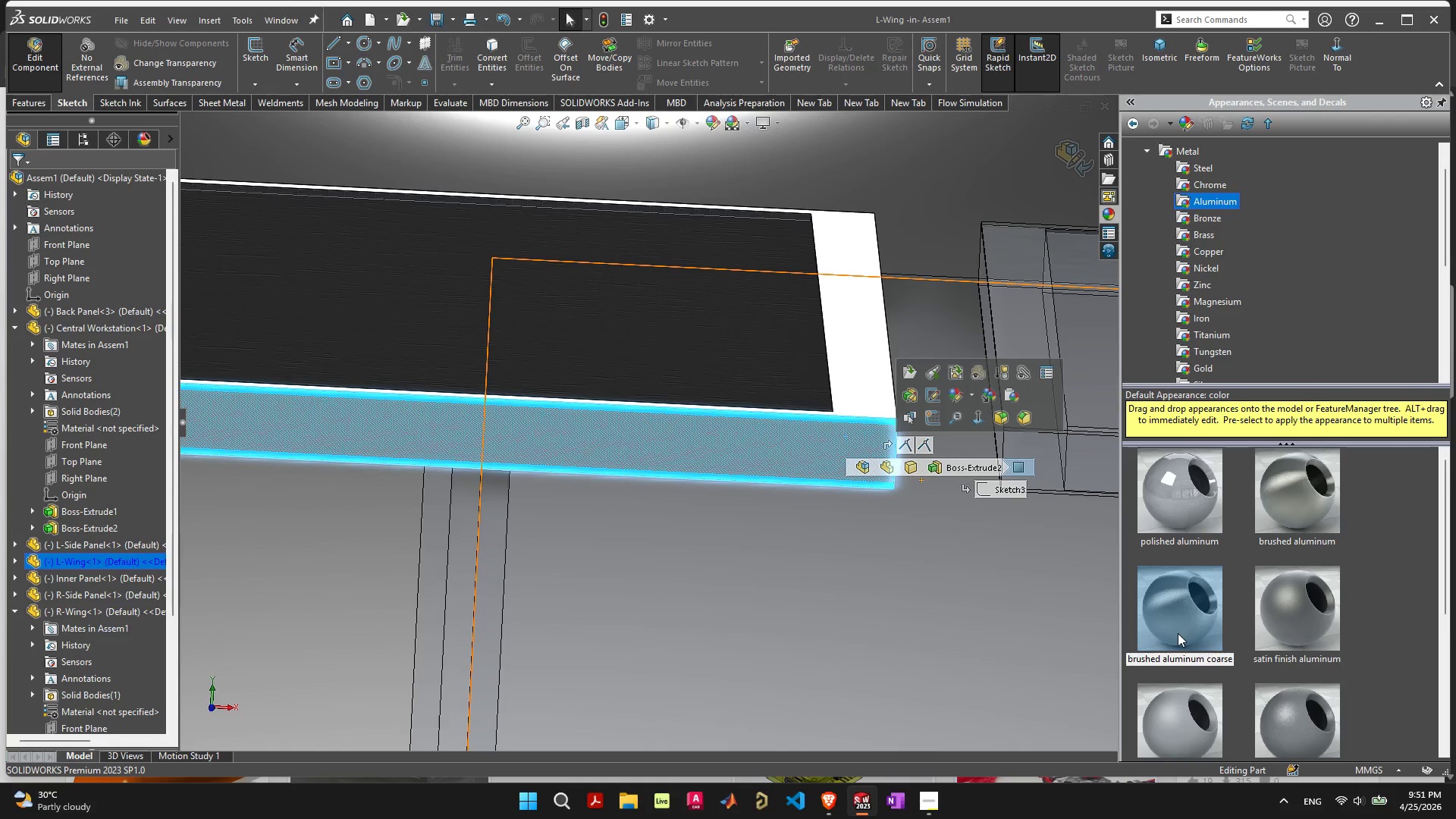 
double_click([1186, 613])
 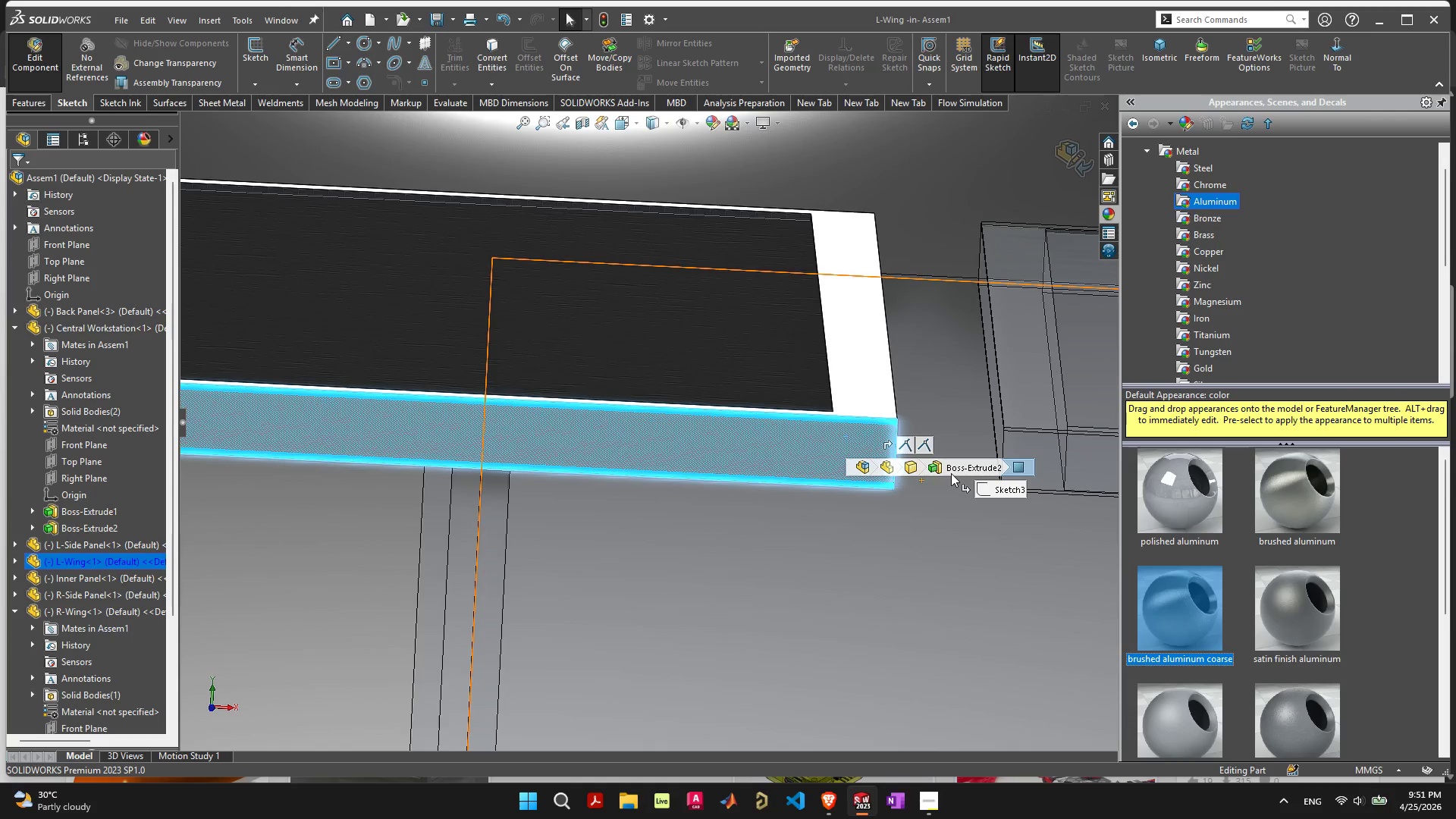 
left_click([861, 366])
 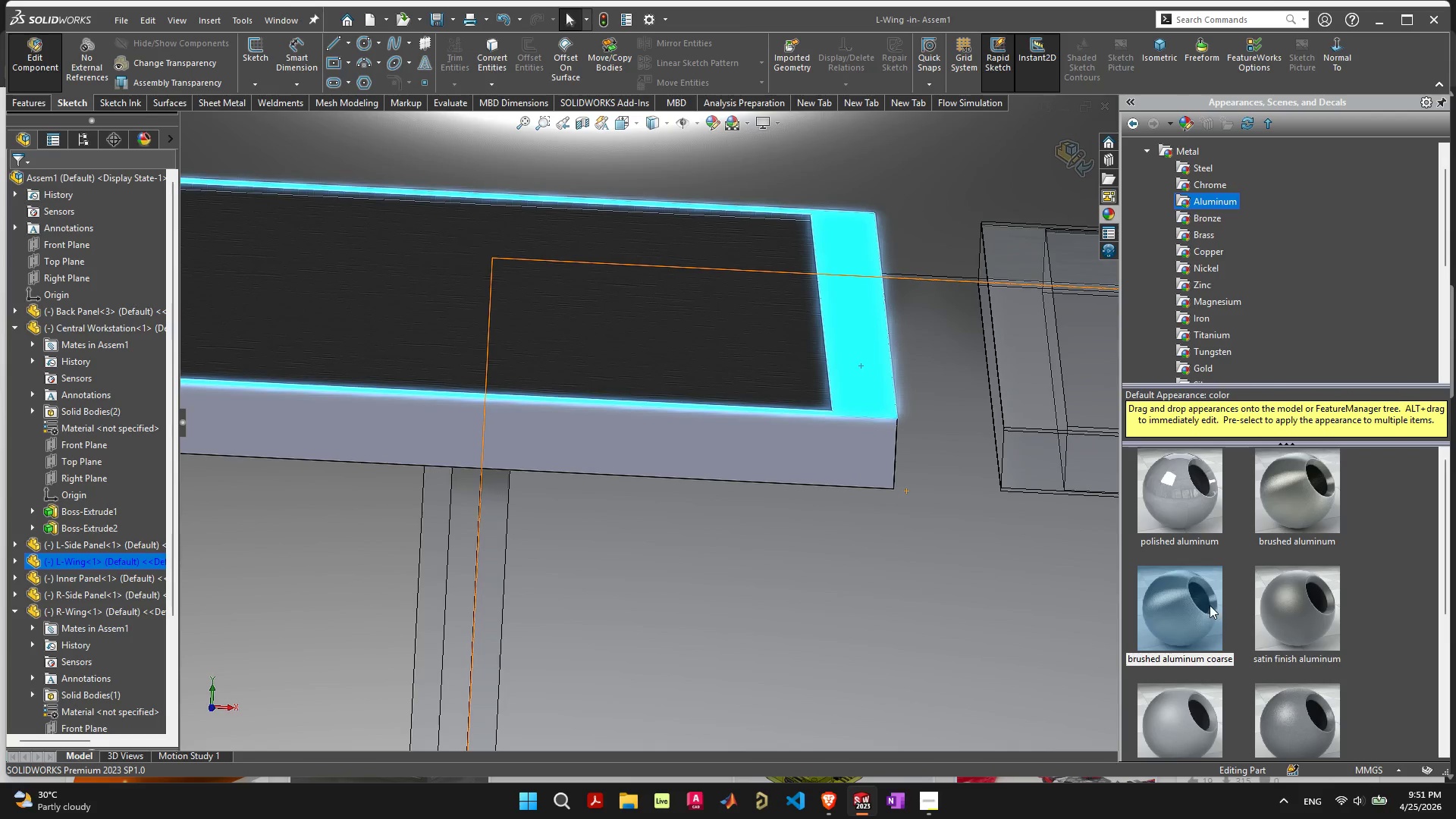 
double_click([1210, 605])
 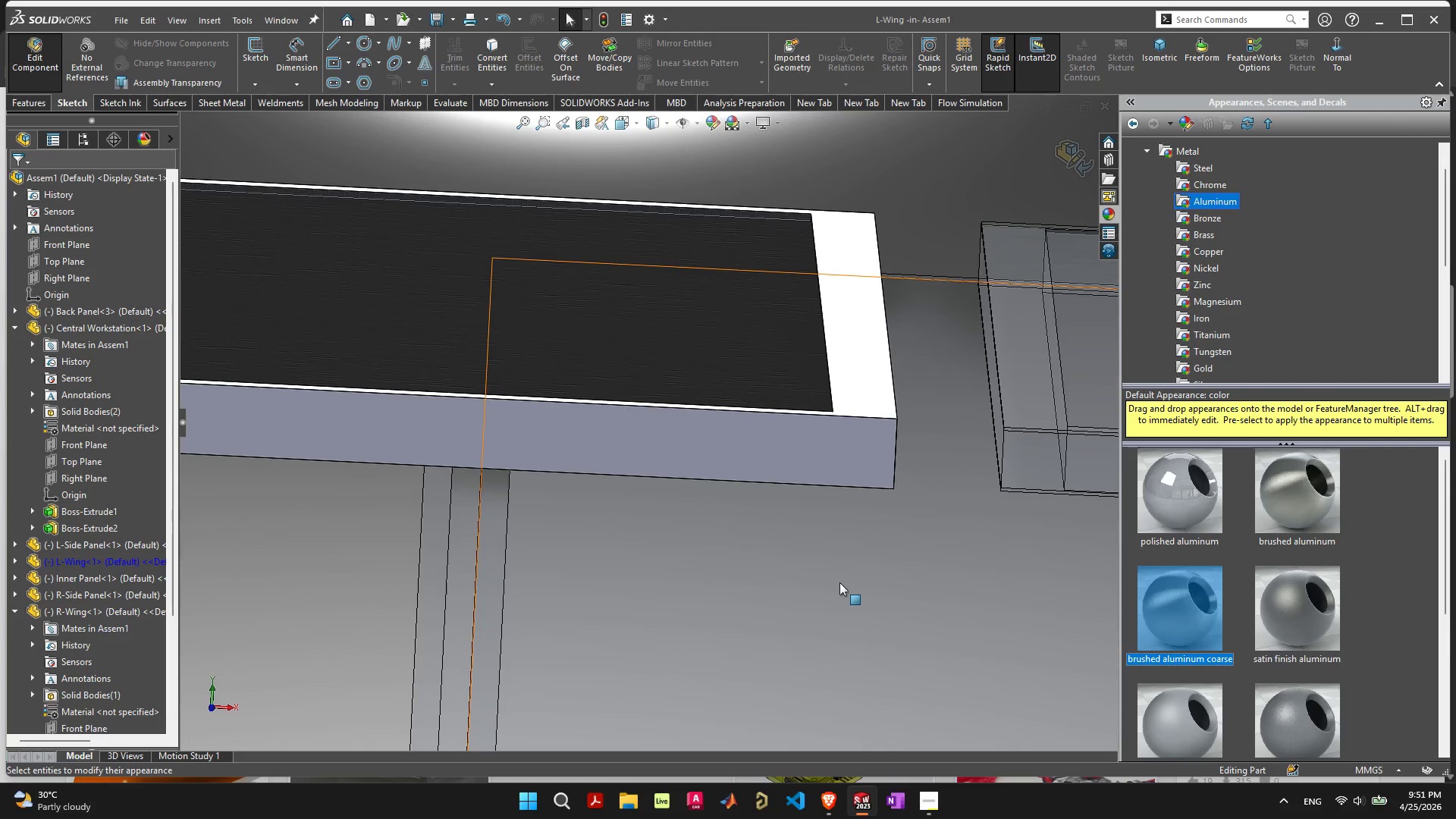 
scroll: coordinate [861, 551], scroll_direction: down, amount: 2.0
 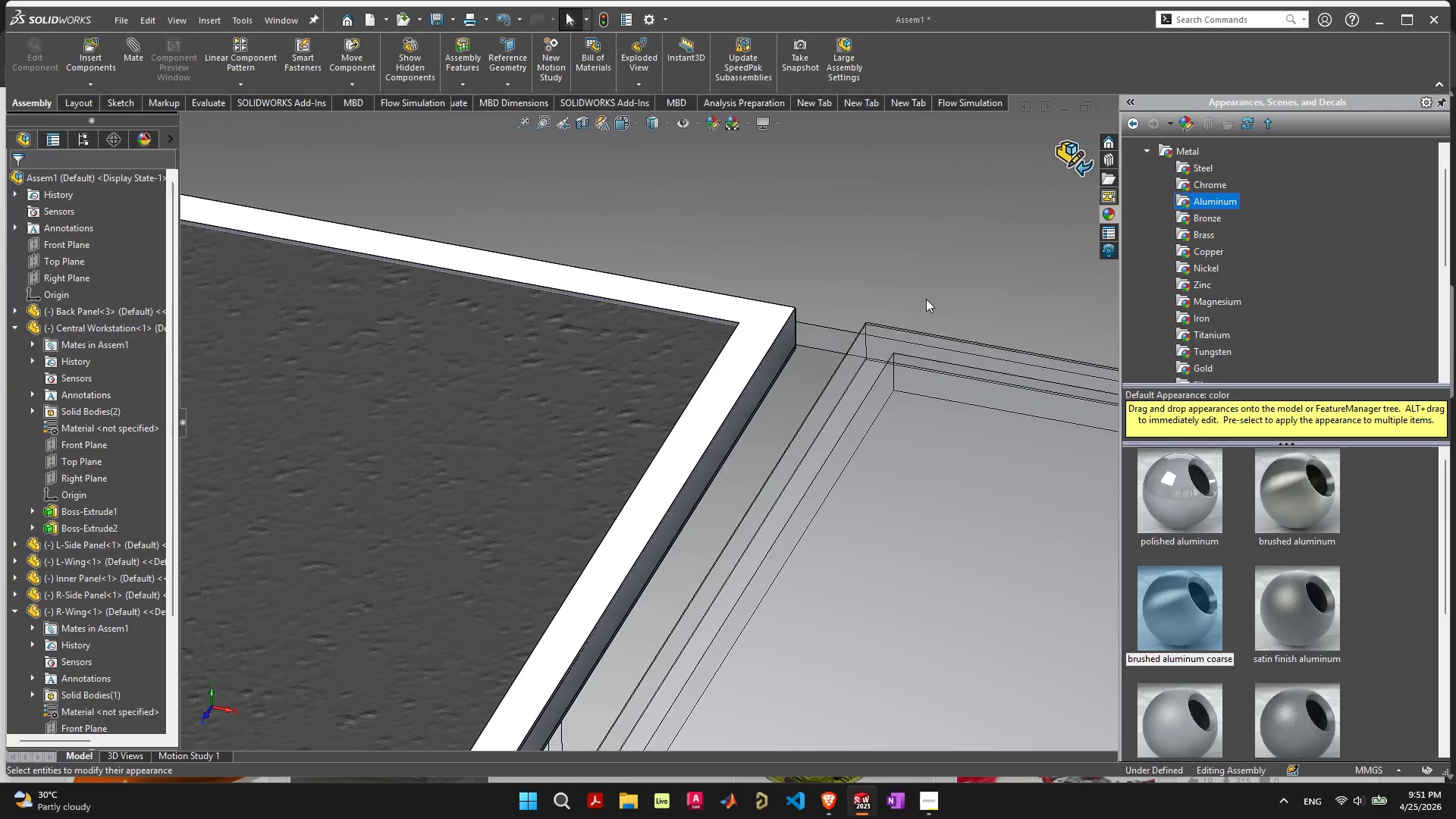 
key(Control+S)
 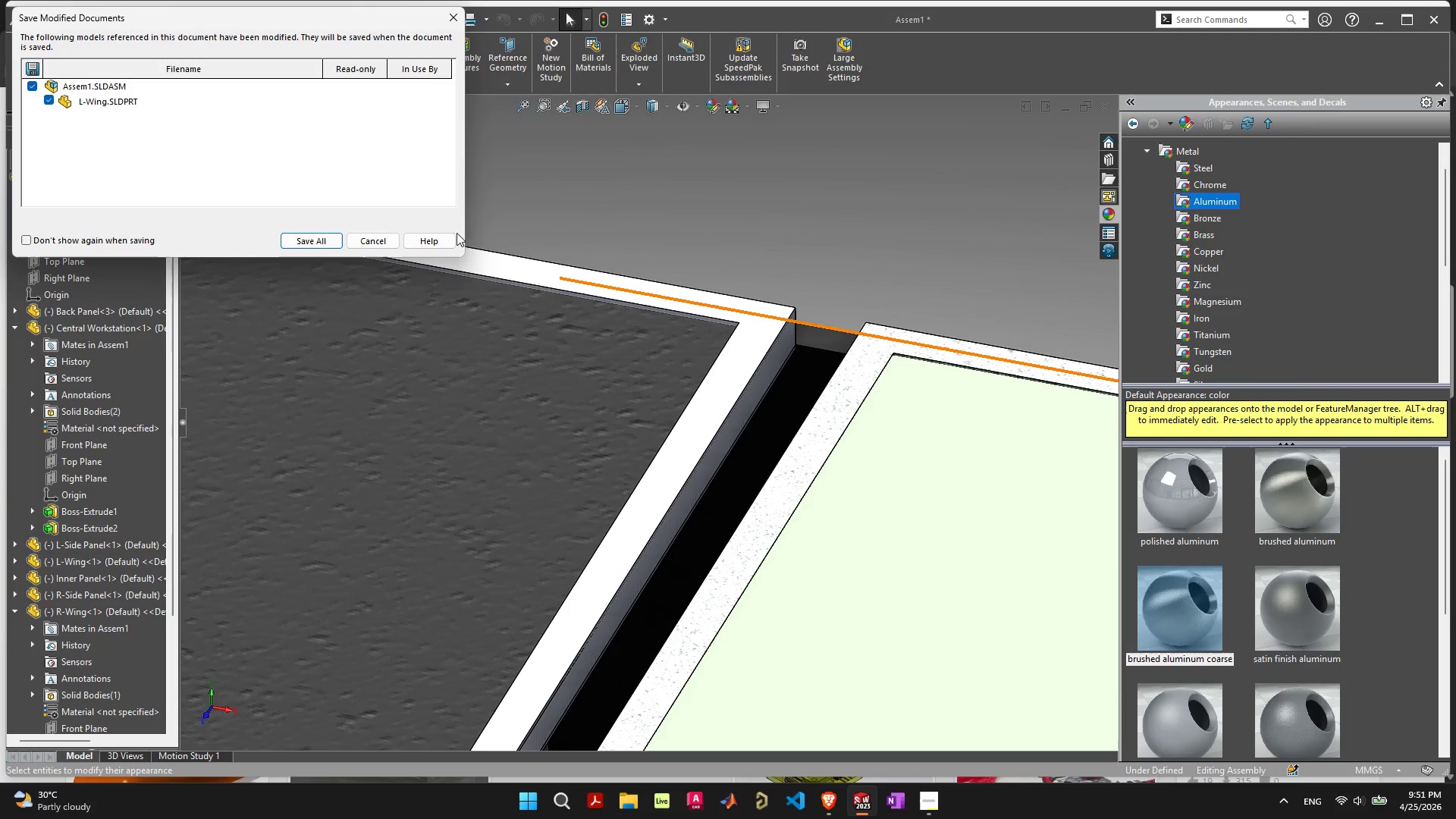 
key(Space)
 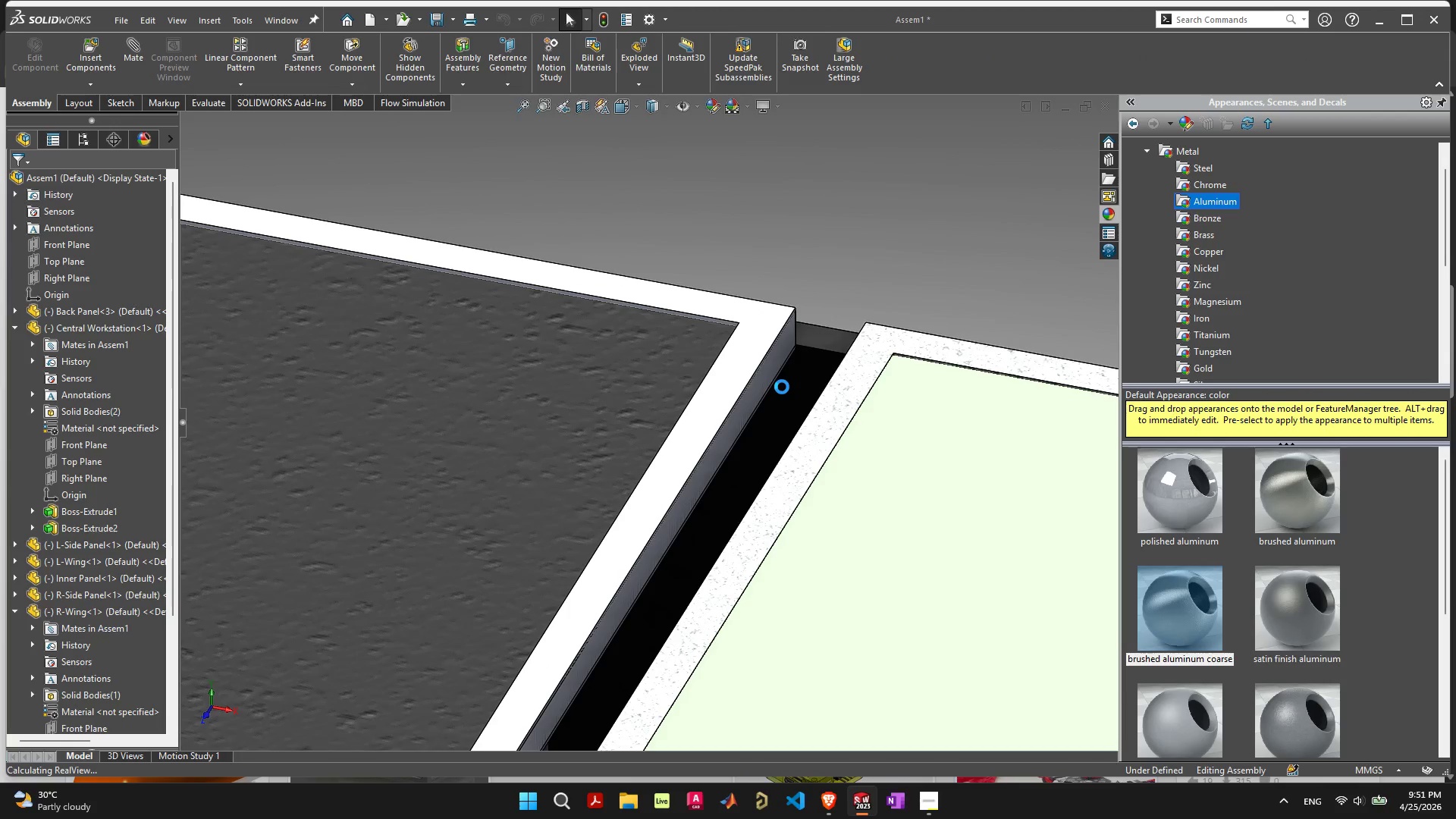 
scroll: coordinate [758, 461], scroll_direction: down, amount: 13.0
 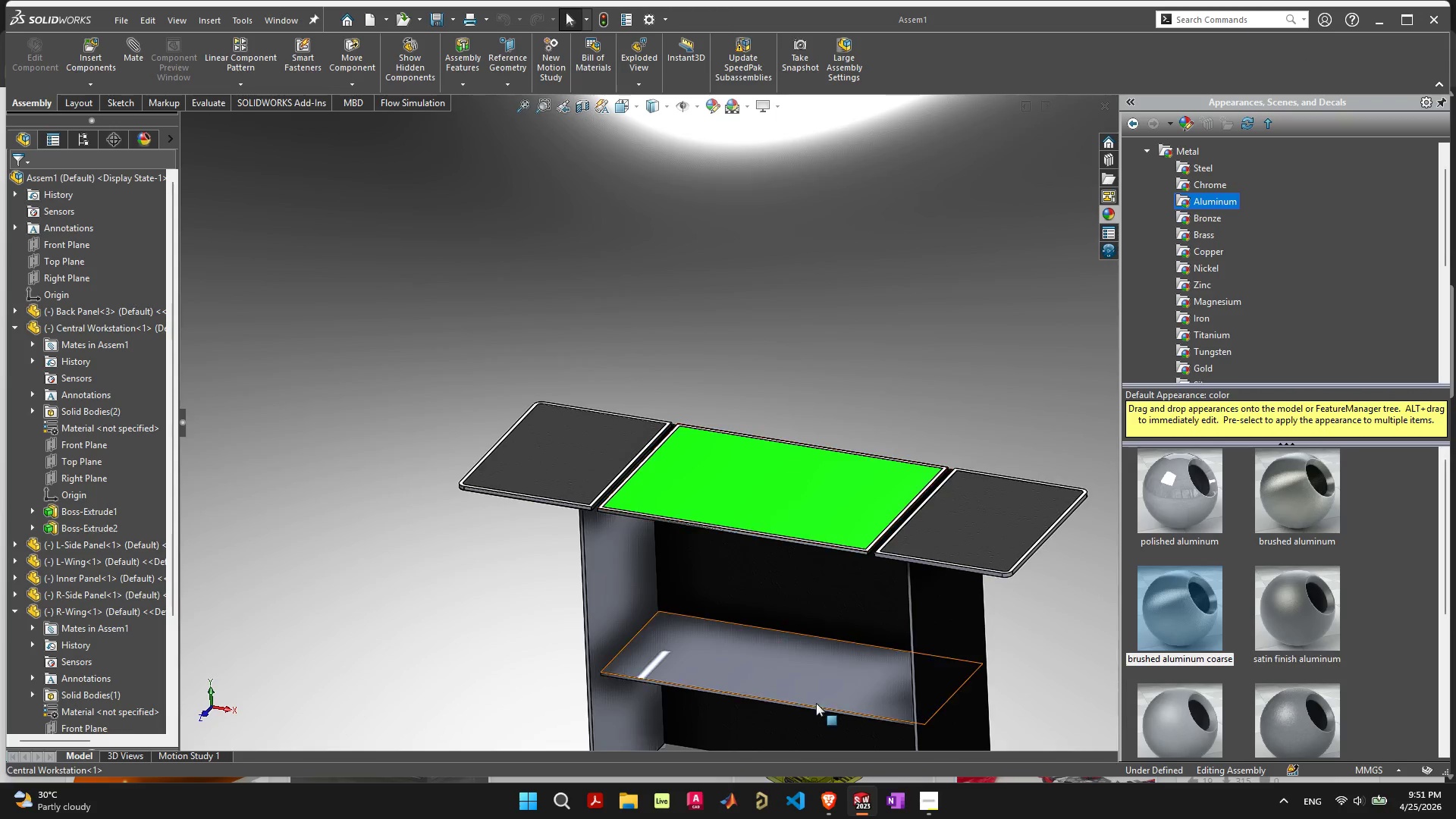 
scroll: coordinate [835, 673], scroll_direction: up, amount: 6.0
 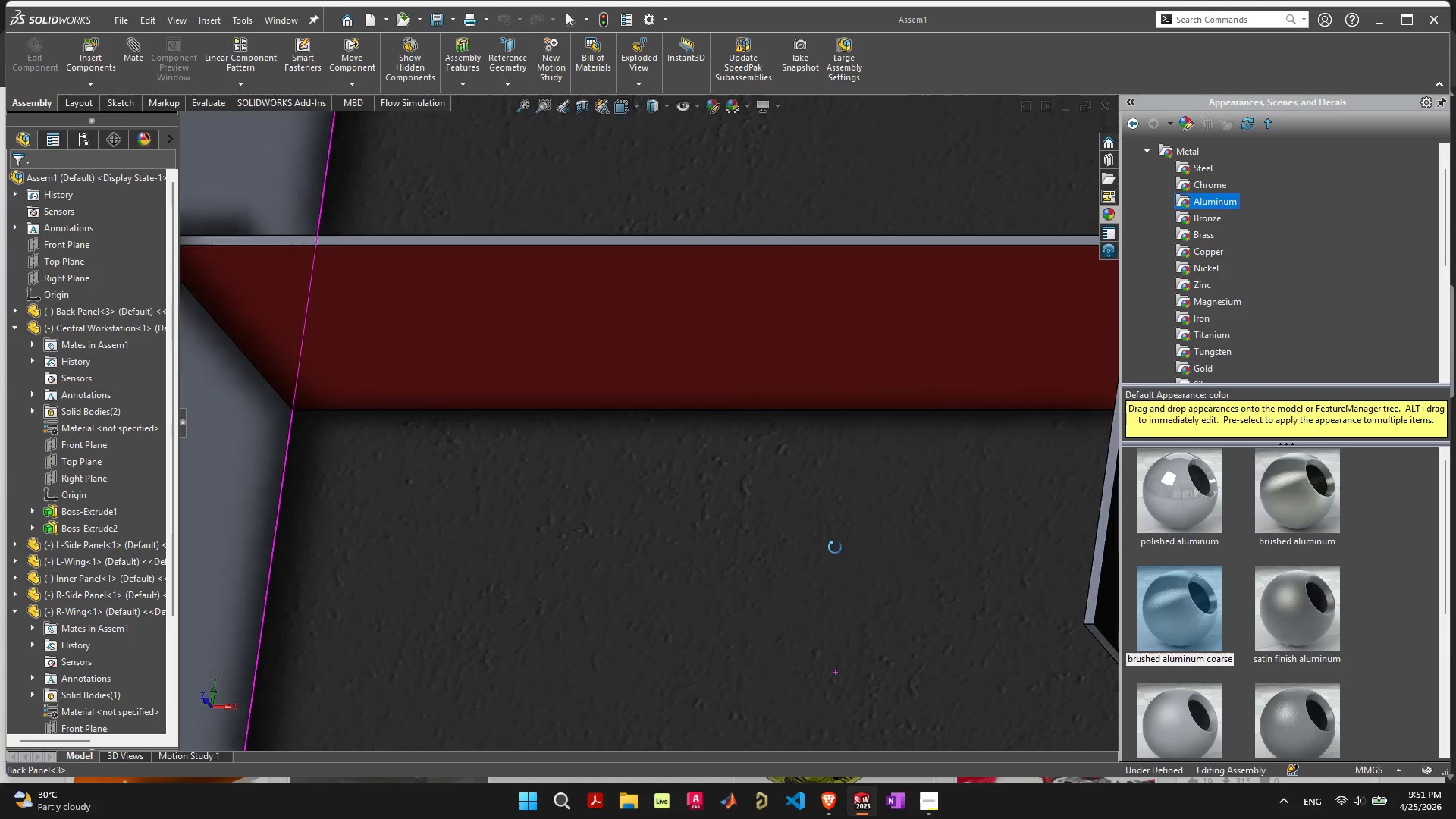 
scroll: coordinate [771, 470], scroll_direction: down, amount: 8.0
 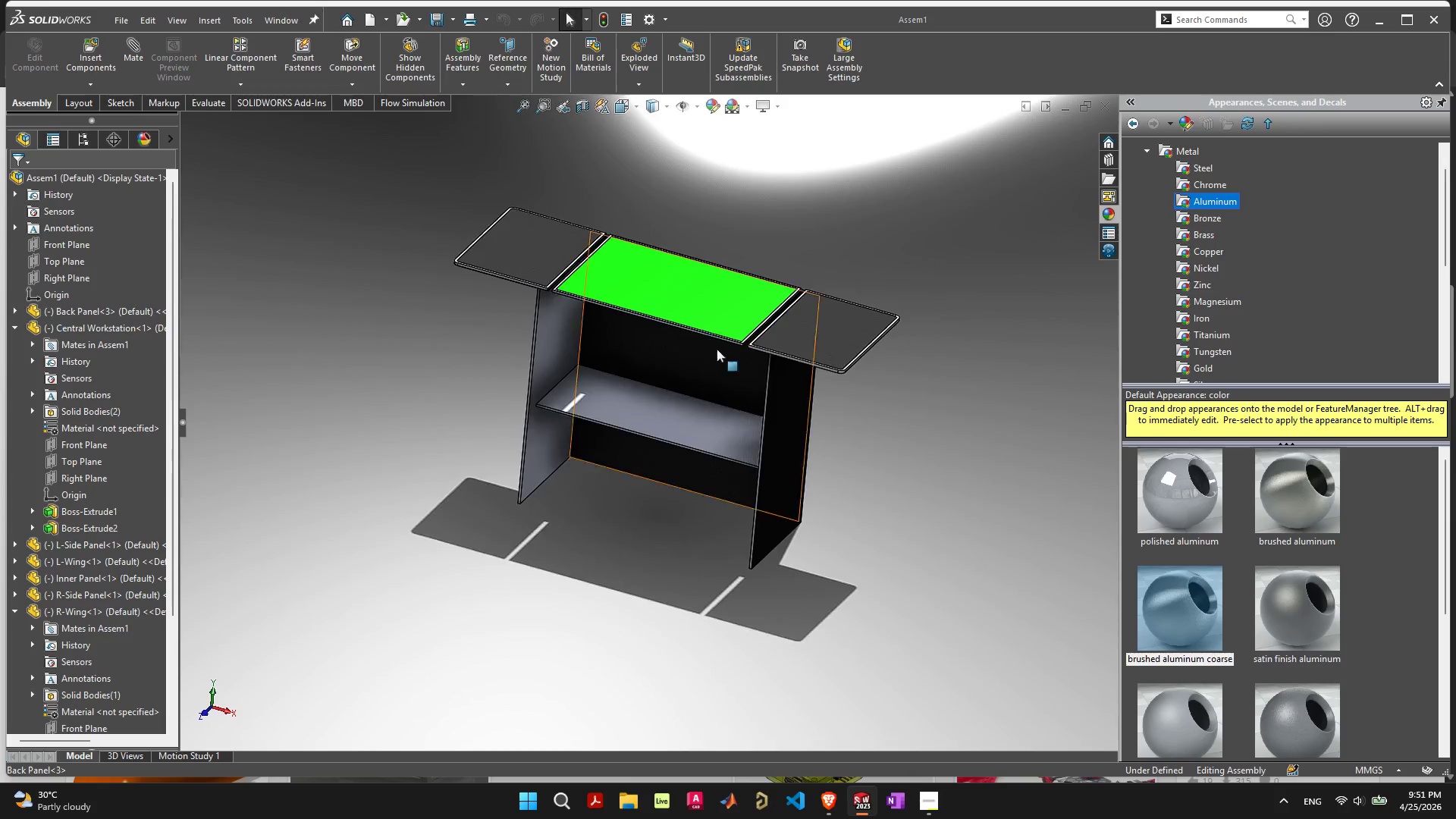 
scroll: coordinate [720, 356], scroll_direction: up, amount: 7.0
 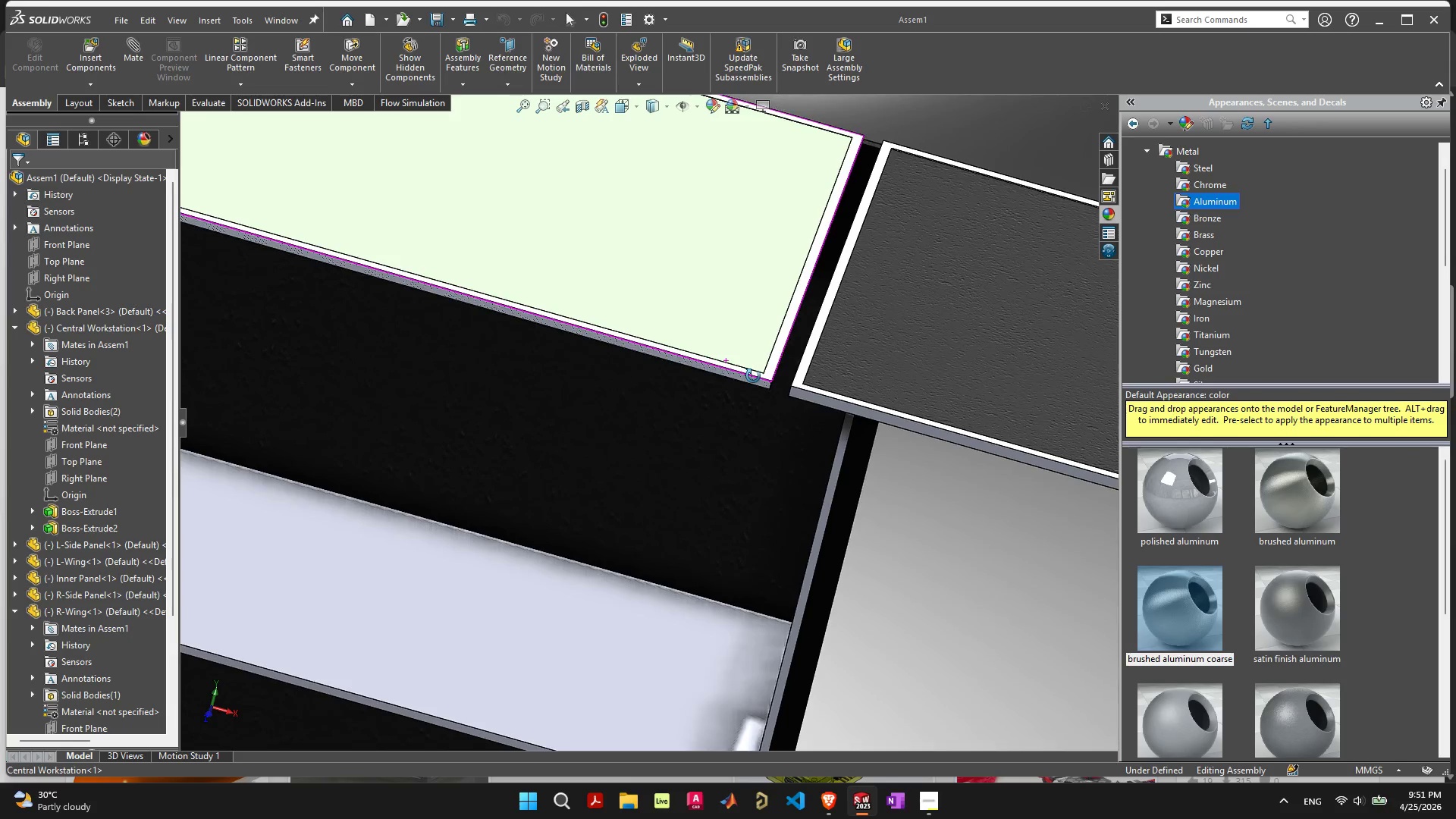 
hold_key(key=ControlLeft, duration=0.34)
 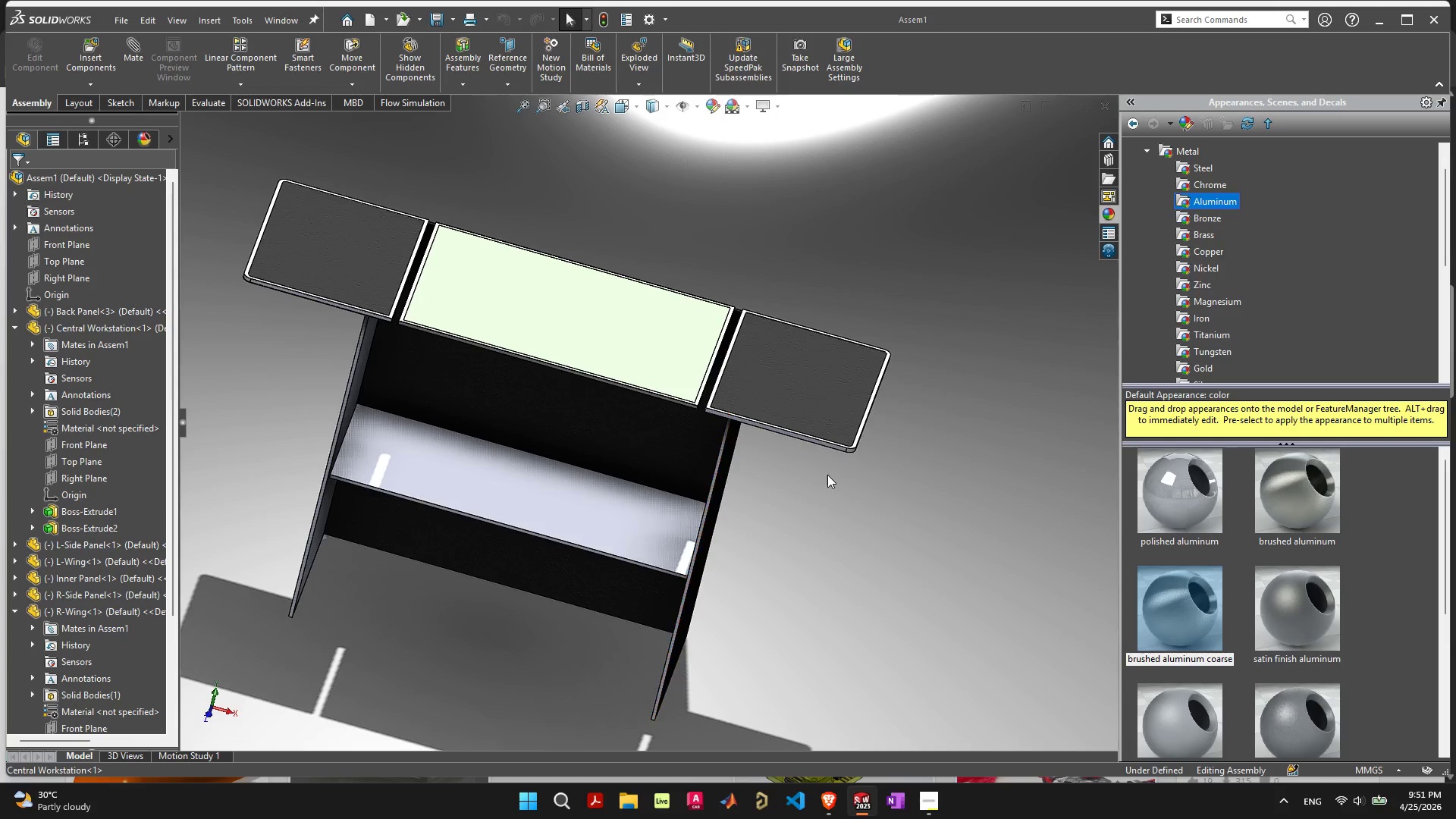 
scroll: coordinate [684, 361], scroll_direction: down, amount: 5.0
 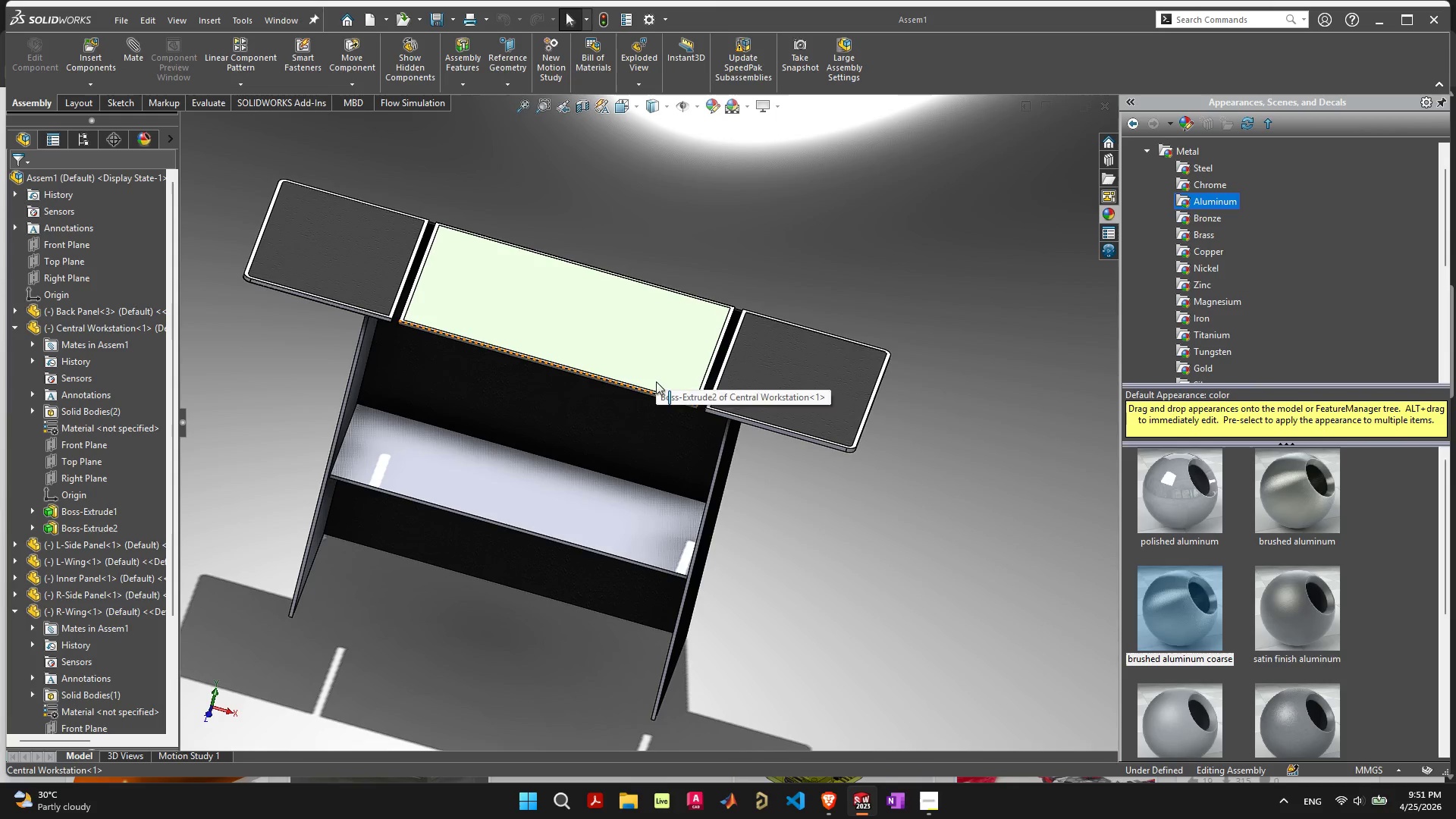 
left_click([827, 475])
 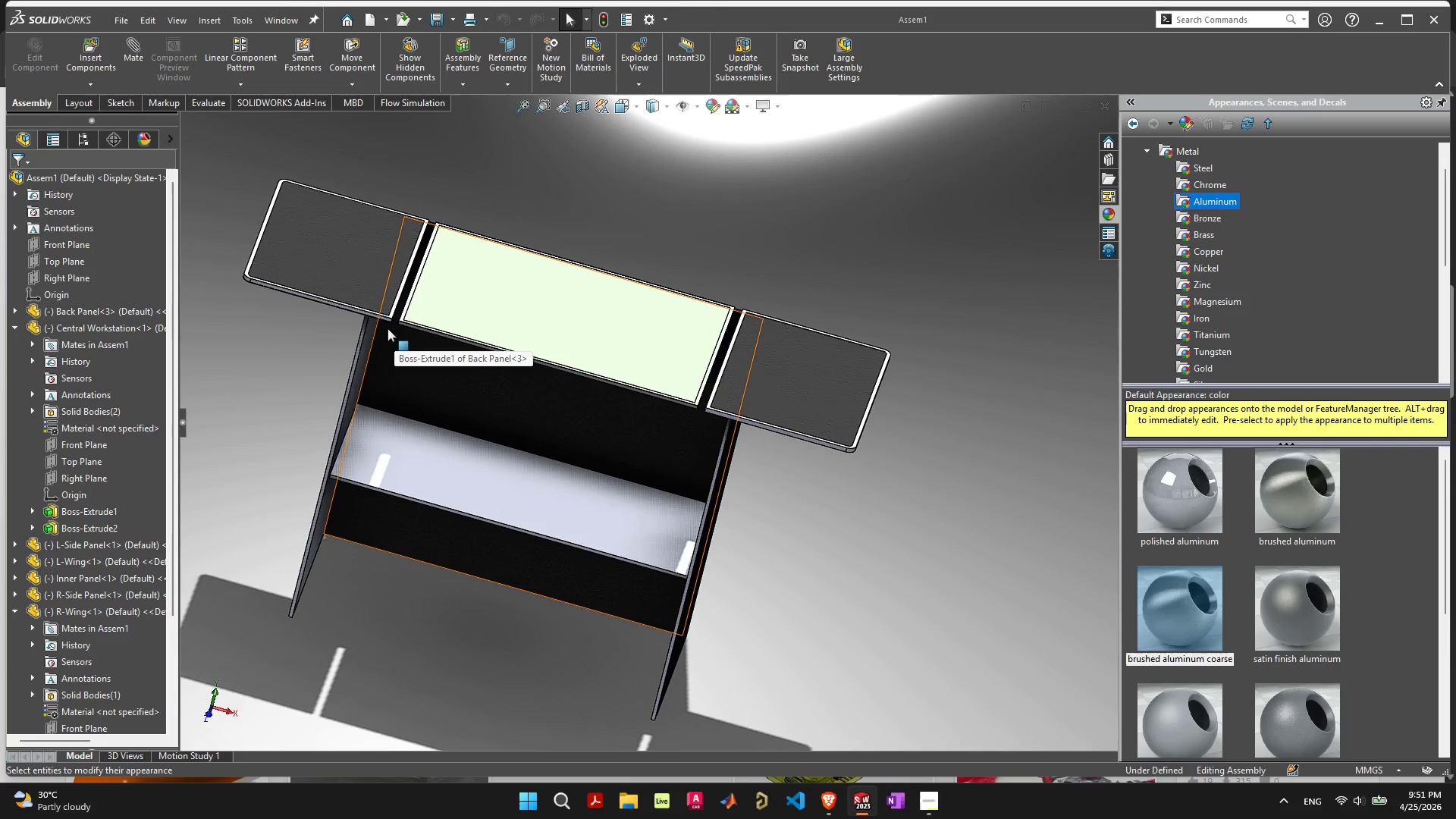 
wait(15.94)
 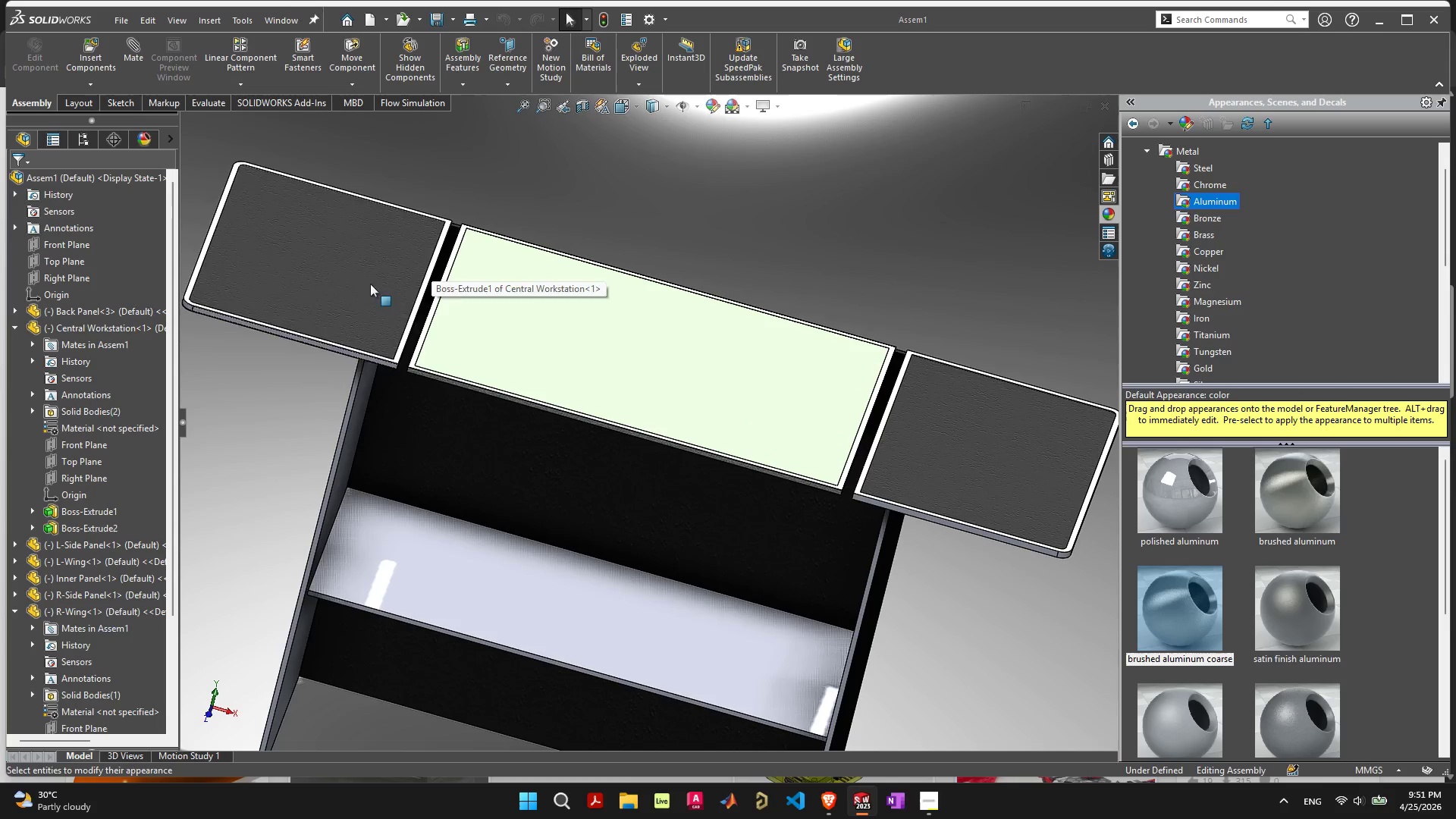 
left_click_drag(start_coordinate=[370, 284], to_coordinate=[397, 294])
 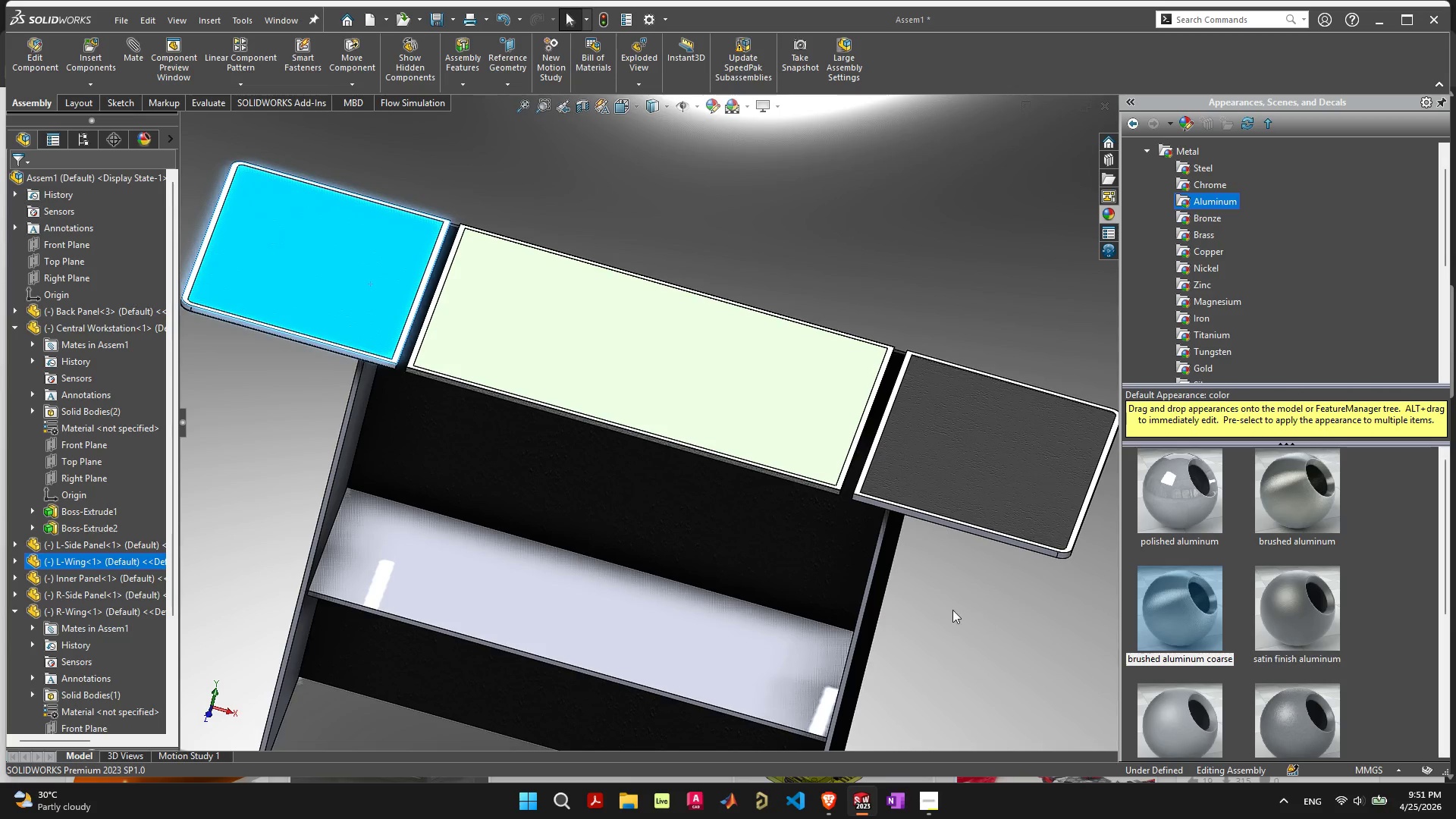 
scroll: coordinate [431, 259], scroll_direction: up, amount: 2.0
 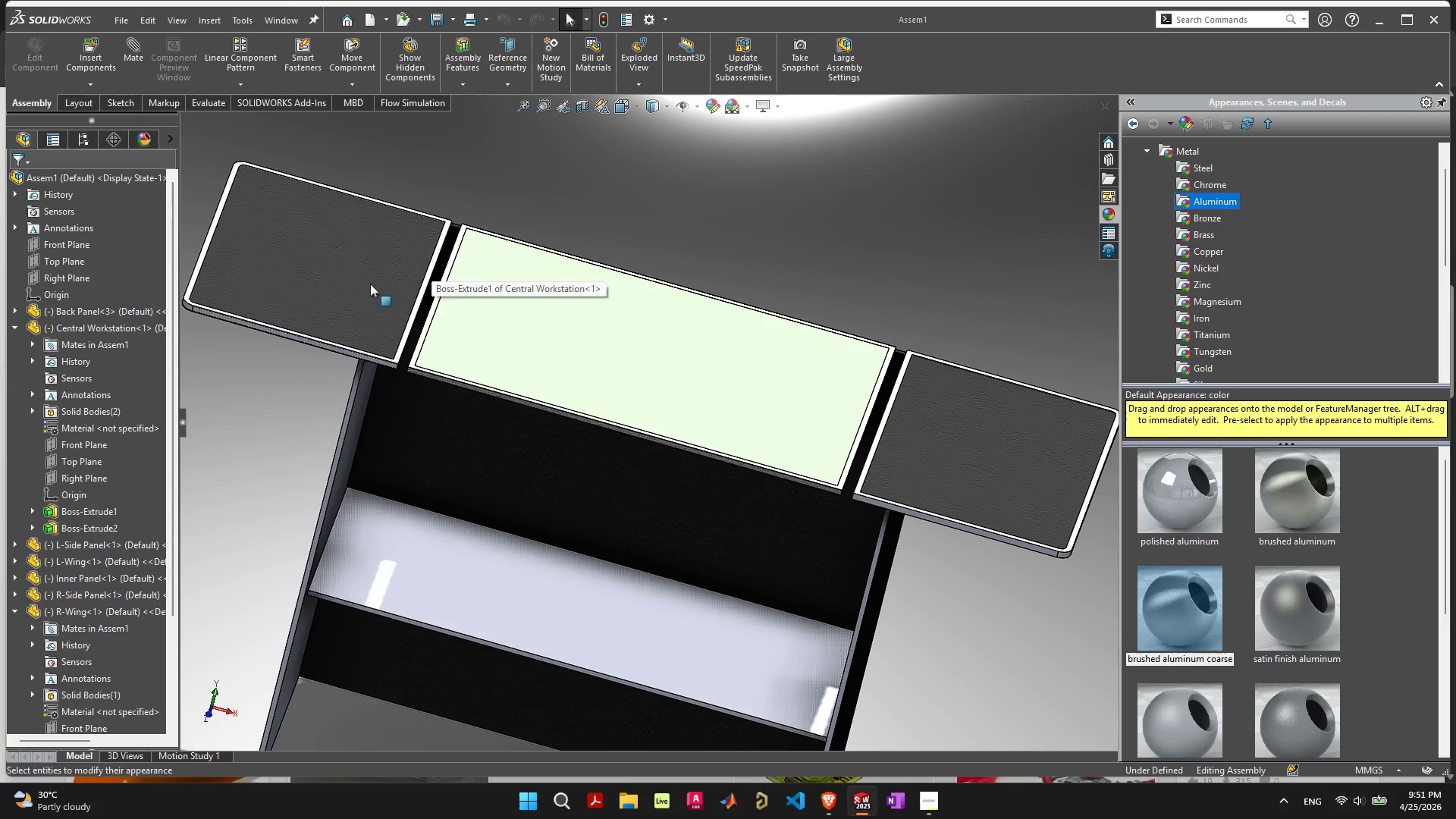 
scroll: coordinate [952, 613], scroll_direction: down, amount: 2.0
 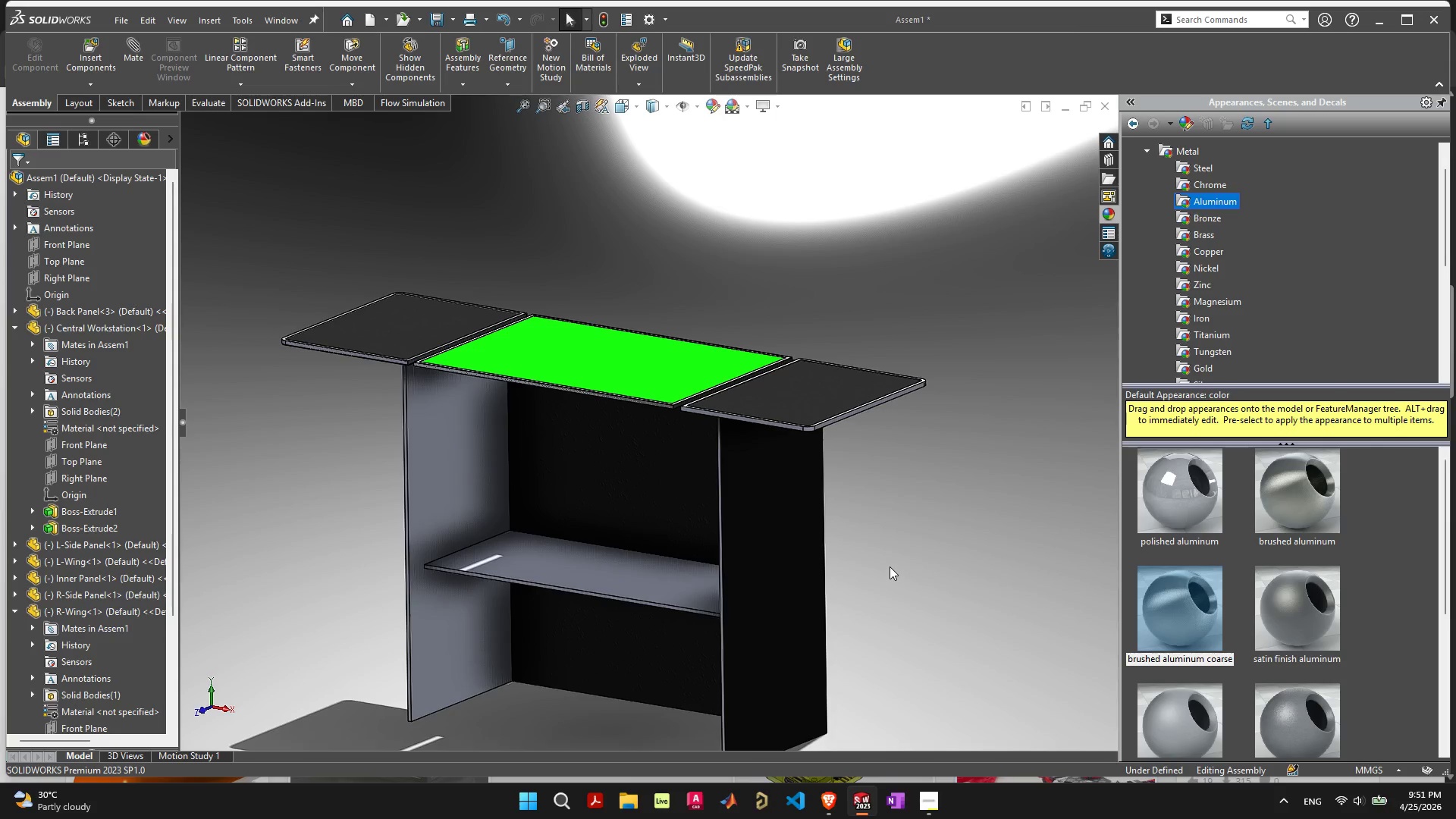 
wait(5.71)
 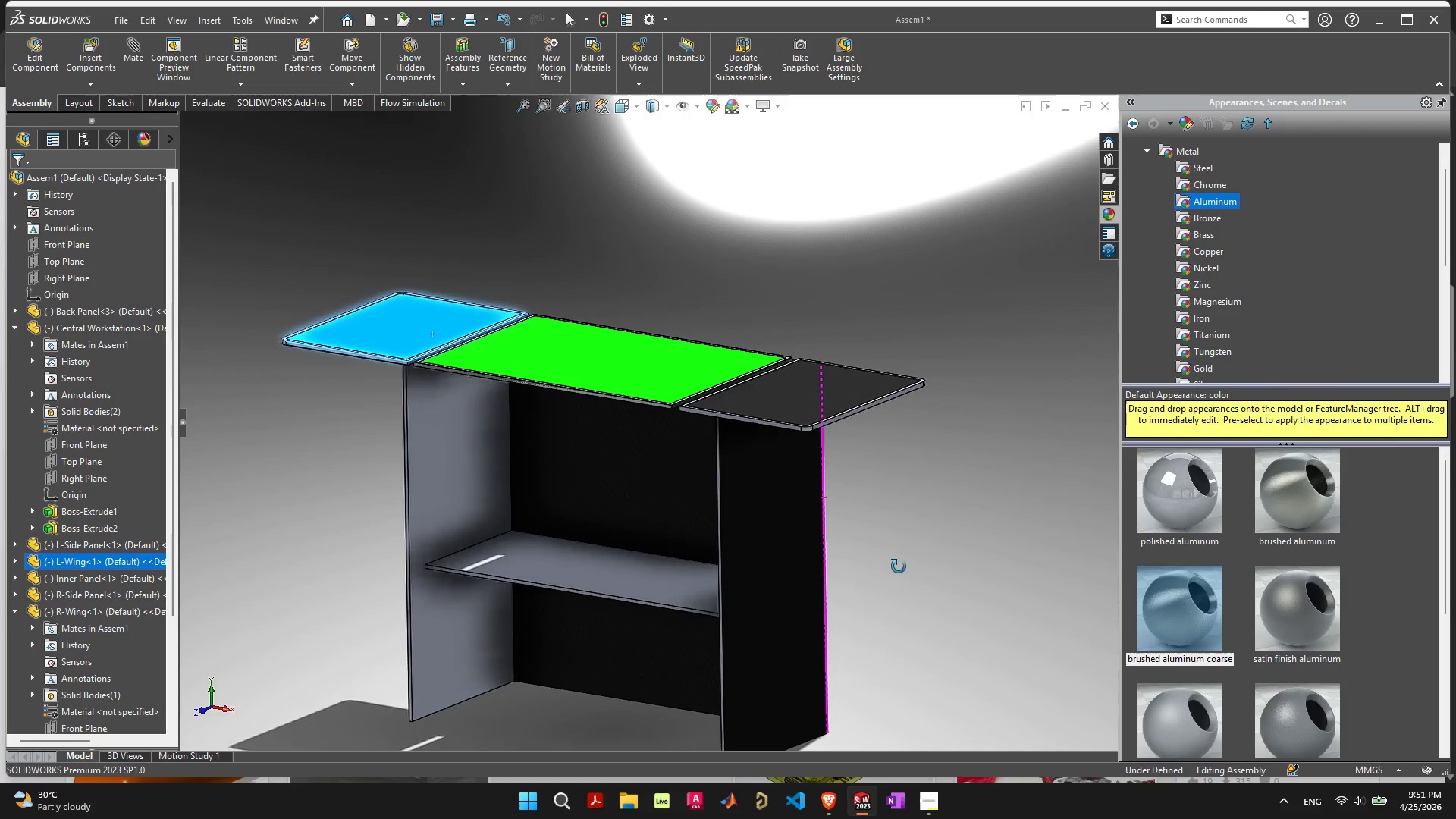 
left_click([851, 810])
 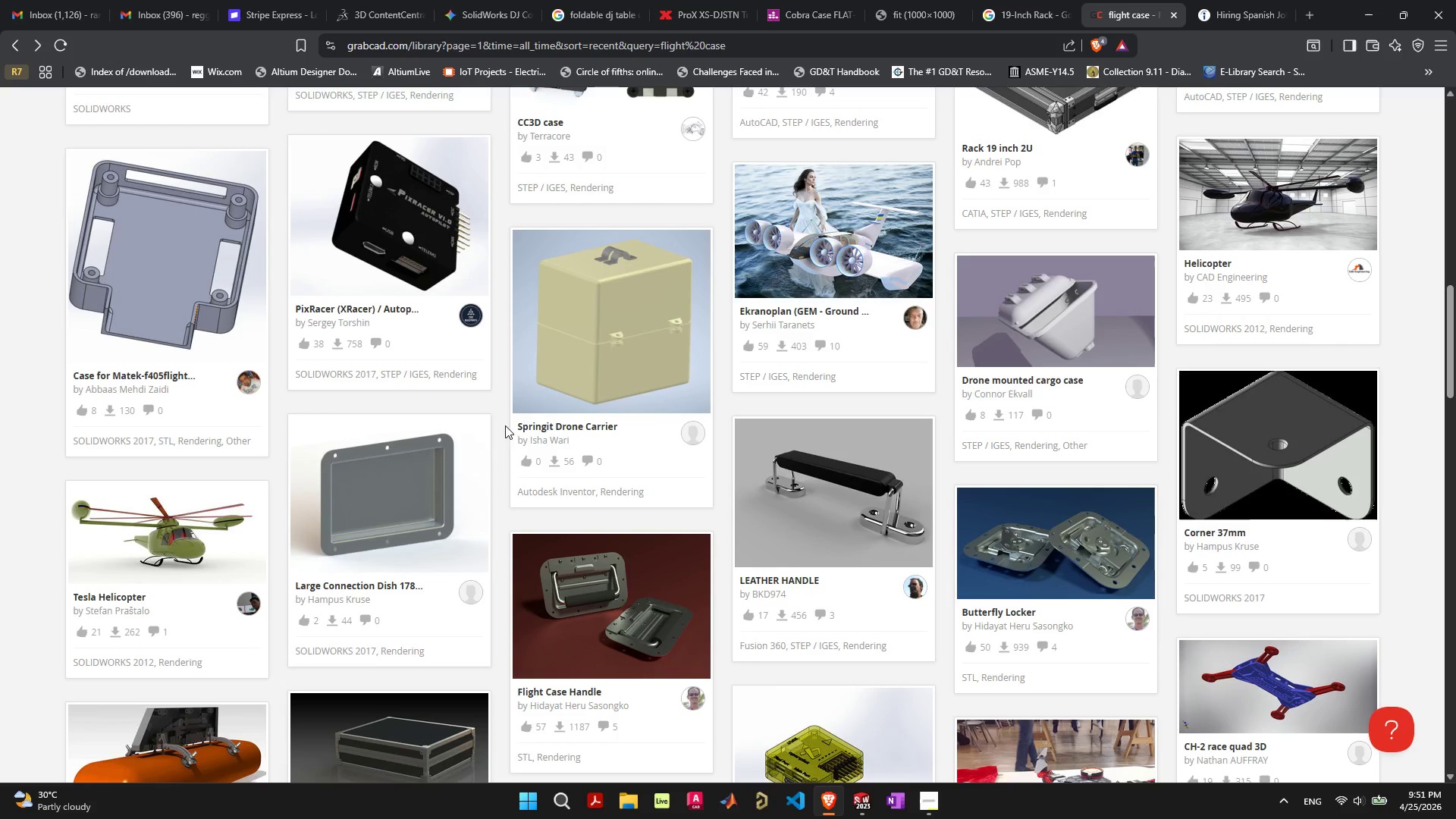 
scroll: coordinate [507, 431], scroll_direction: up, amount: 1.0
 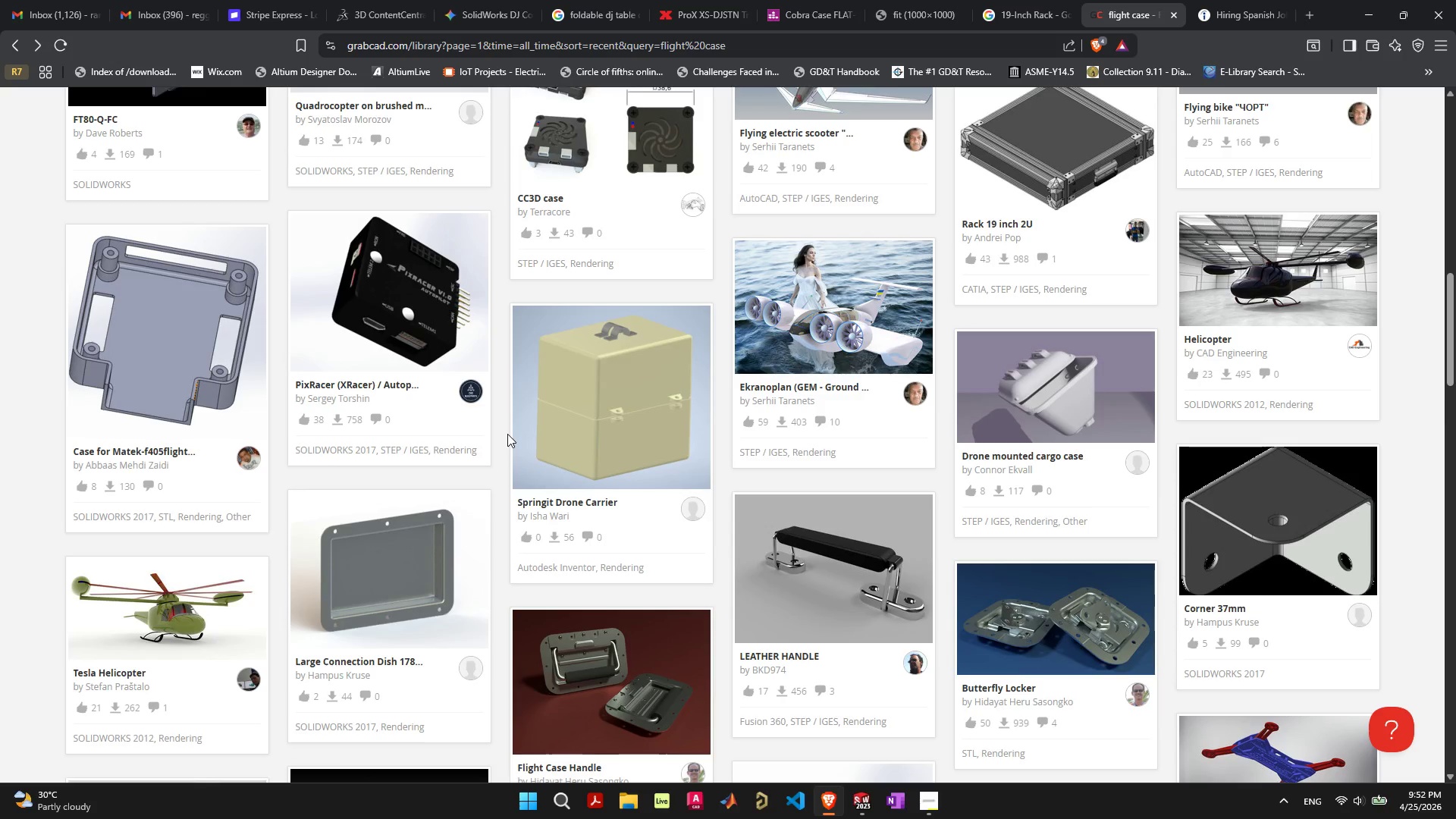 
scroll: coordinate [507, 434], scroll_direction: down, amount: 1.0
 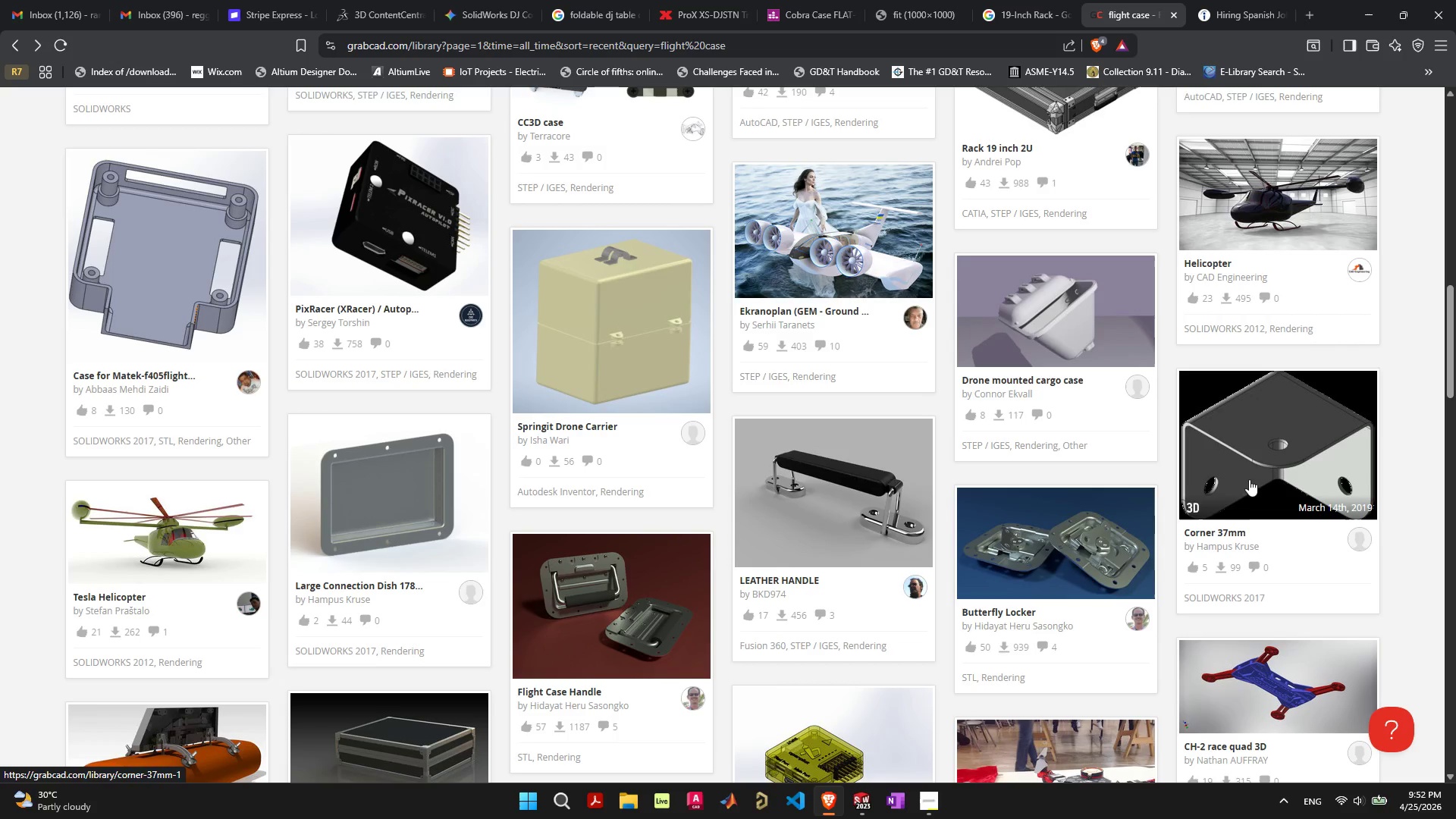 
wait(10.03)
 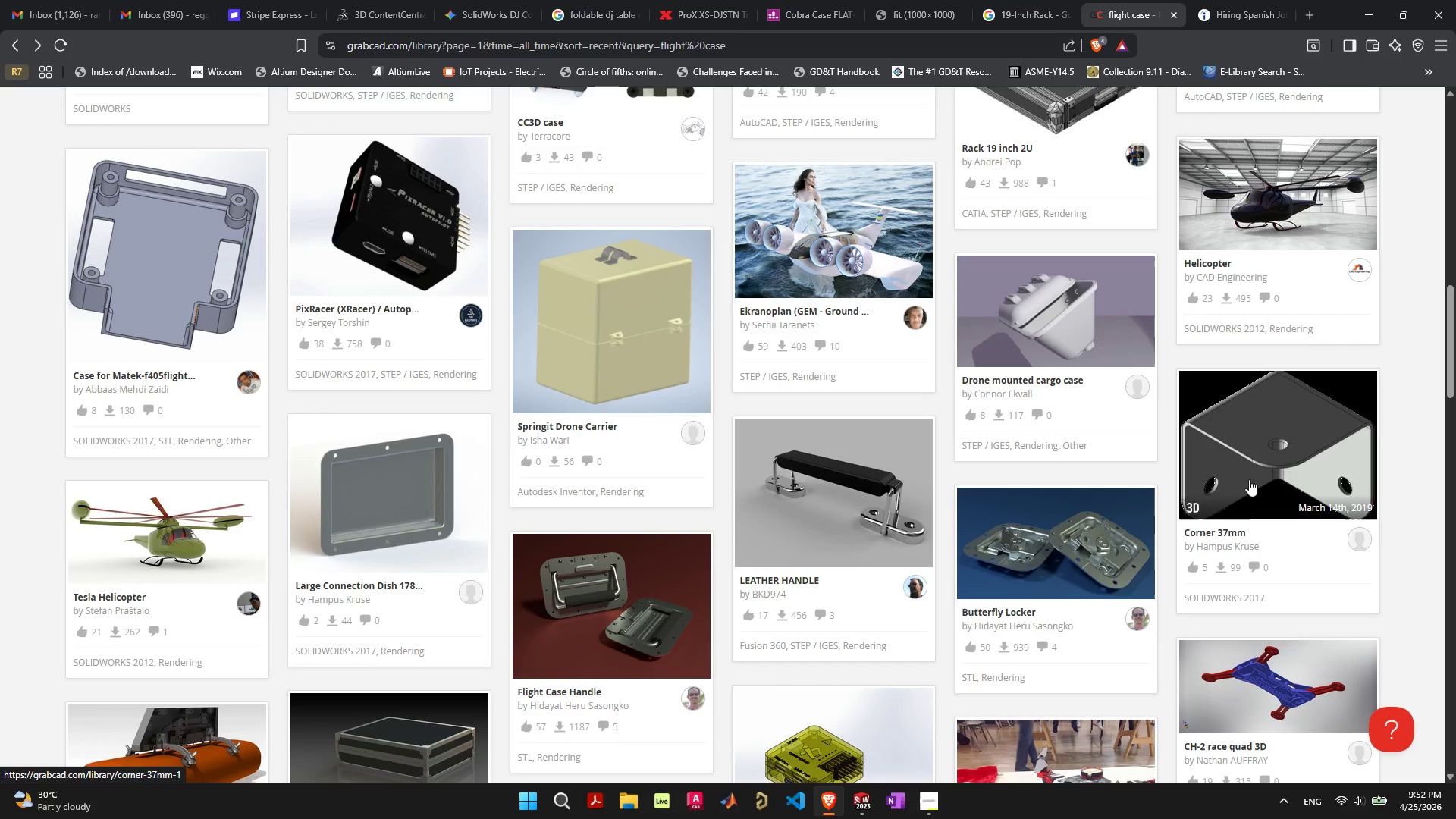 
left_click([1258, 450])
 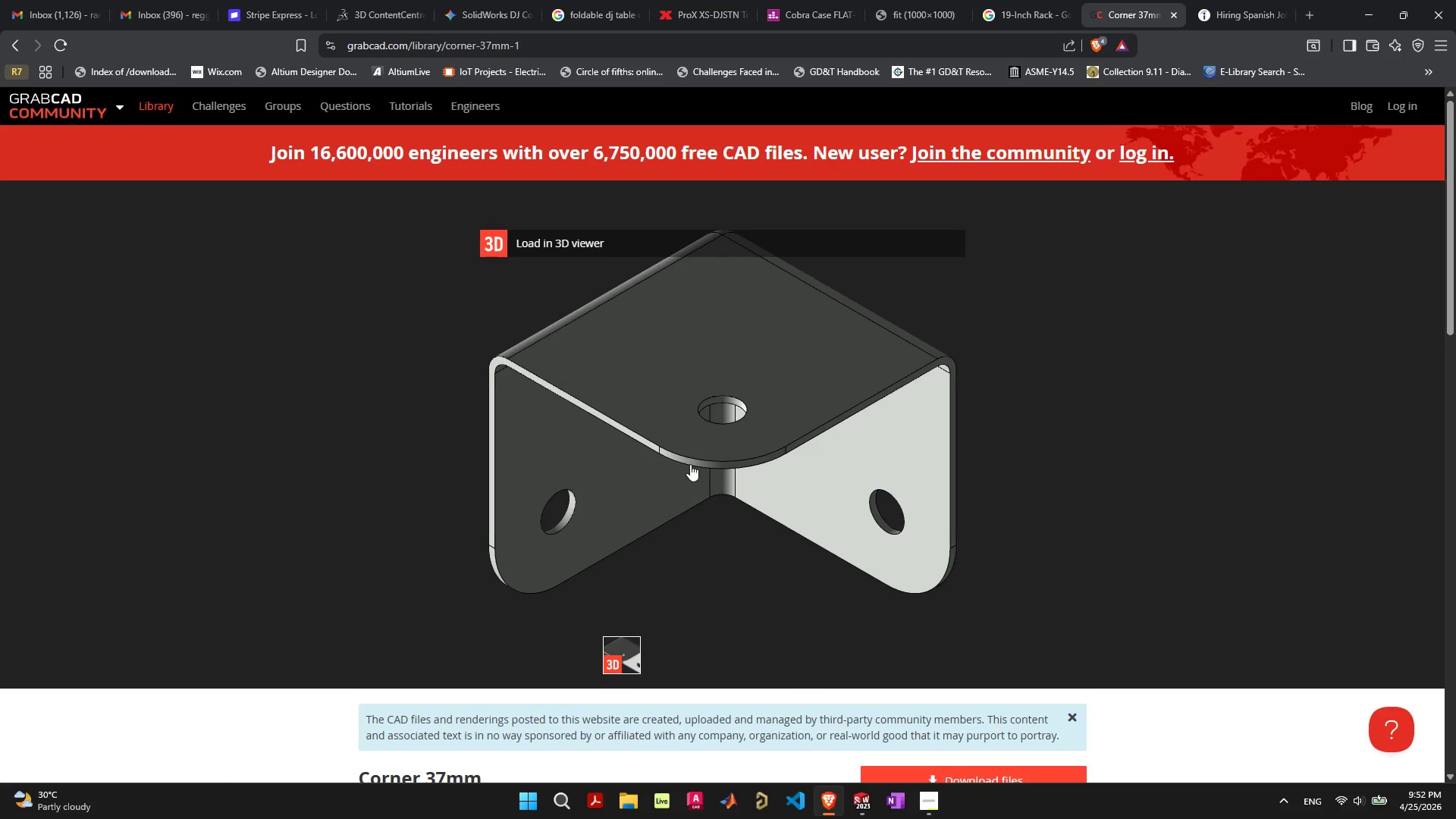 
scroll: coordinate [869, 504], scroll_direction: down, amount: 5.0
 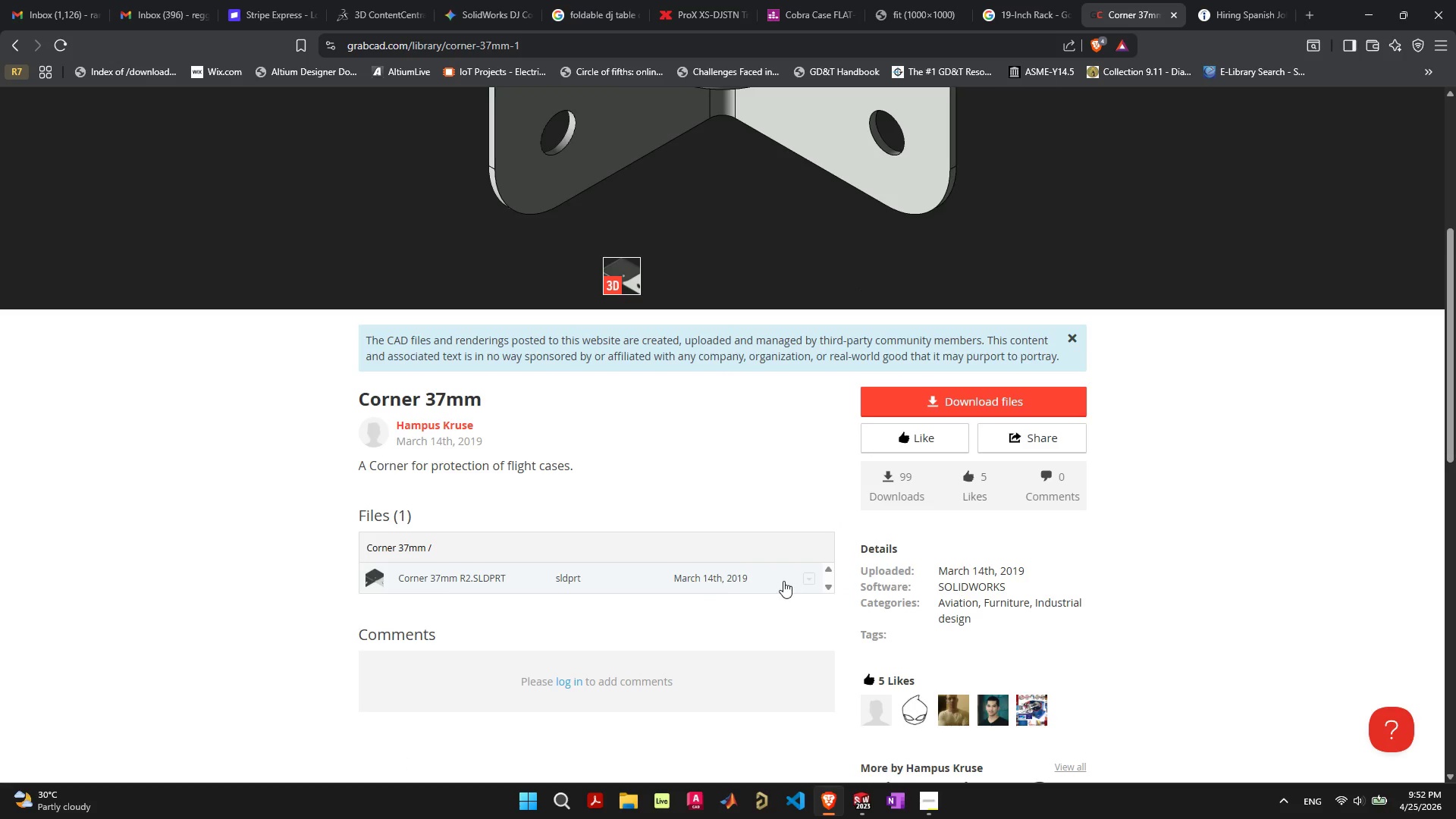 
left_click([806, 579])
 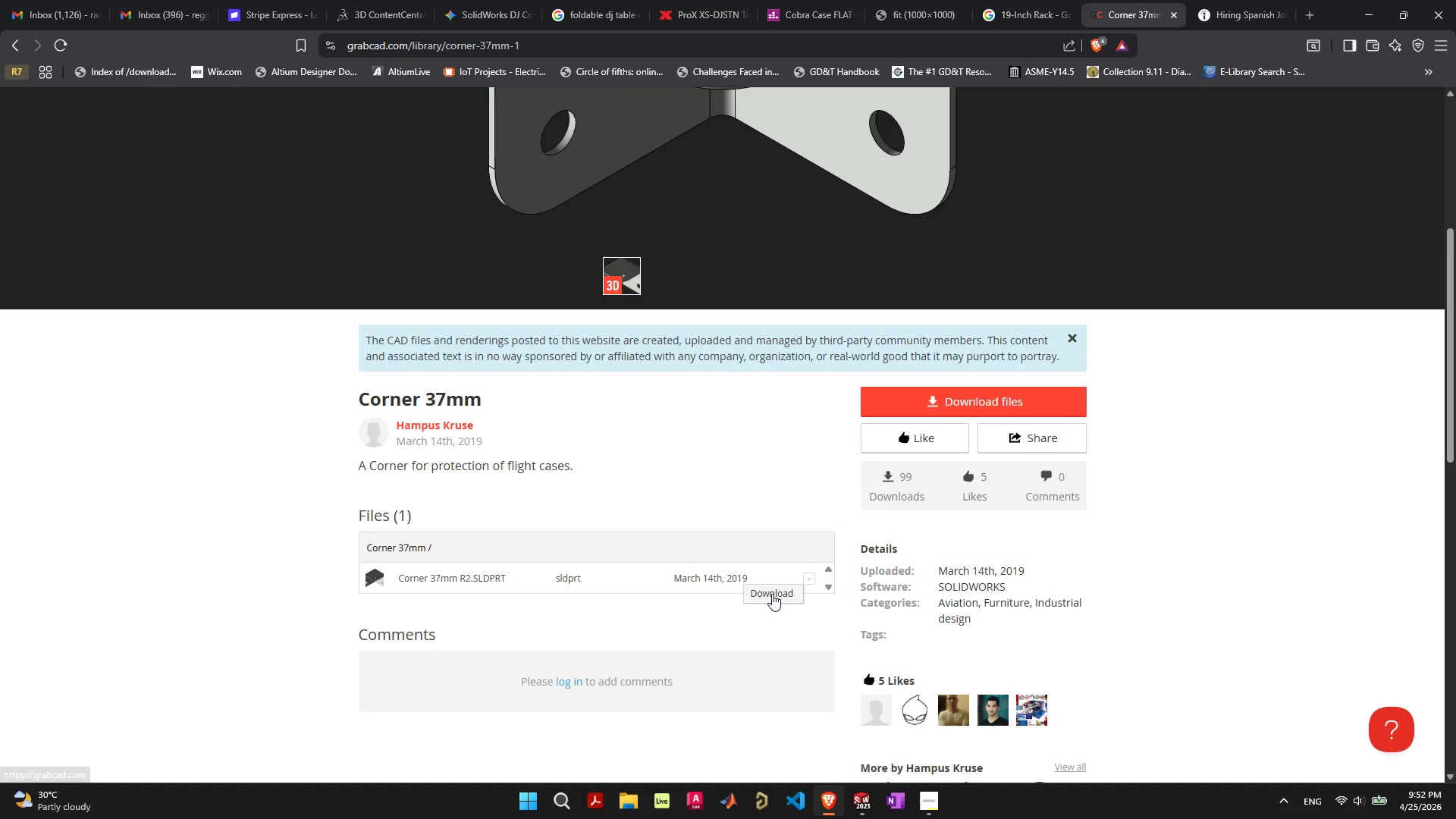 
left_click([772, 594])
 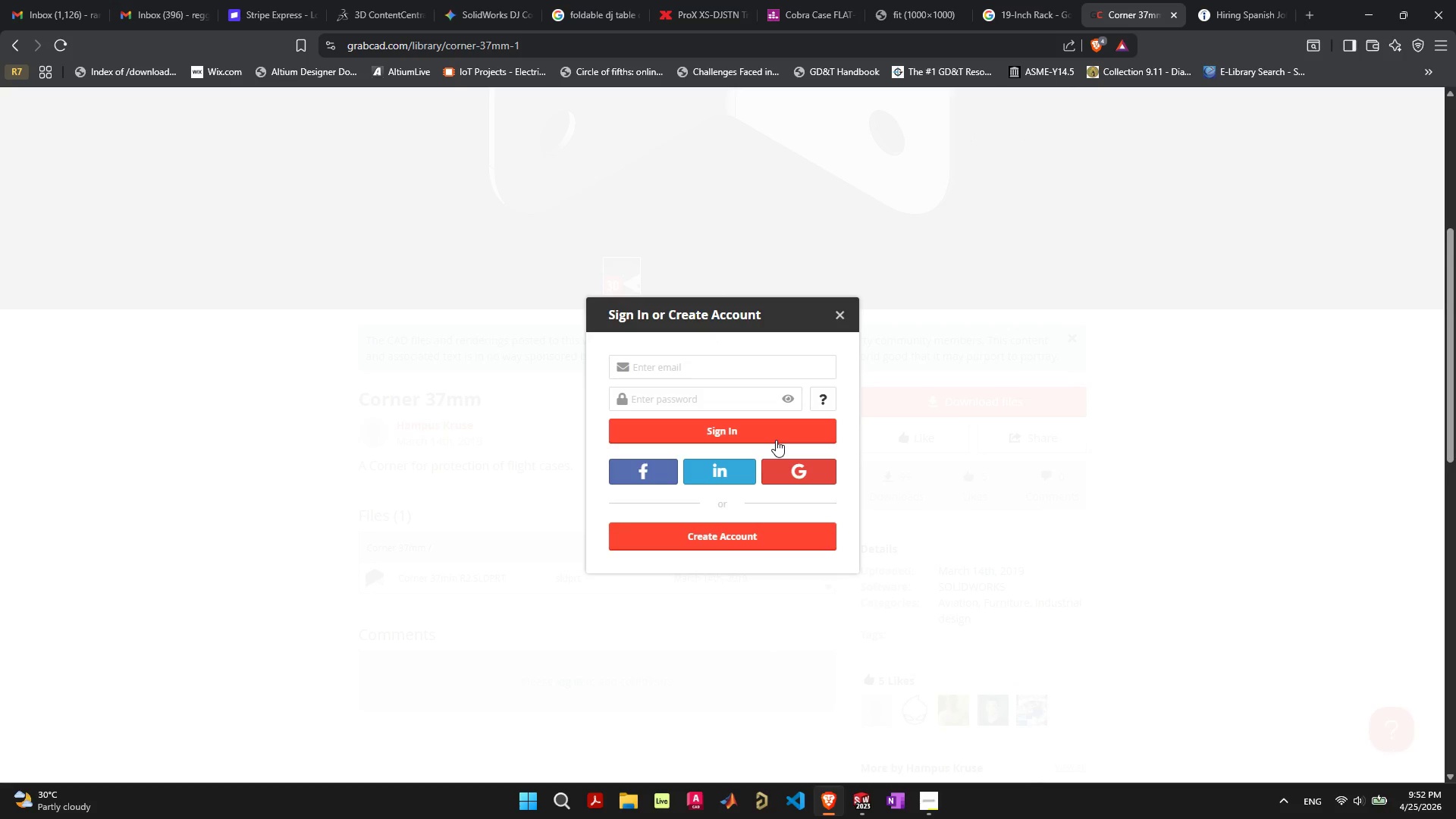 
left_click([796, 472])
 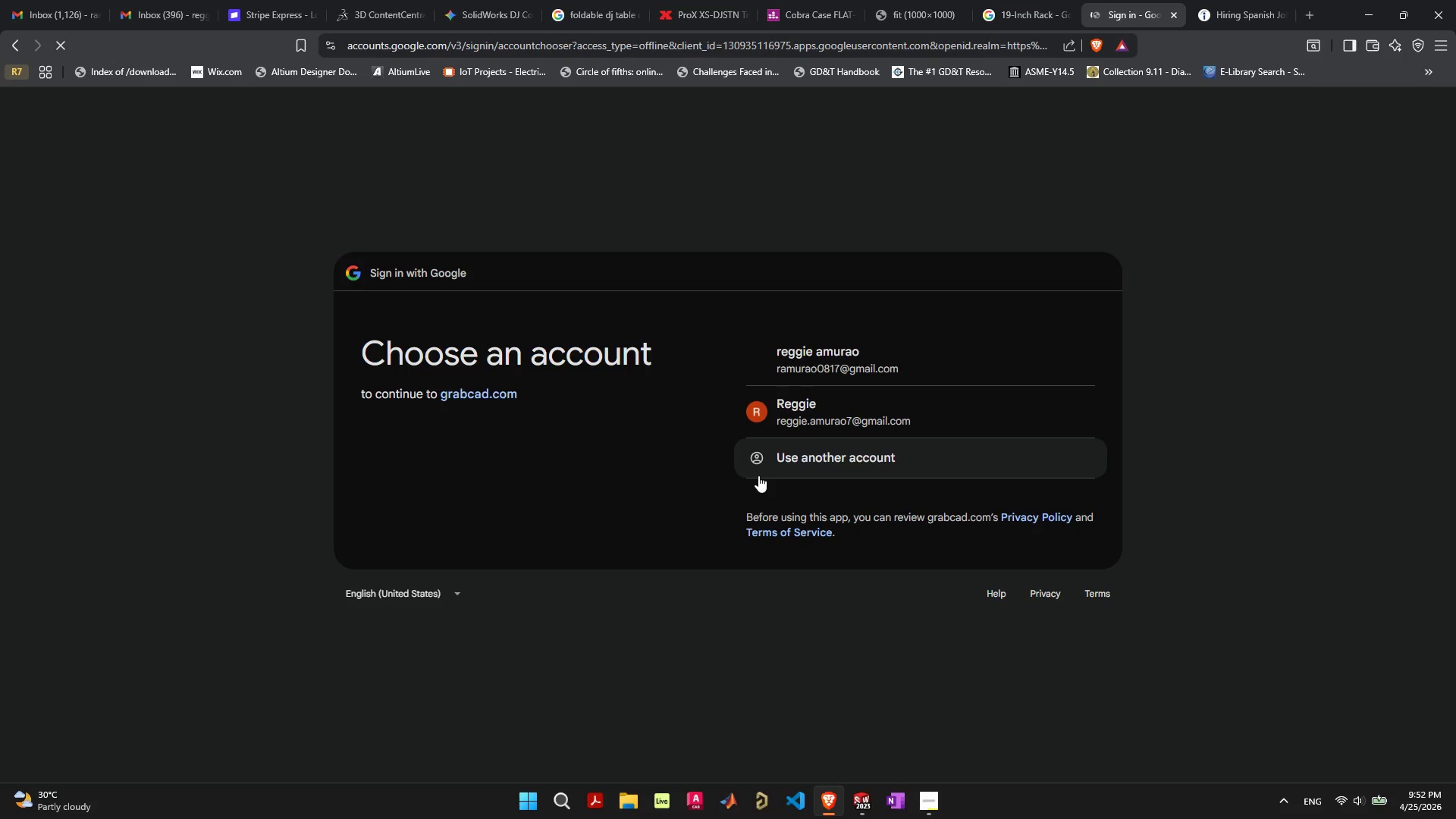 
left_click([800, 412])
 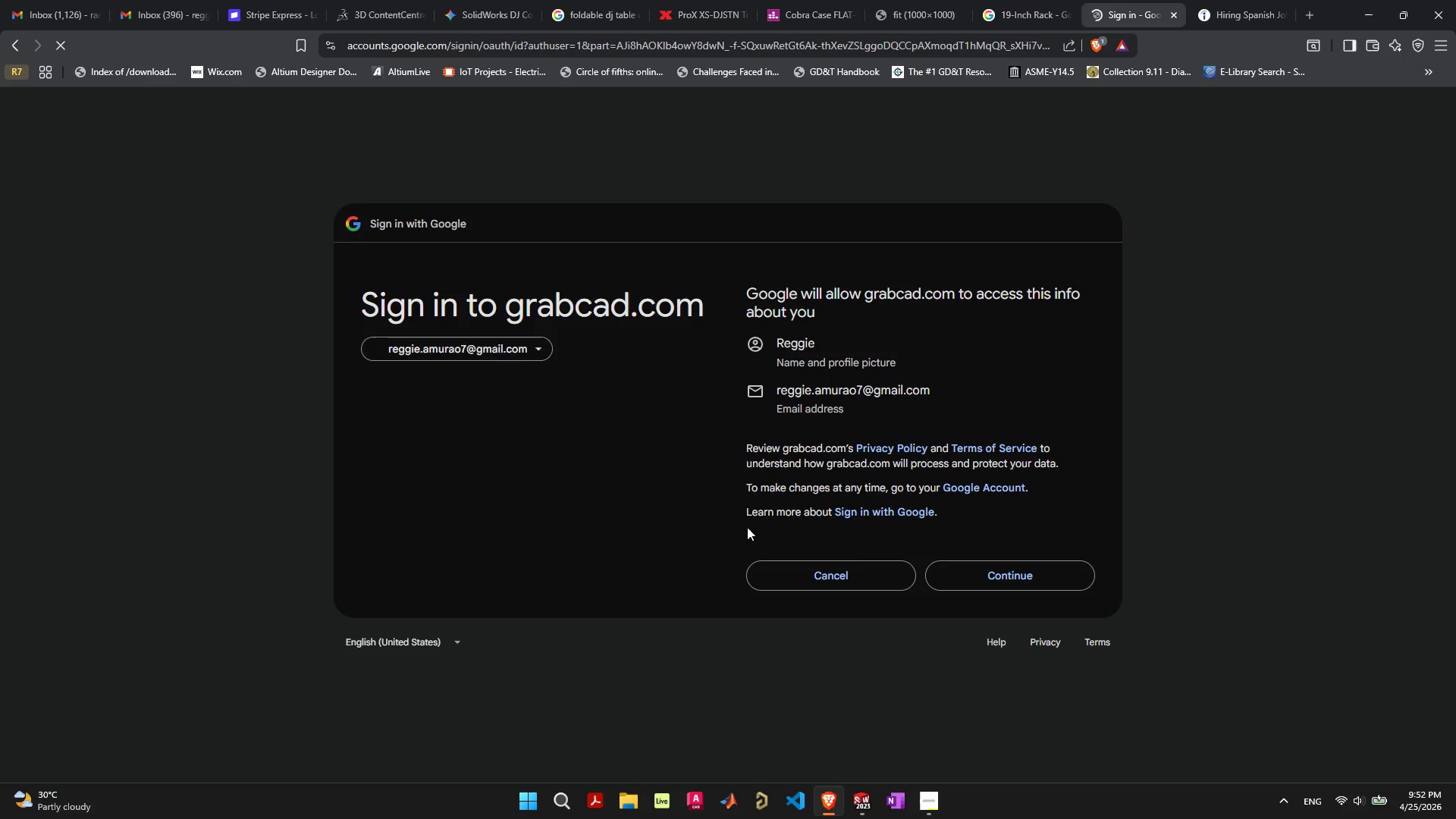 
left_click([810, 575])
 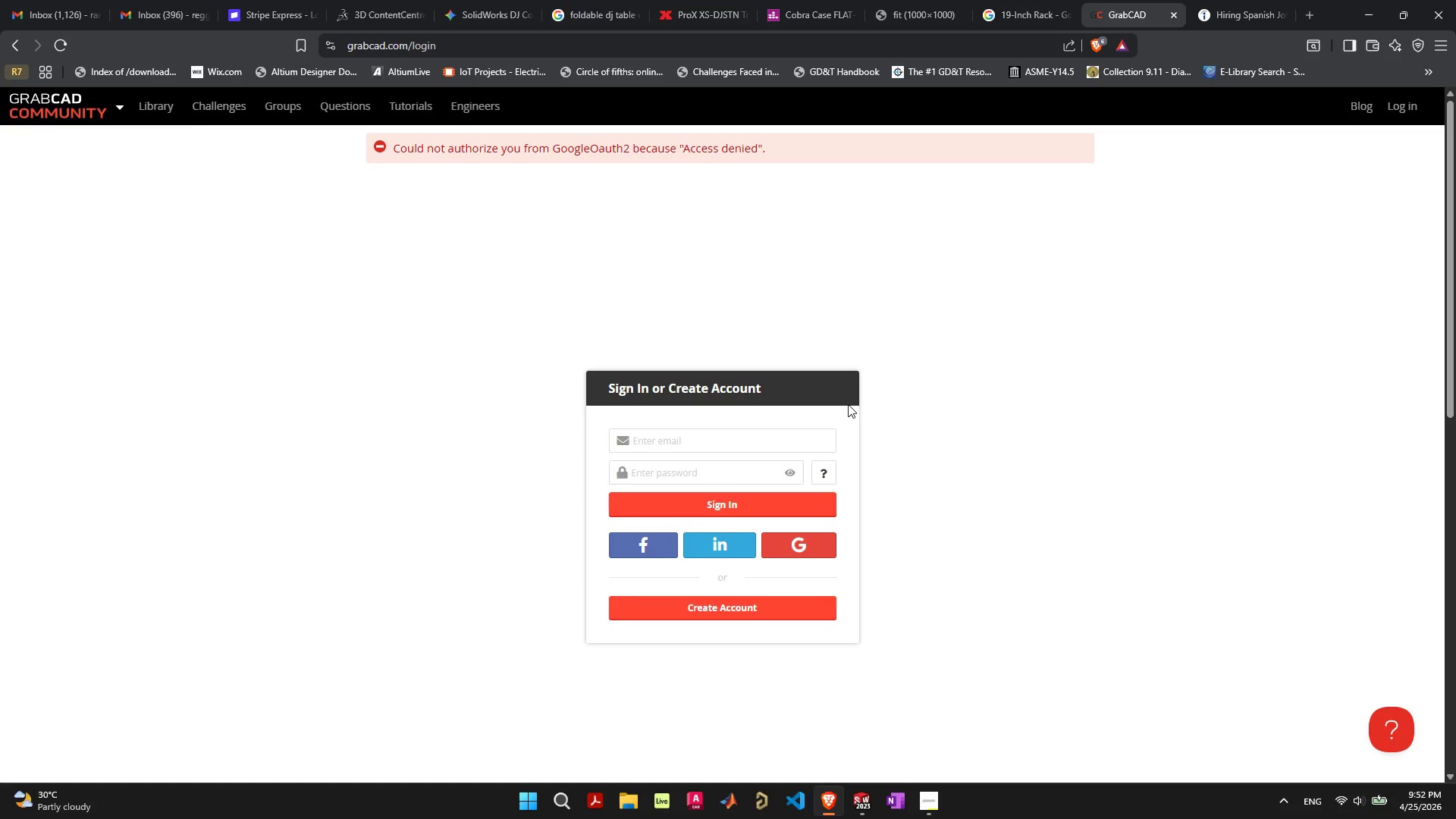 
left_click([811, 539])
 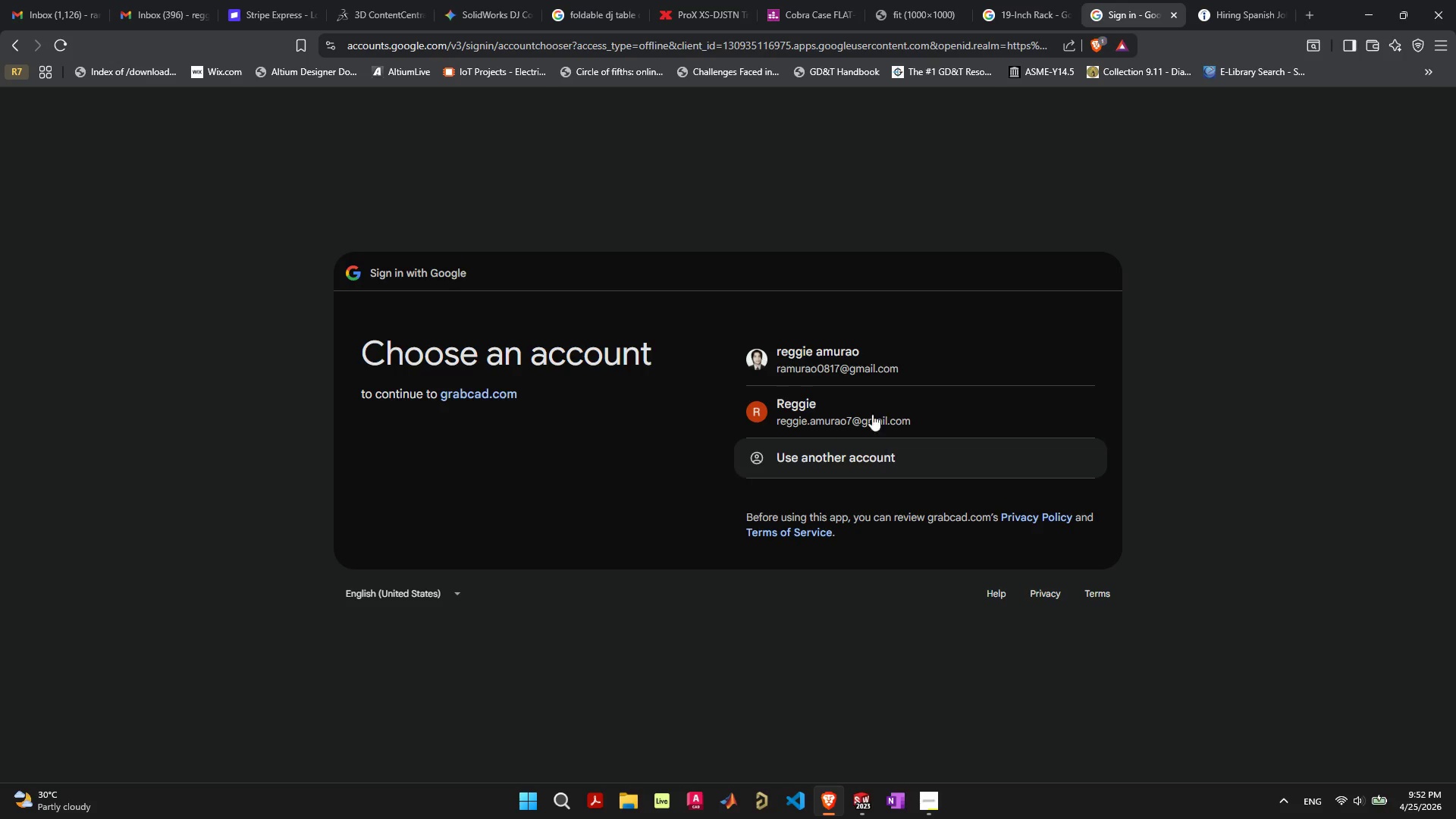 
left_click([871, 366])
 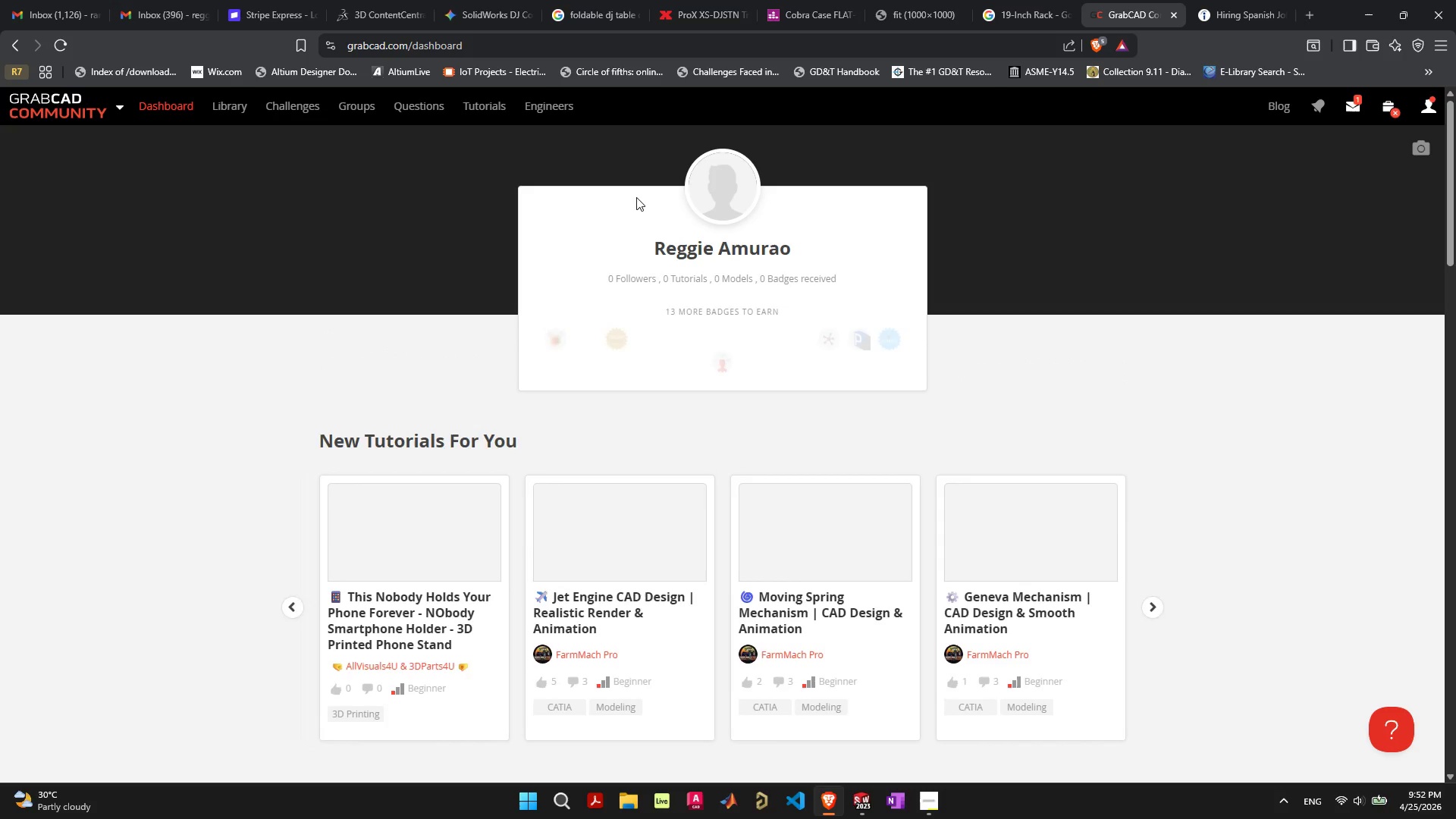 
wait(6.11)
 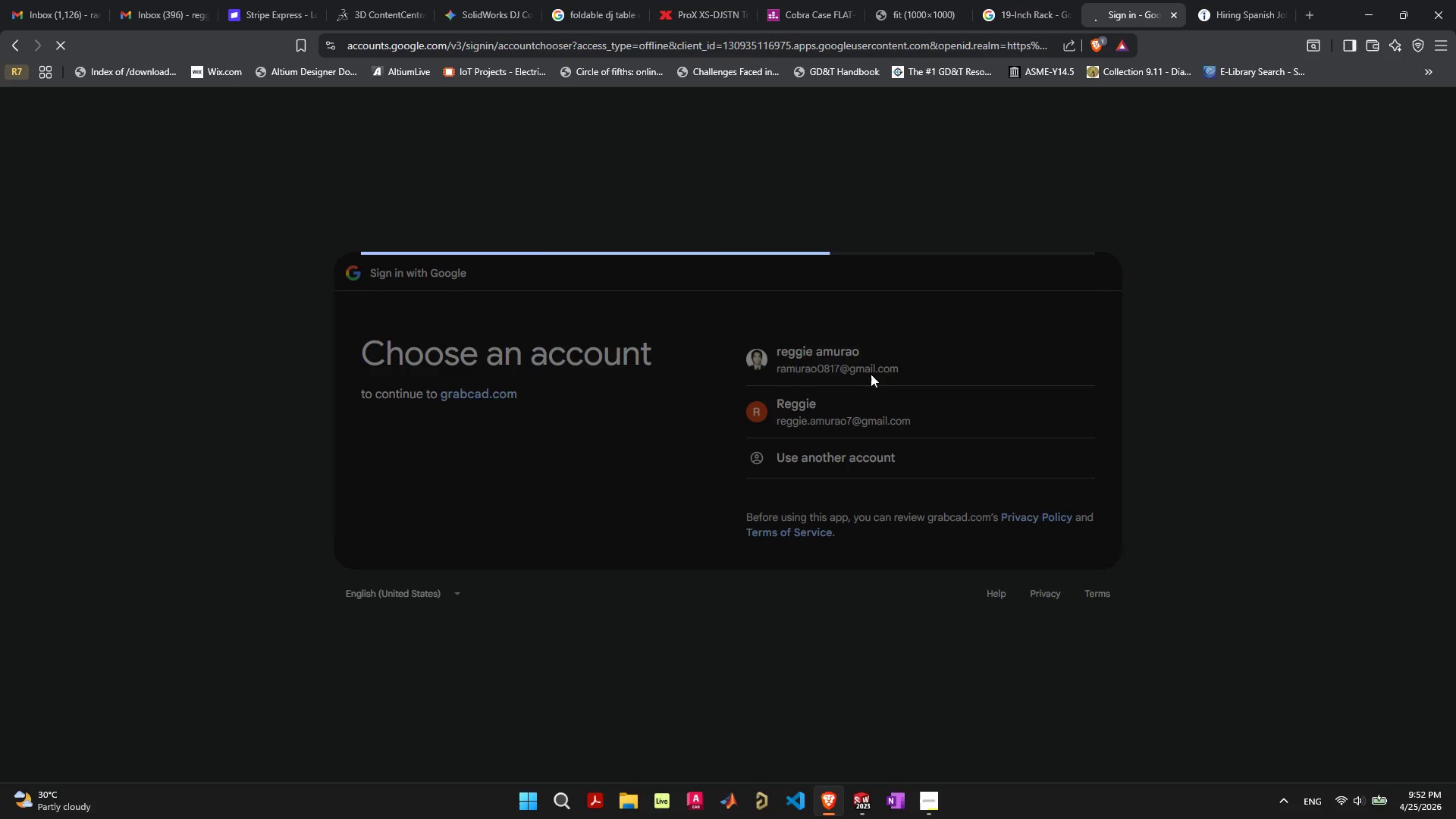 
double_click([250, 109])
 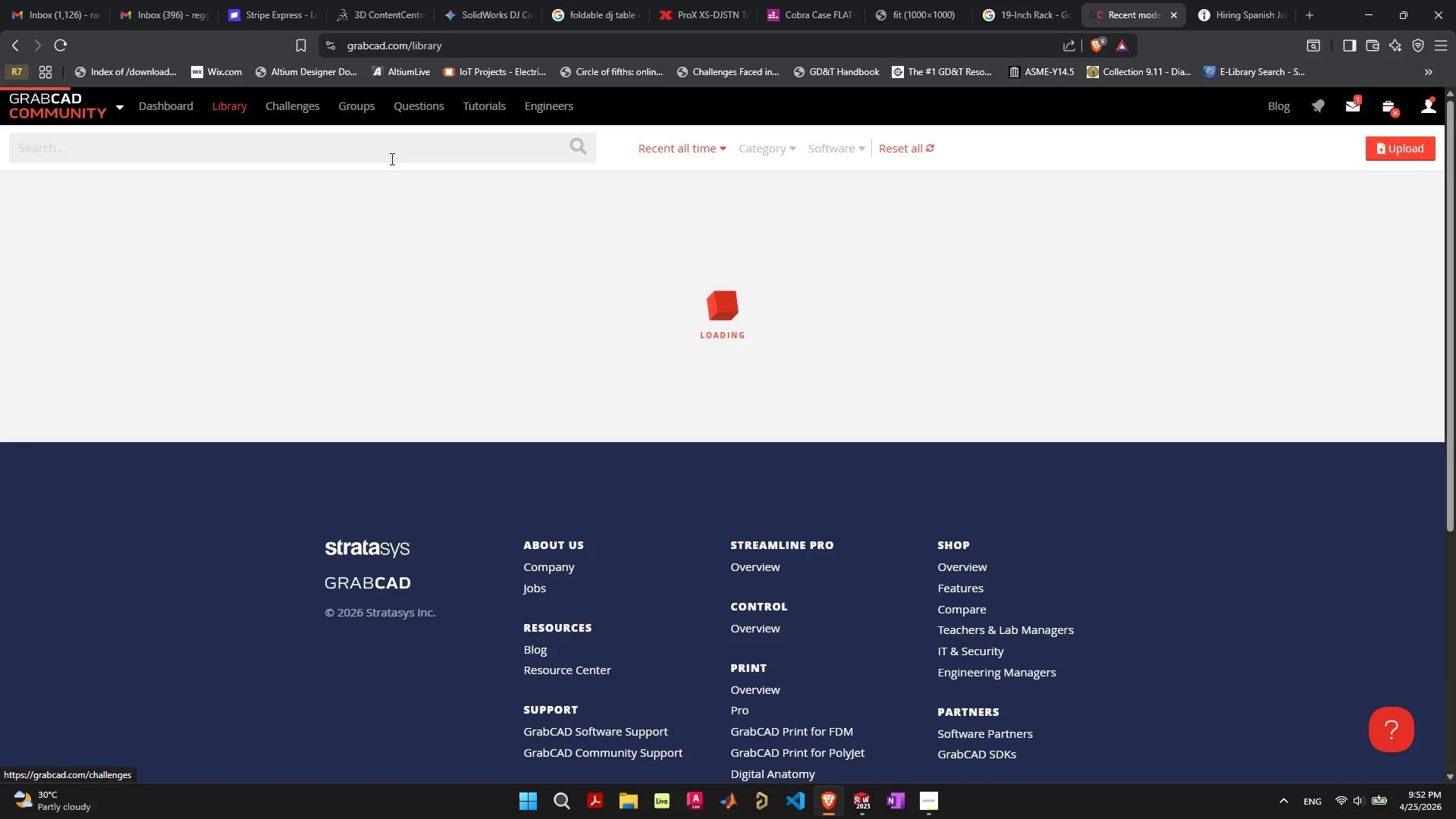 
left_click([363, 150])
 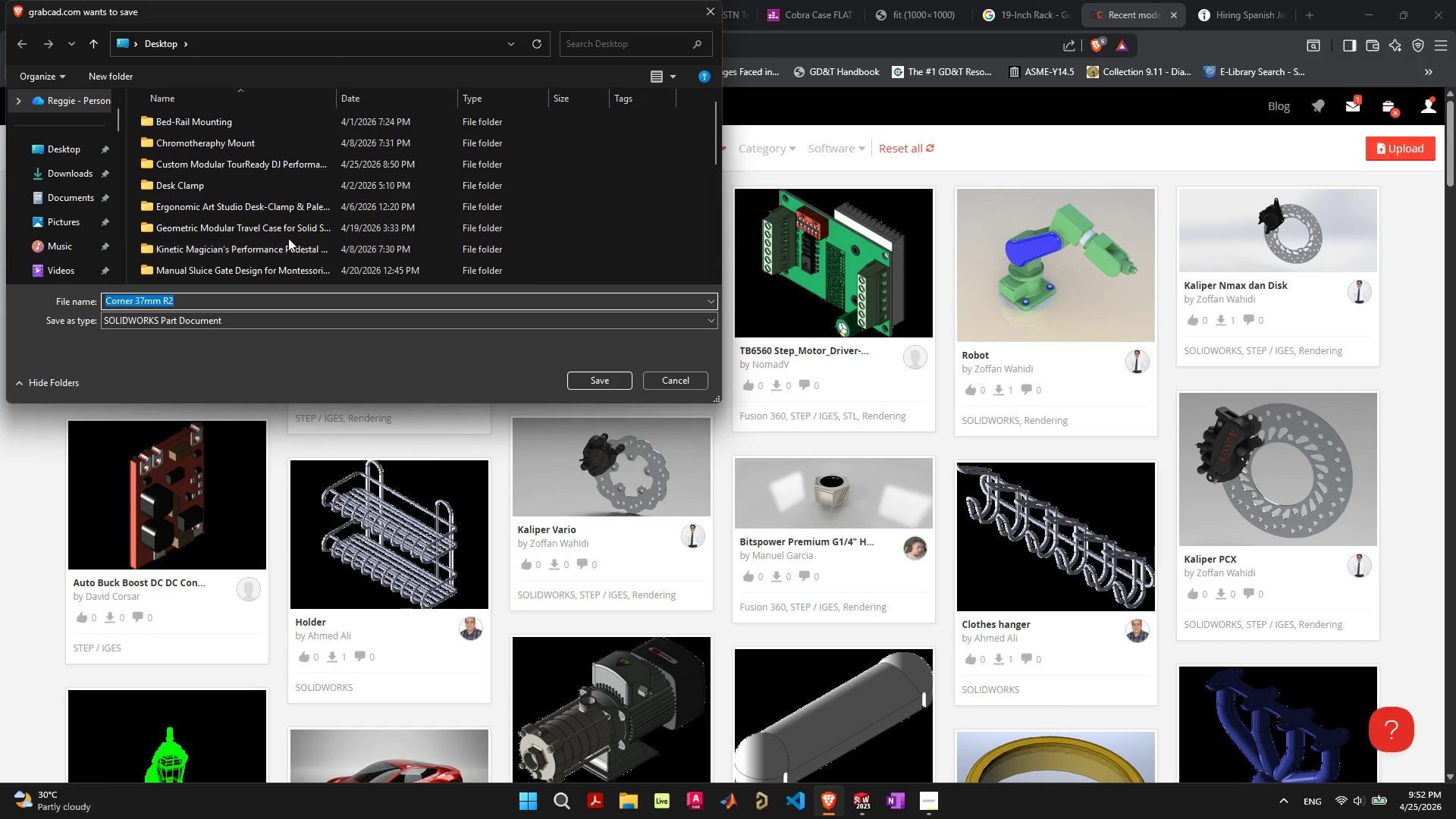 
wait(6.22)
 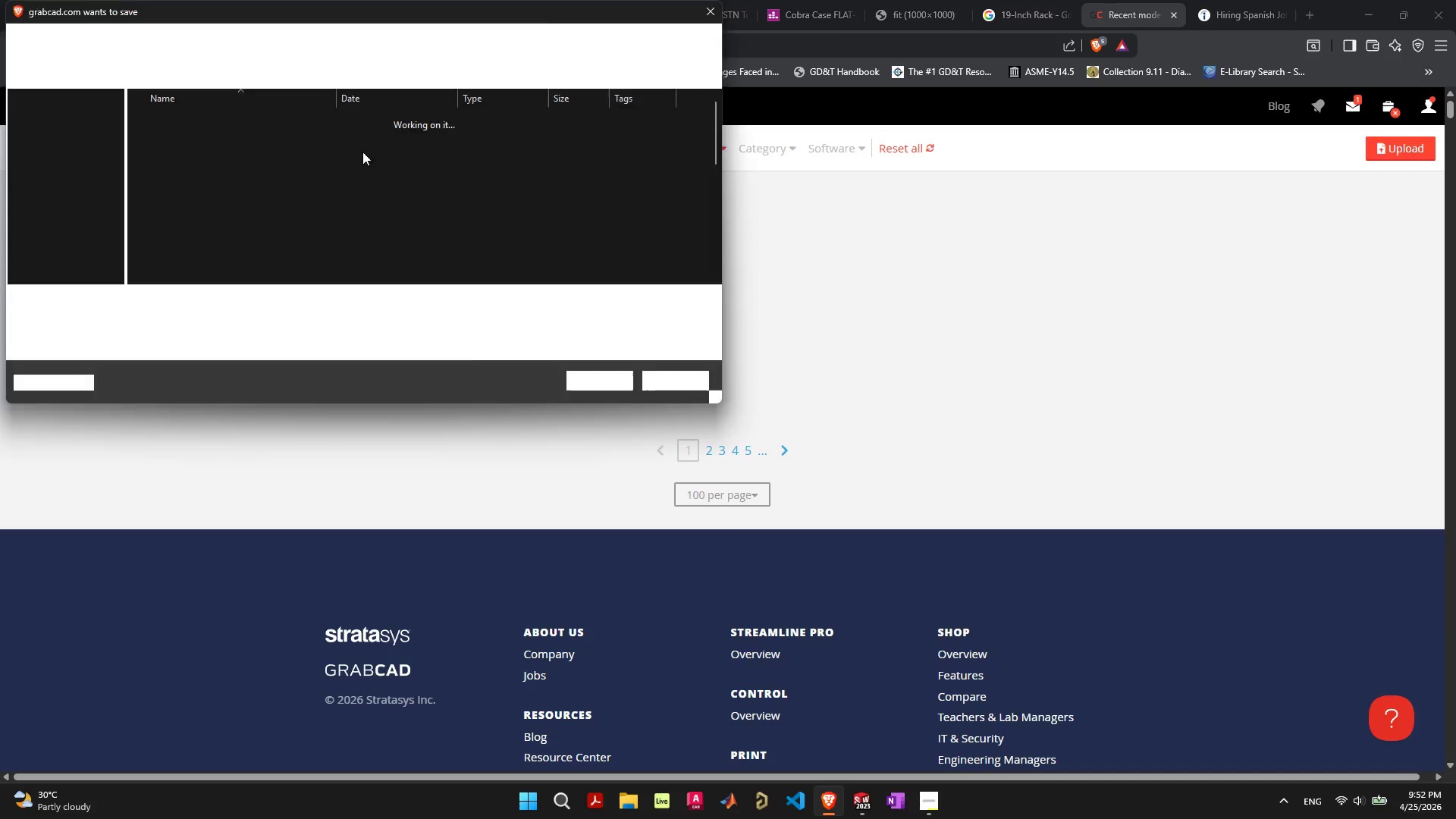 
double_click([218, 161])
 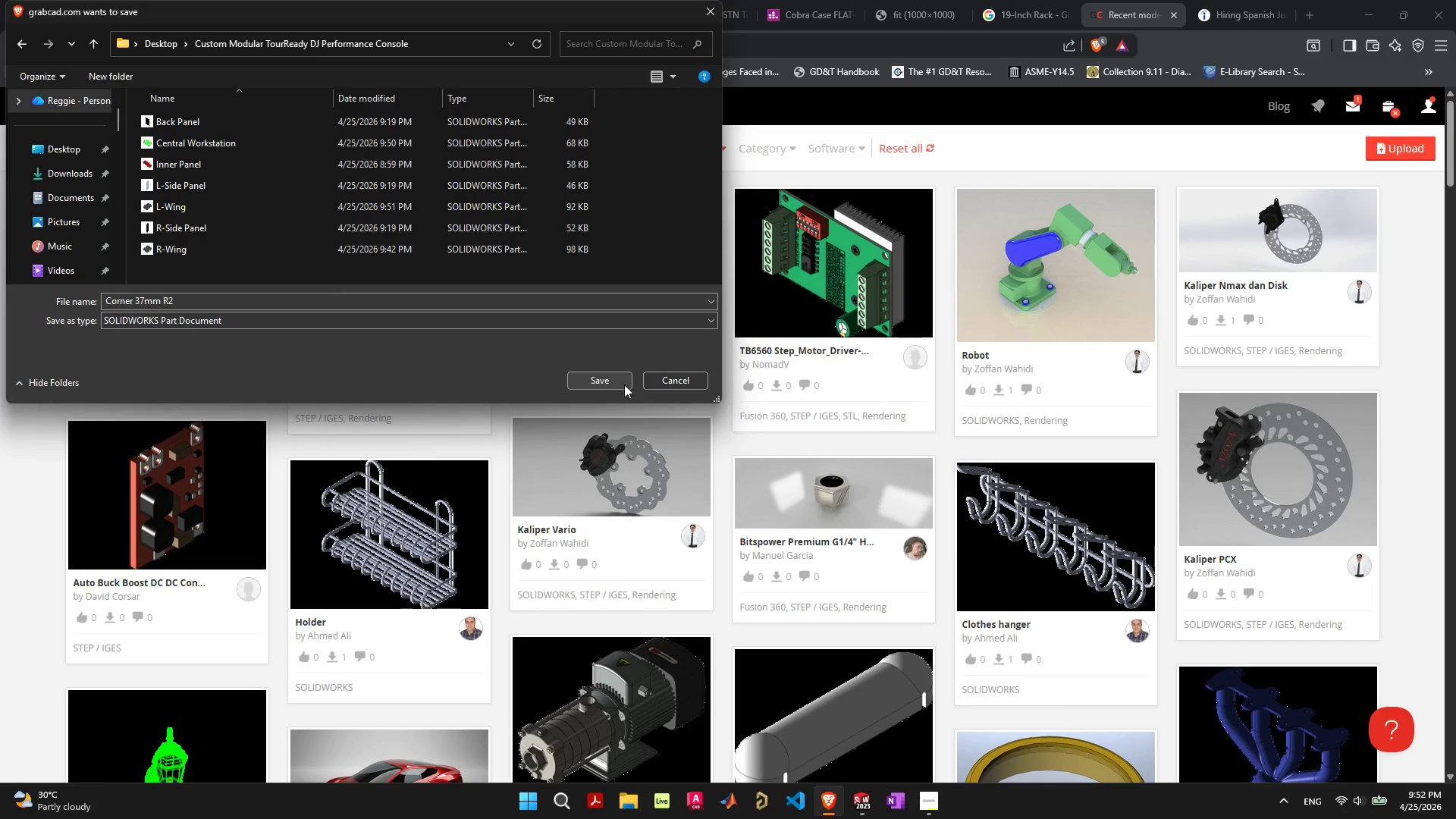 
left_click([620, 382])
 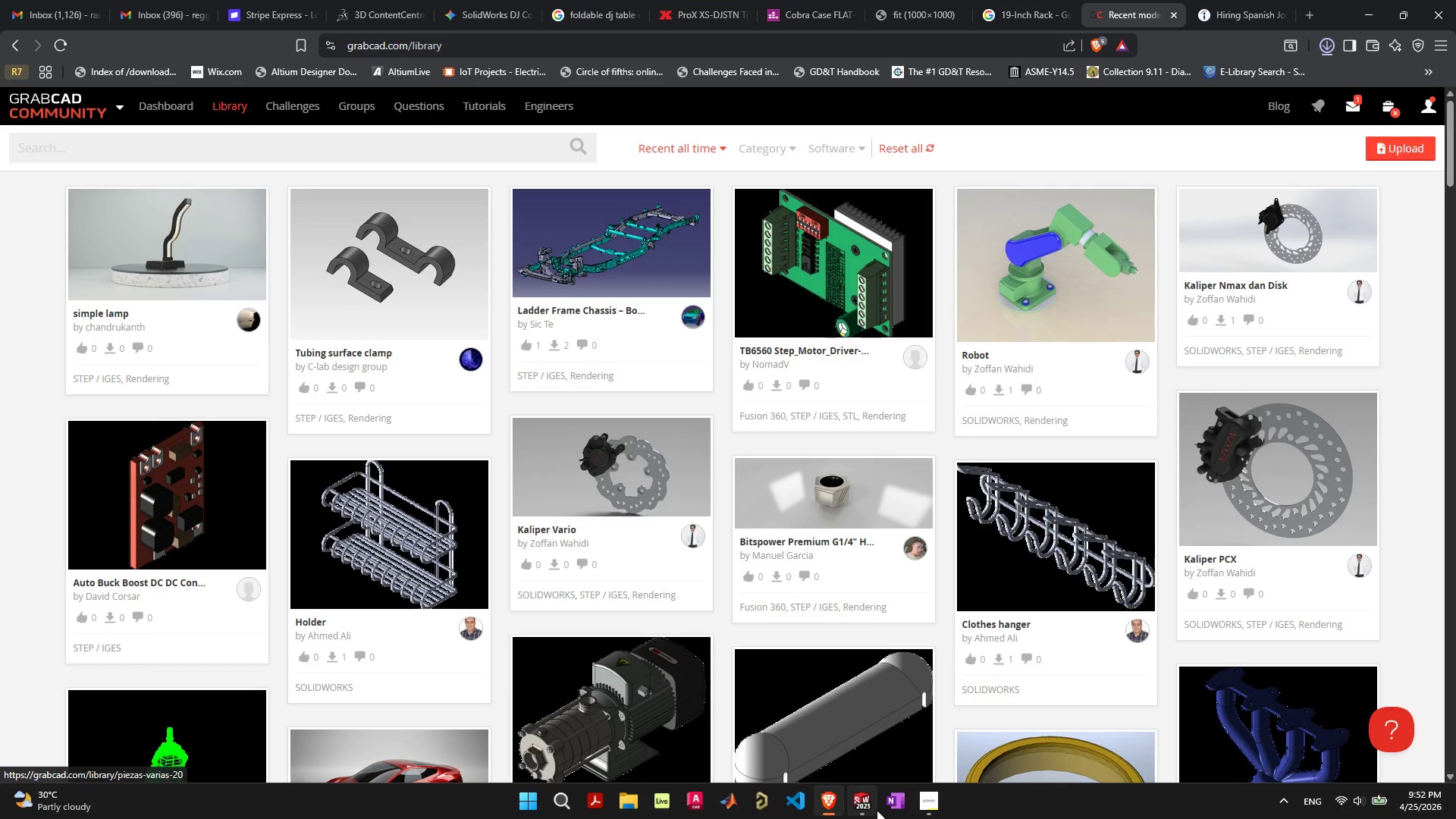 
left_click([871, 810])
 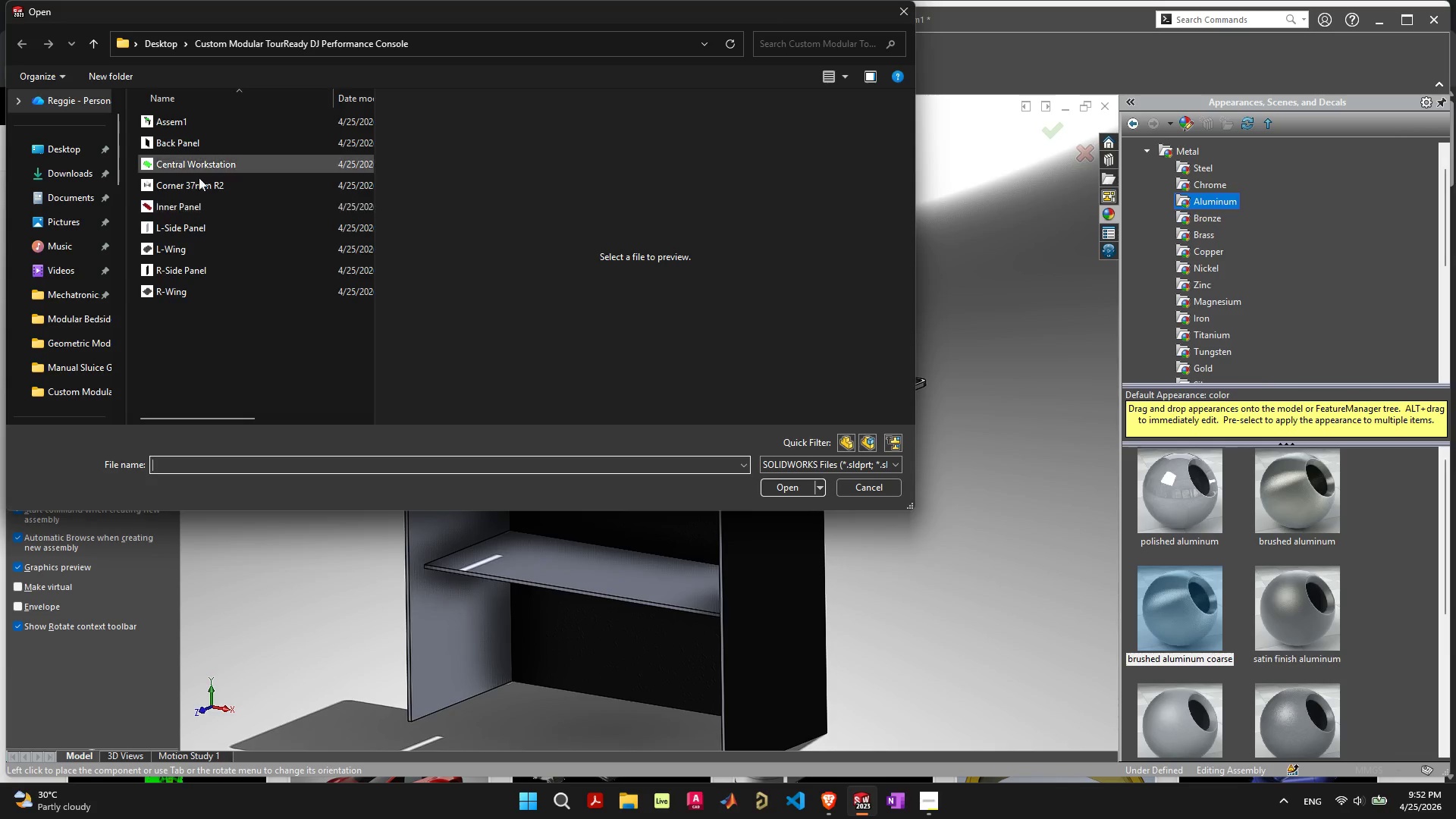 
wait(7.77)
 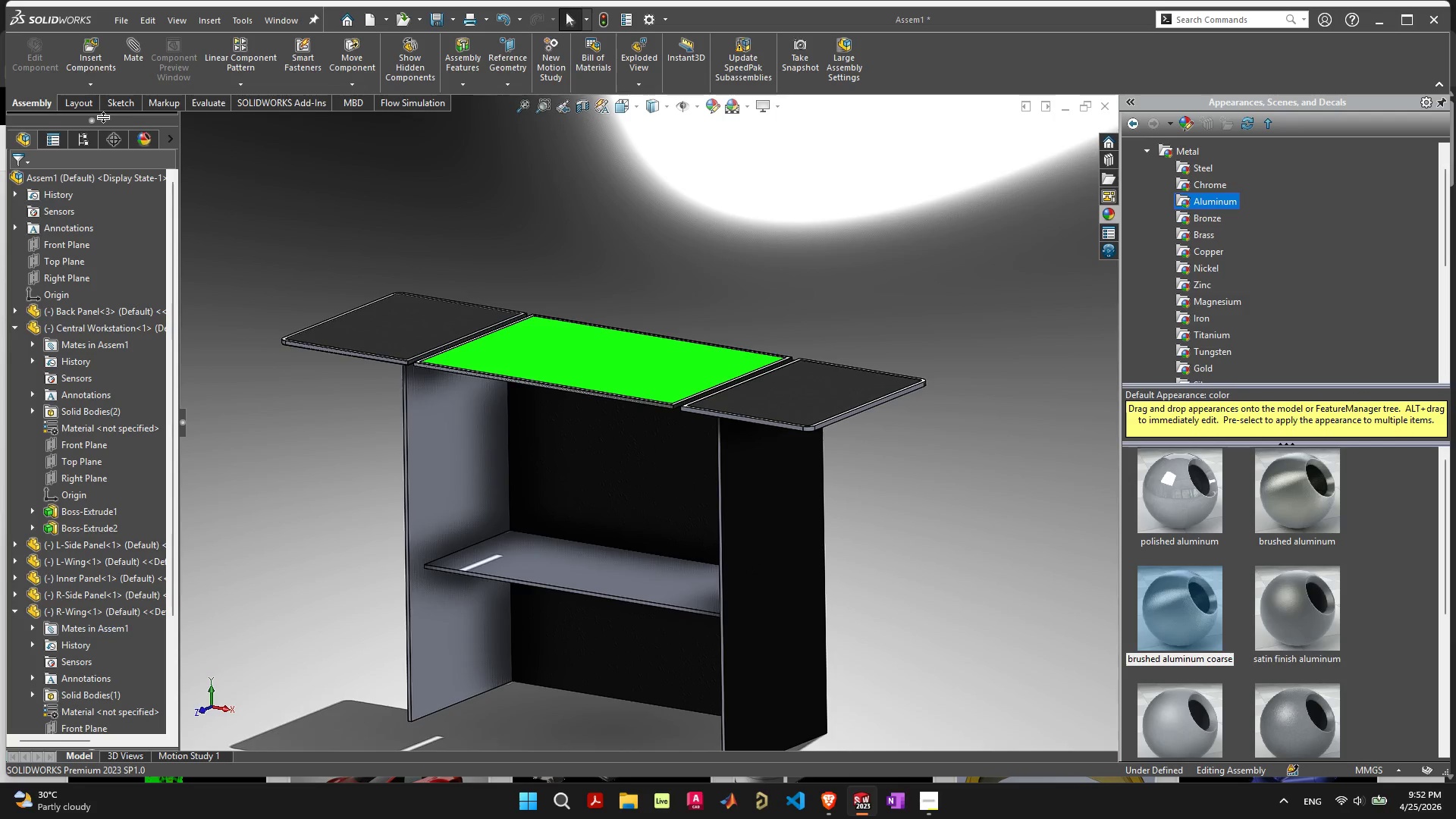 
left_click([197, 192])
 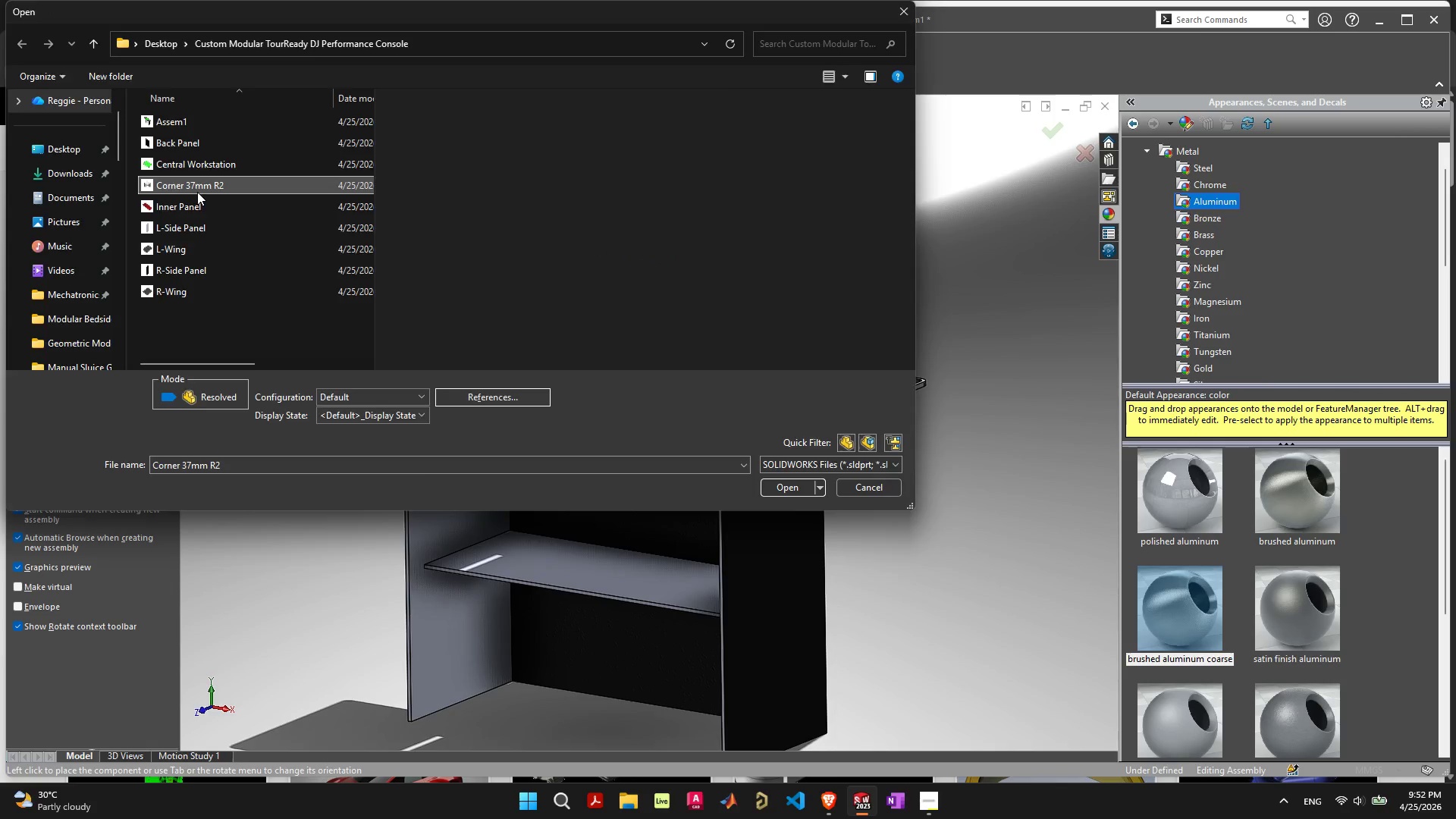 
left_click_drag(start_coordinate=[197, 192], to_coordinate=[1087, 149])
 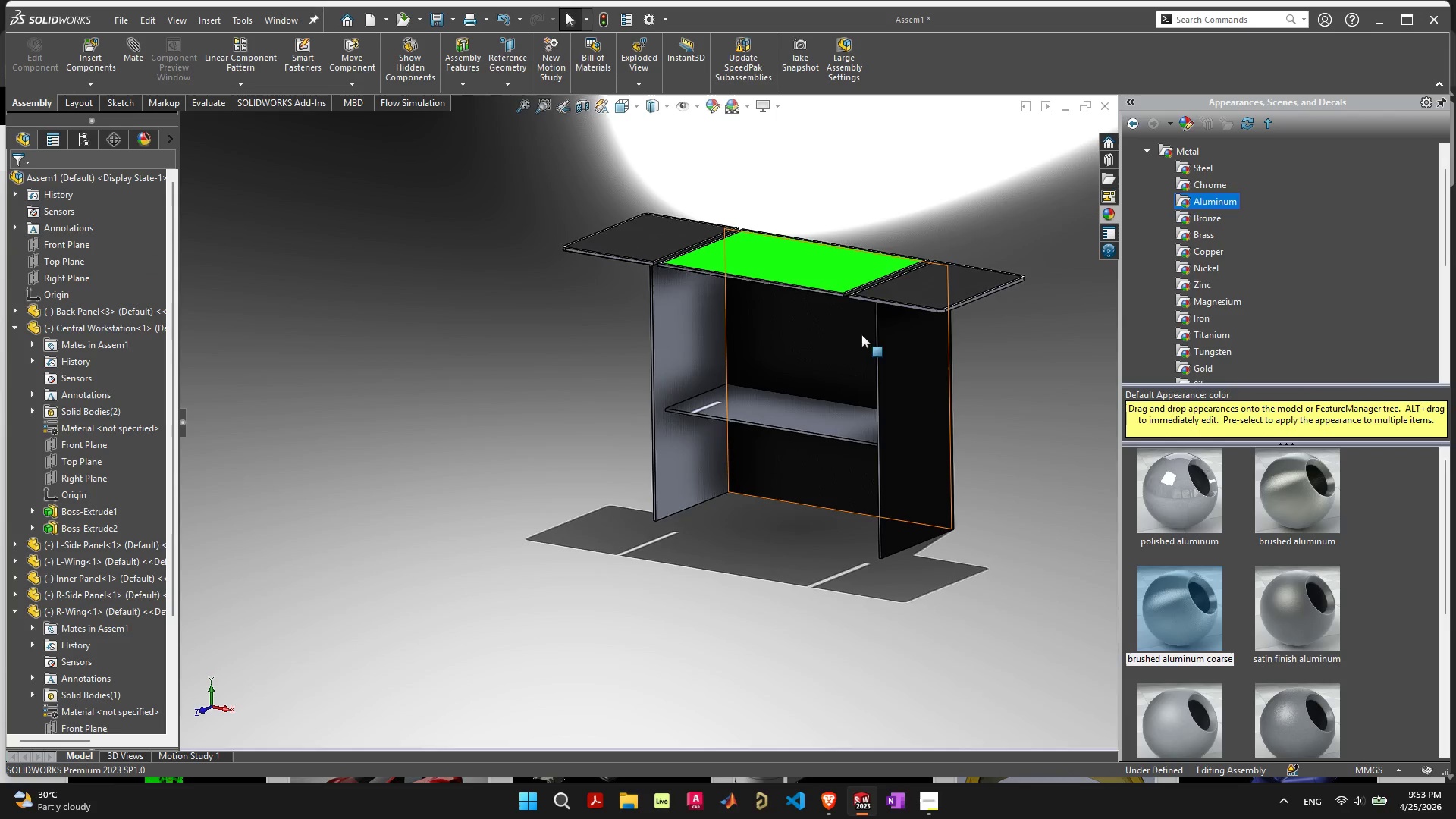 
scroll: coordinate [270, 318], scroll_direction: up, amount: 4.0
 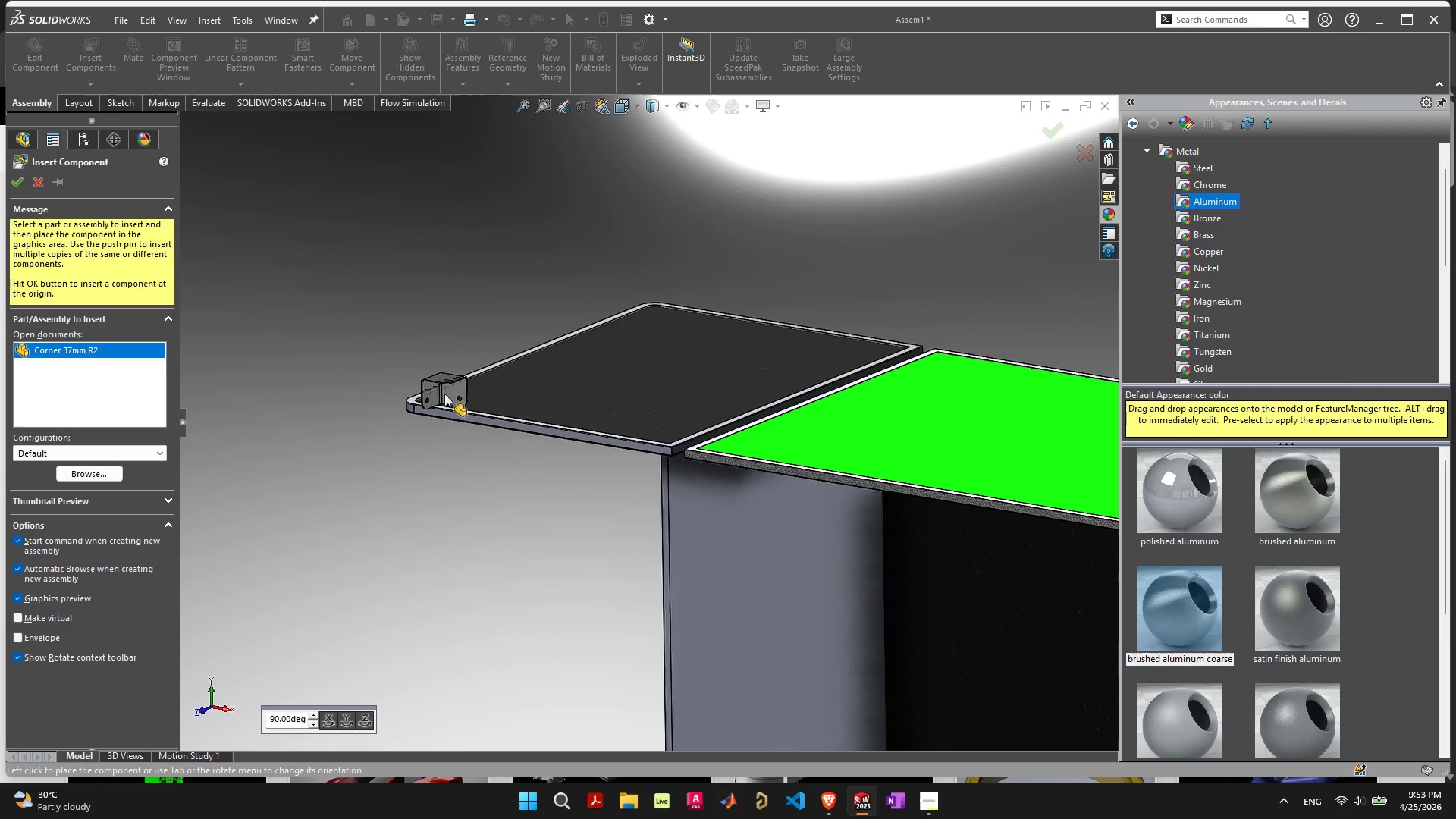 
scroll: coordinate [677, 626], scroll_direction: down, amount: 8.0
 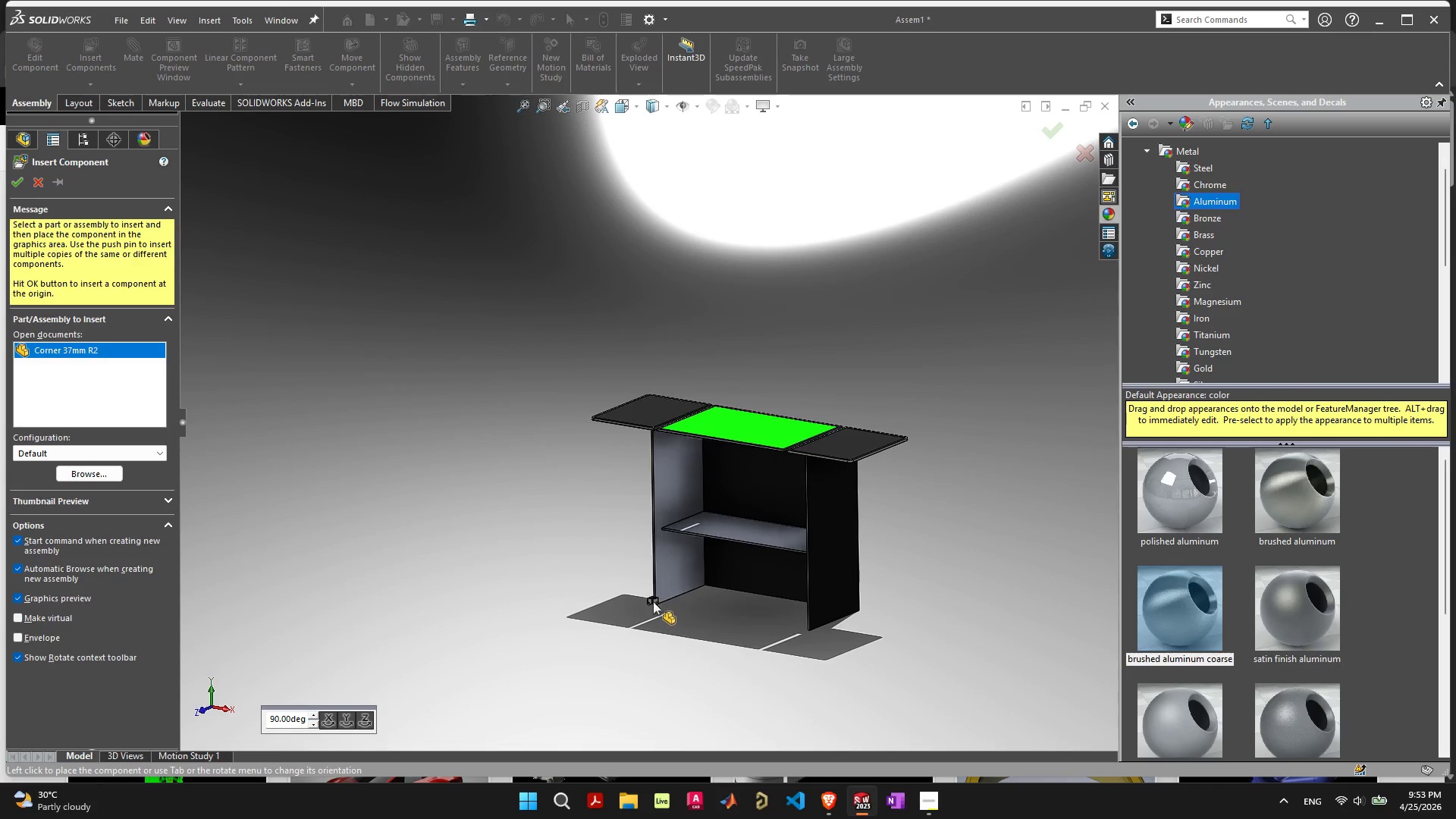 
key(Escape)
 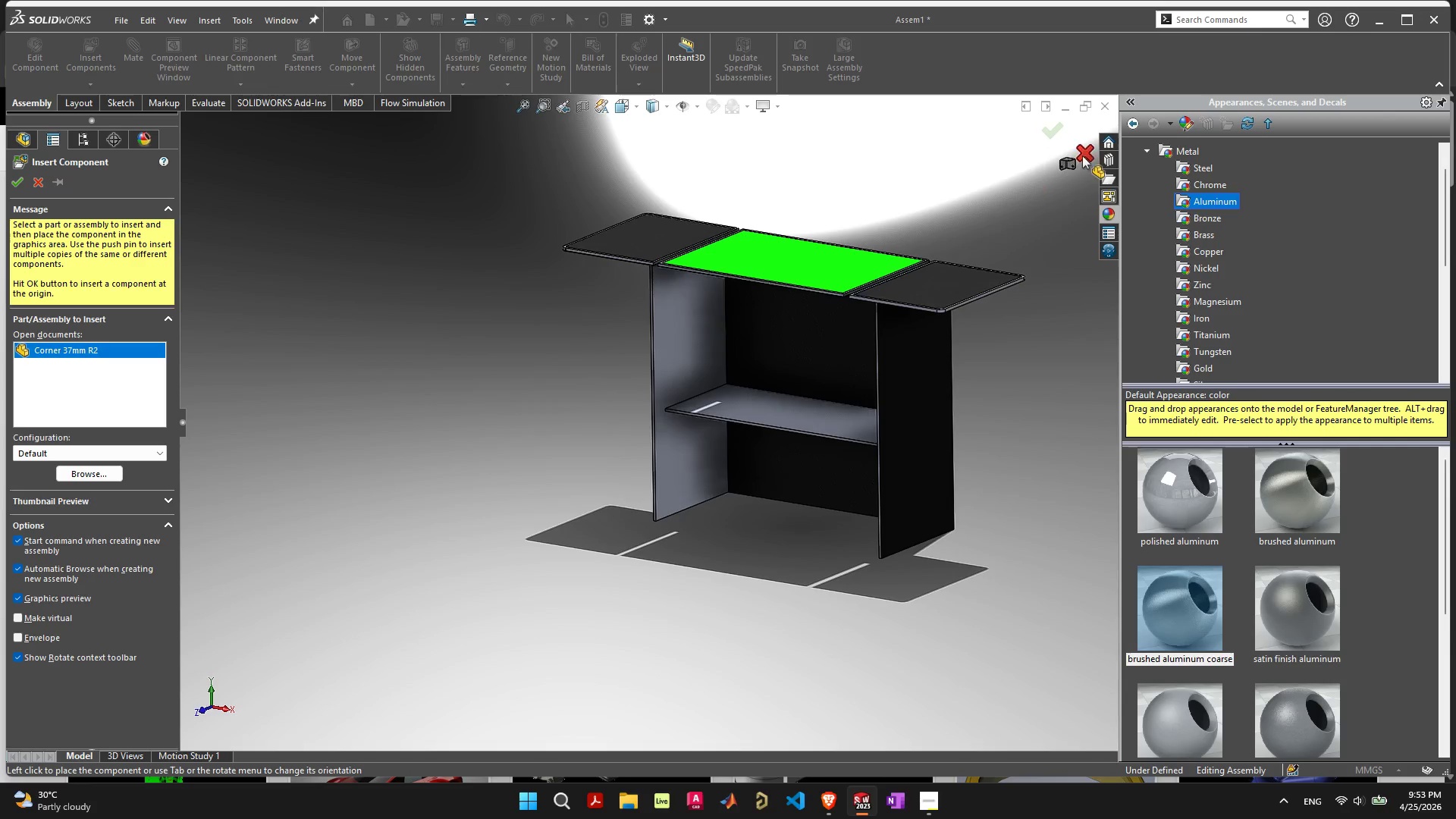 
scroll: coordinate [652, 598], scroll_direction: up, amount: 2.0
 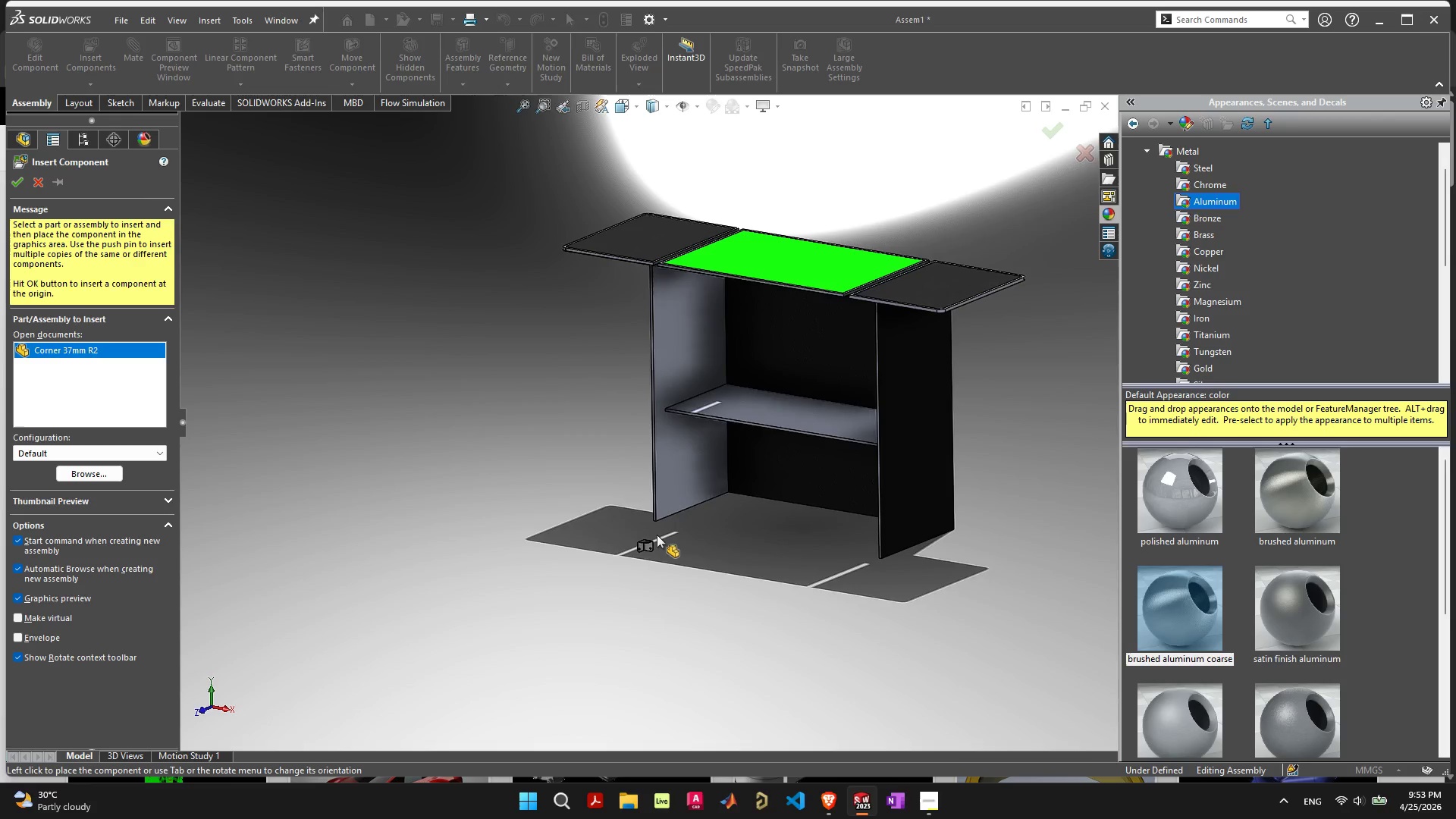 
left_click([1087, 149])
 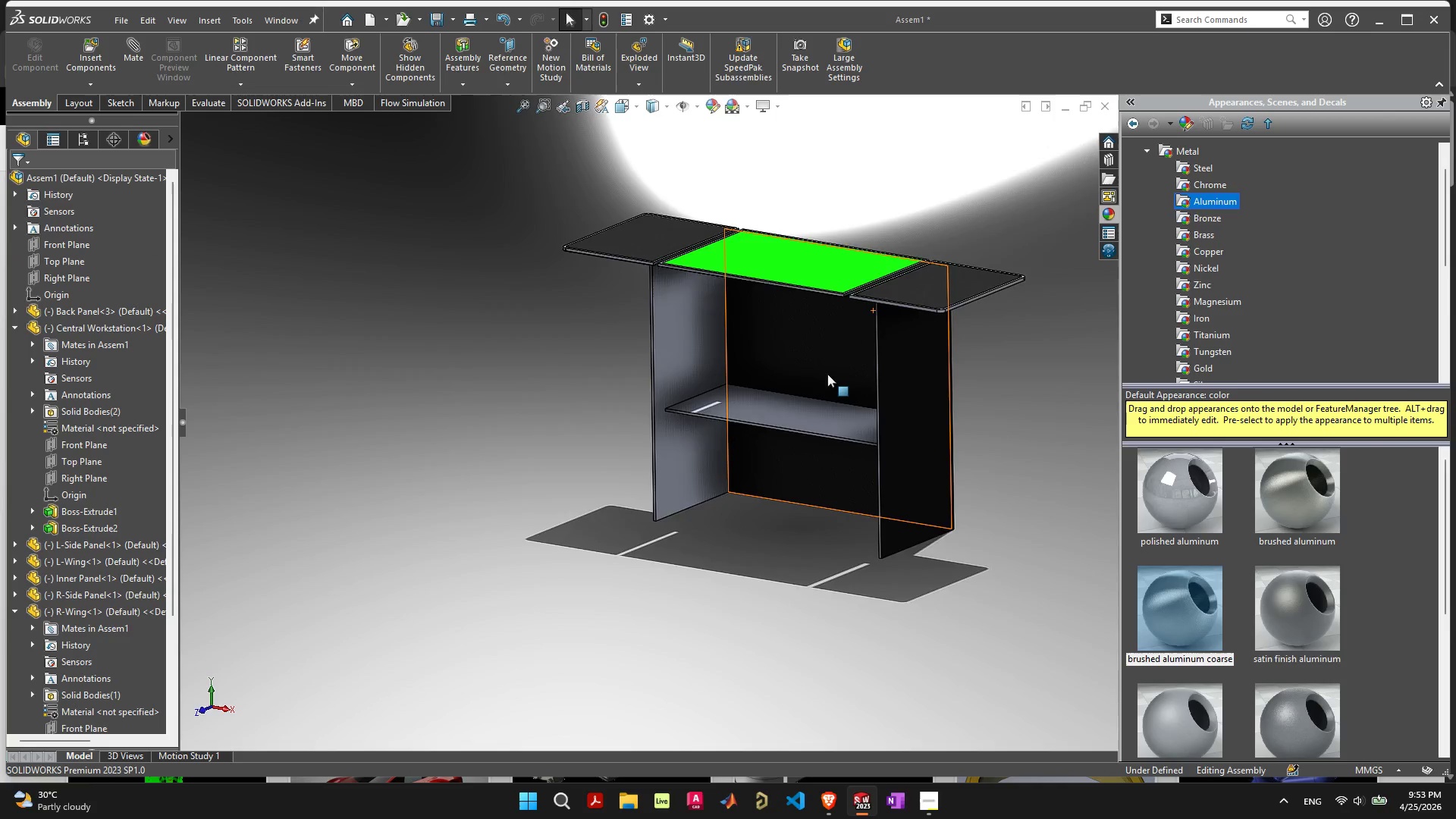 
scroll: coordinate [730, 312], scroll_direction: down, amount: 2.0
 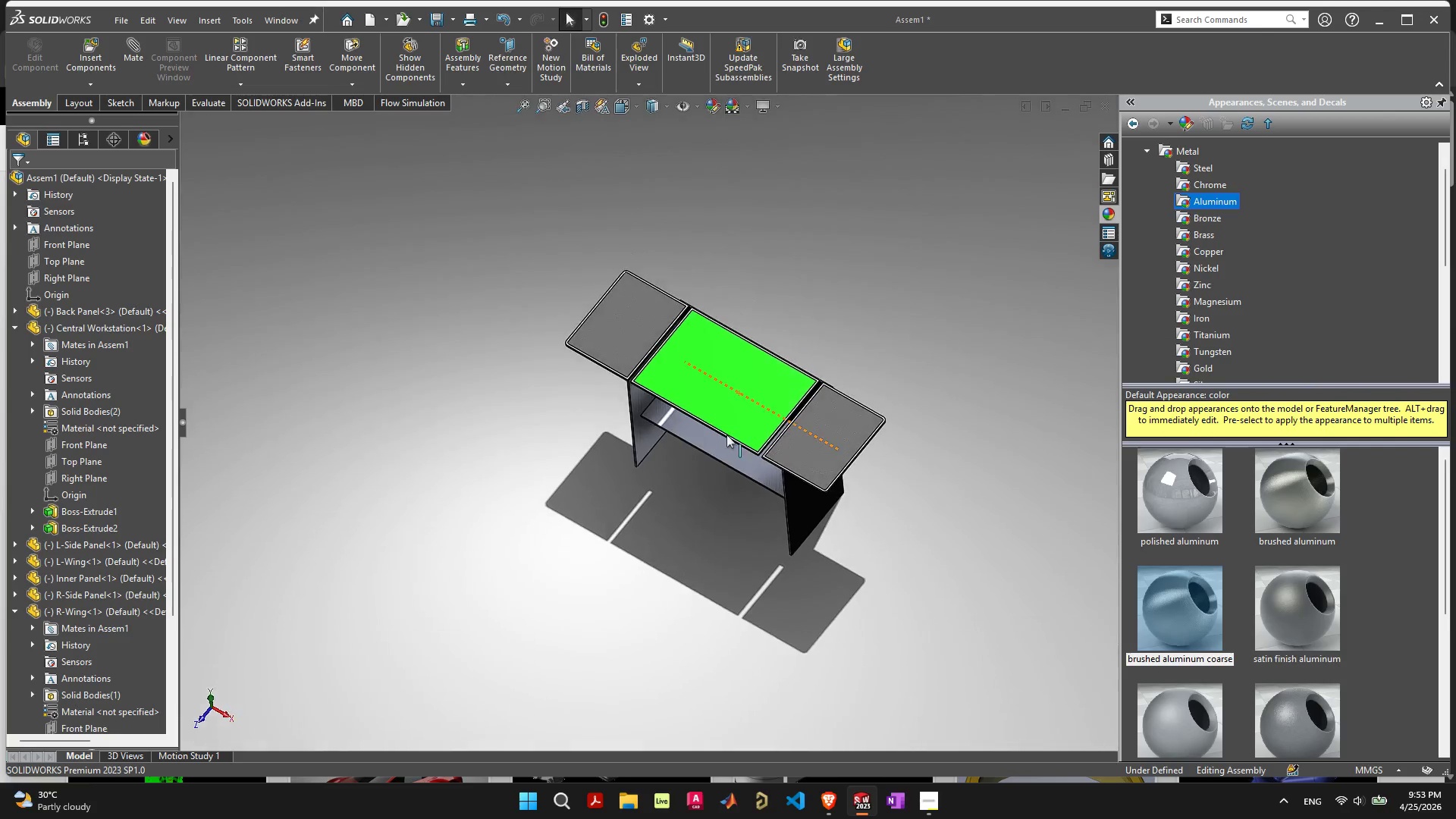 
scroll: coordinate [728, 403], scroll_direction: up, amount: 5.0
 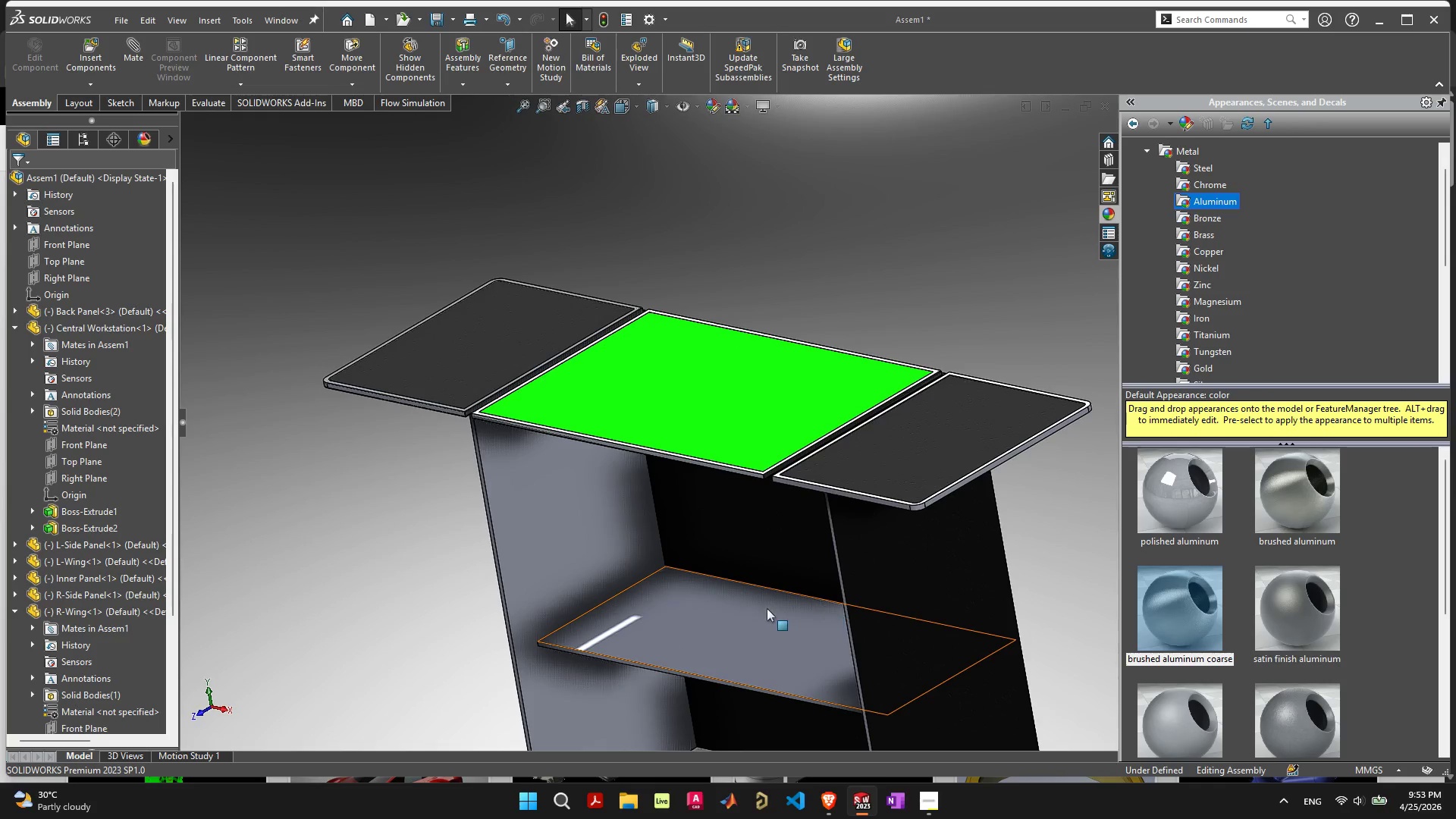 
scroll: coordinate [737, 600], scroll_direction: down, amount: 2.0
 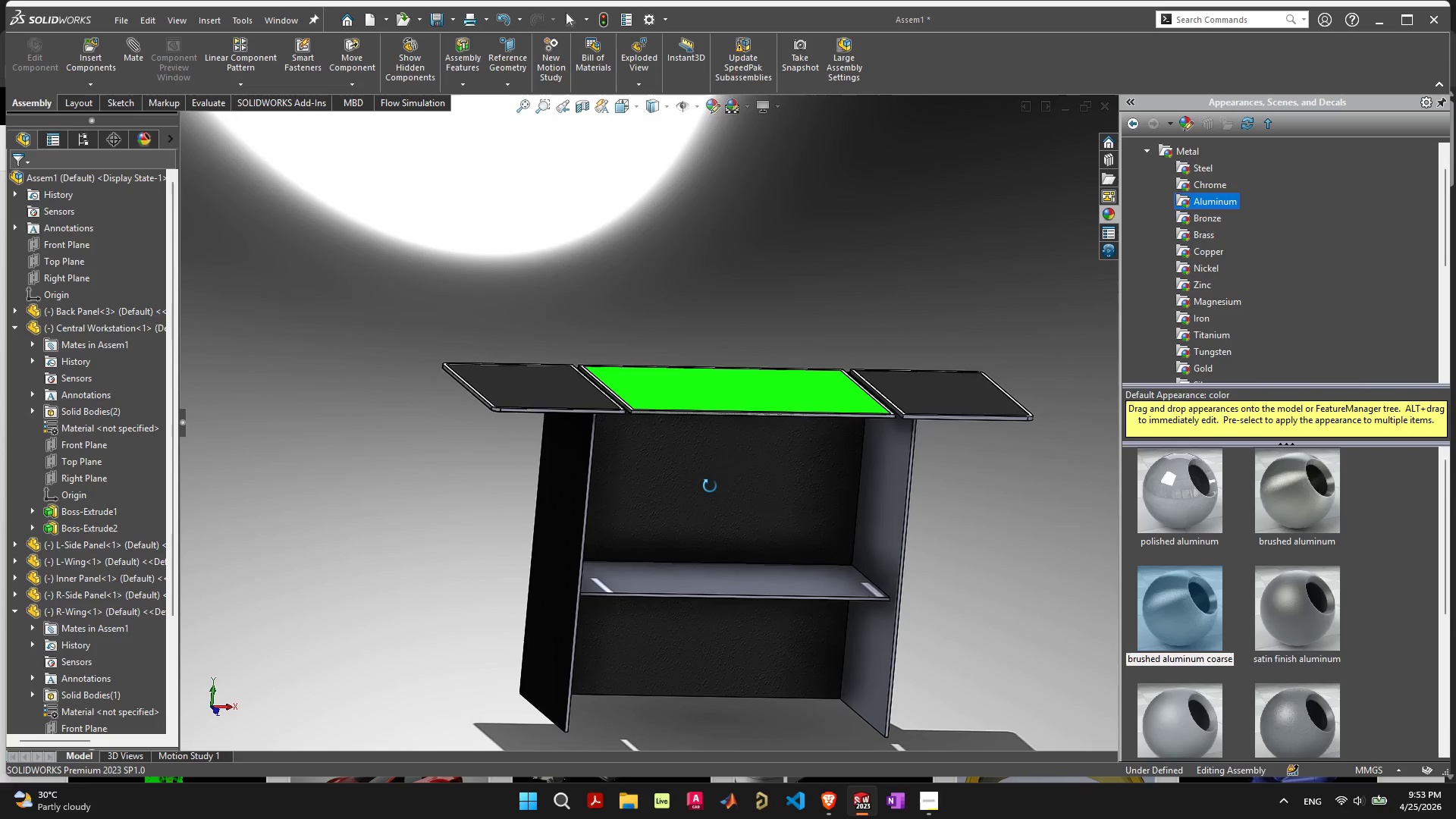 
wait(5.98)
 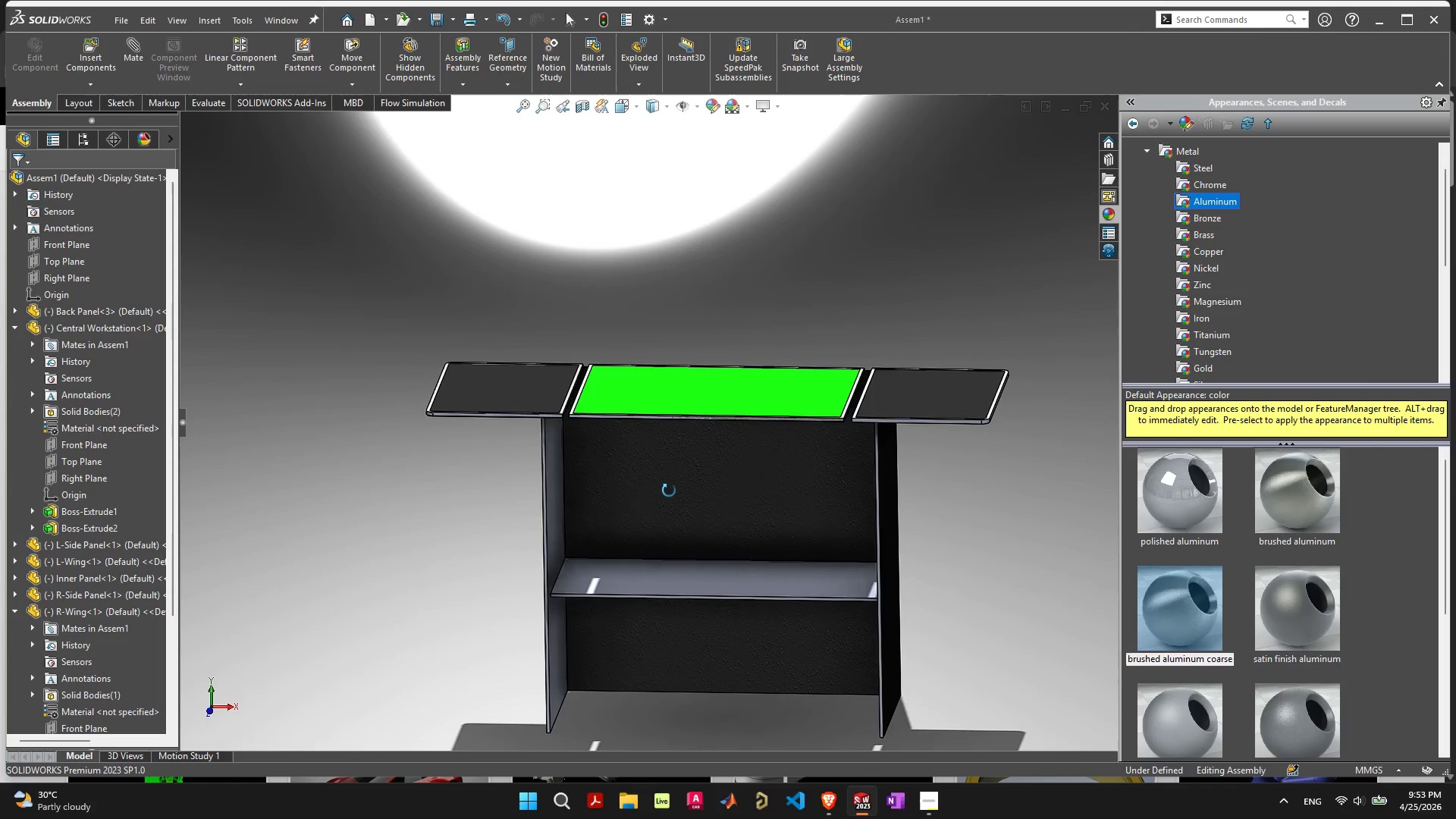 
left_click([596, 487])
 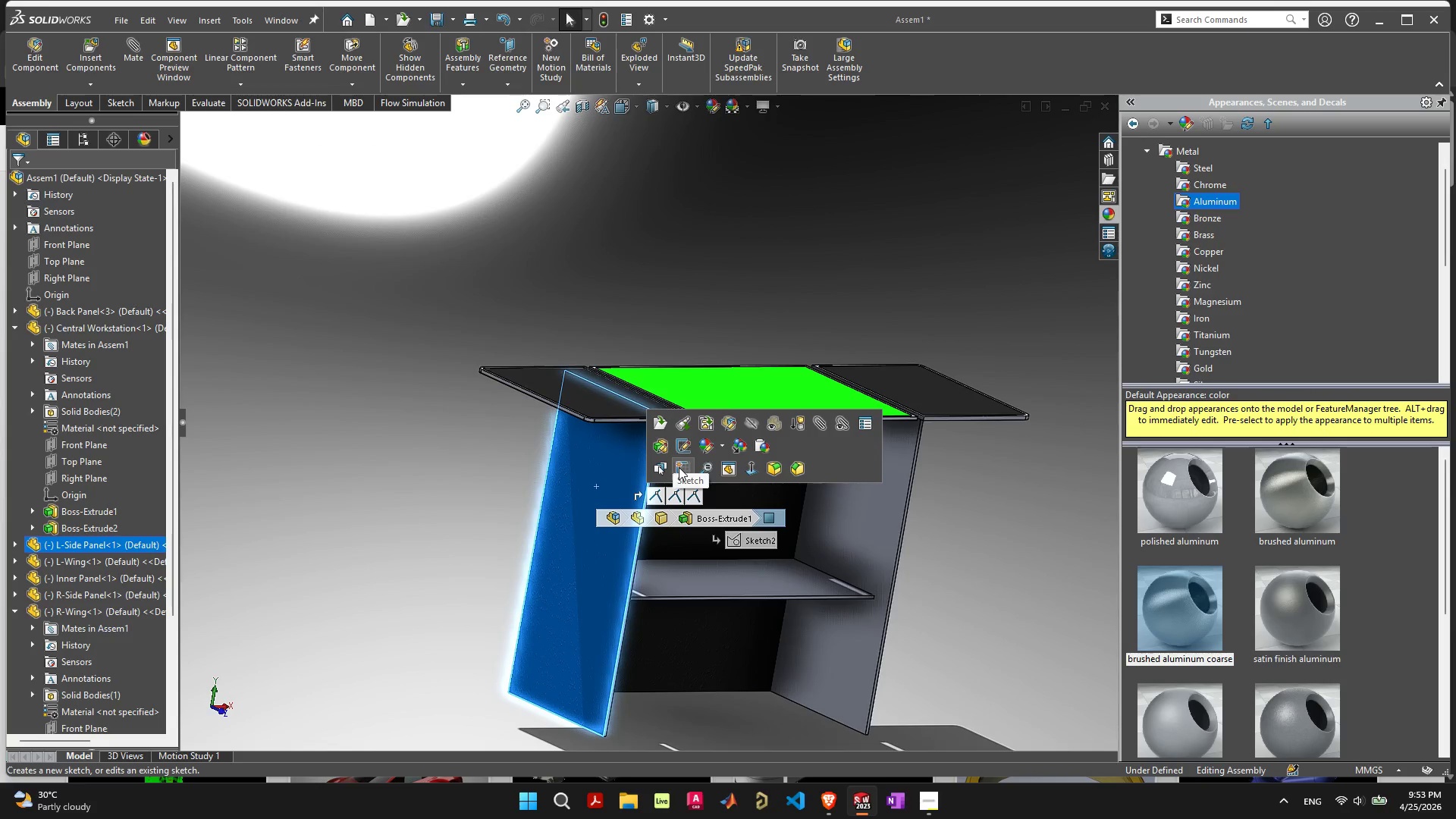 
left_click([661, 442])
 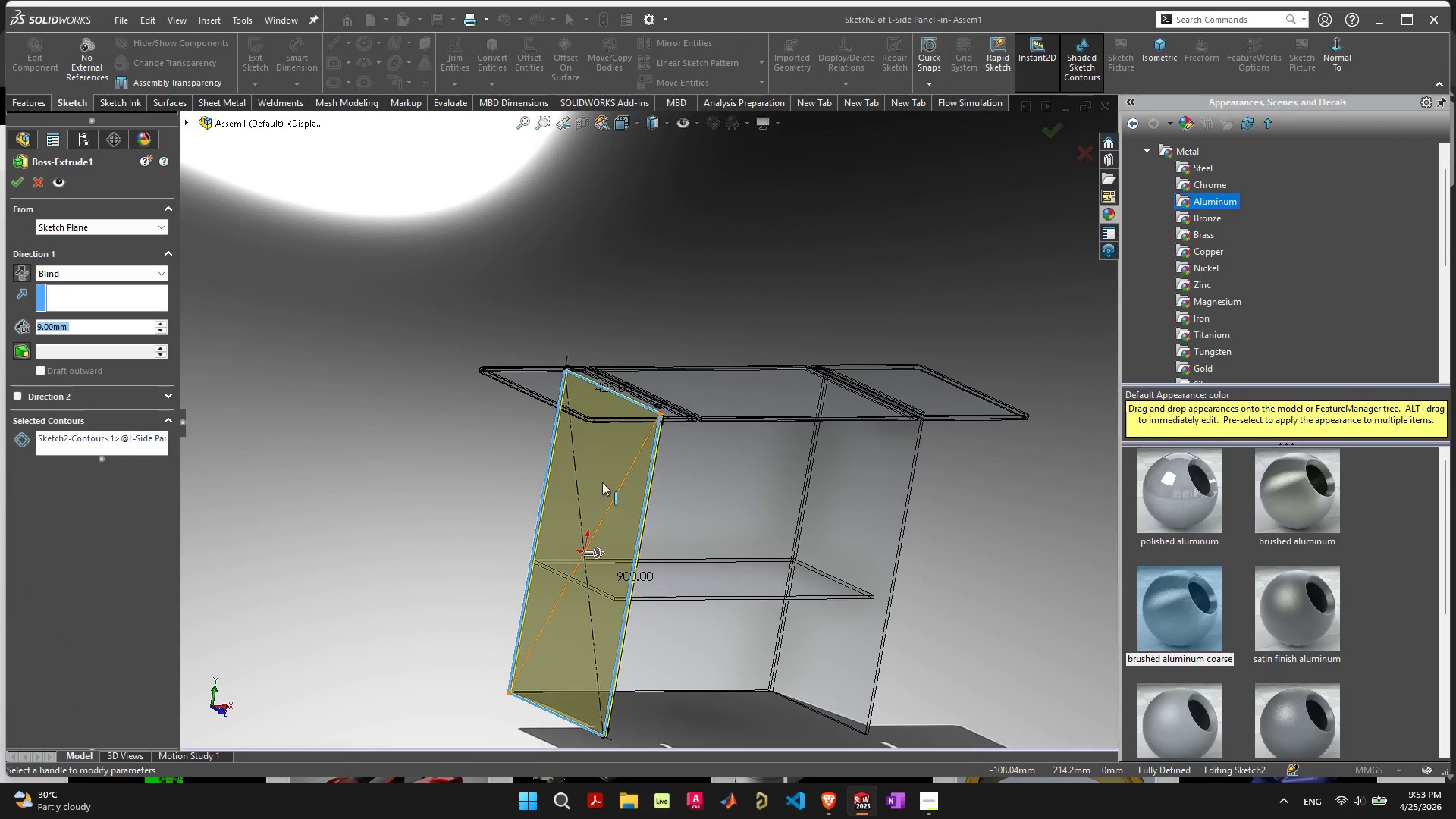 
key(Escape)
 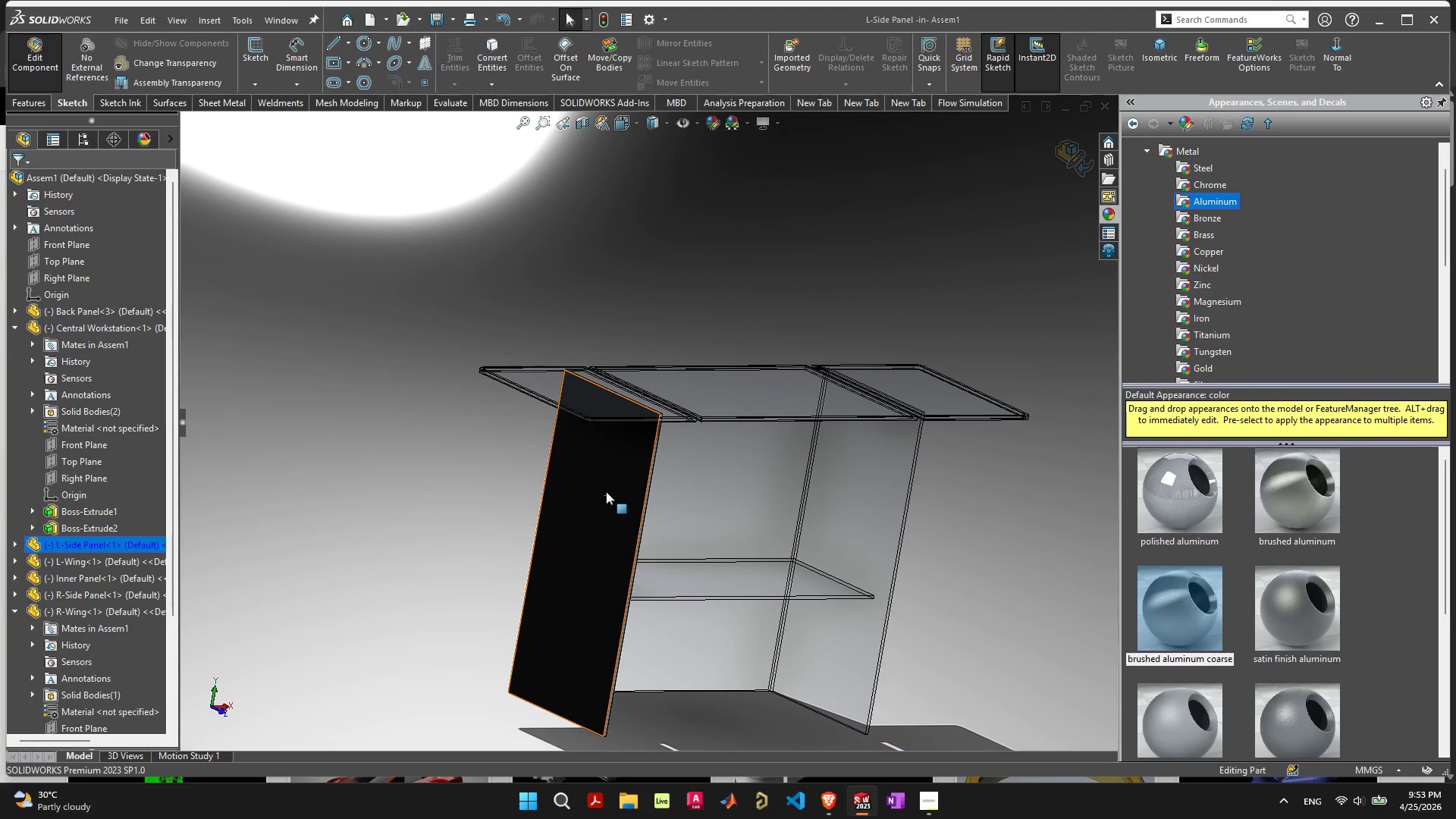 
left_click([606, 491])
 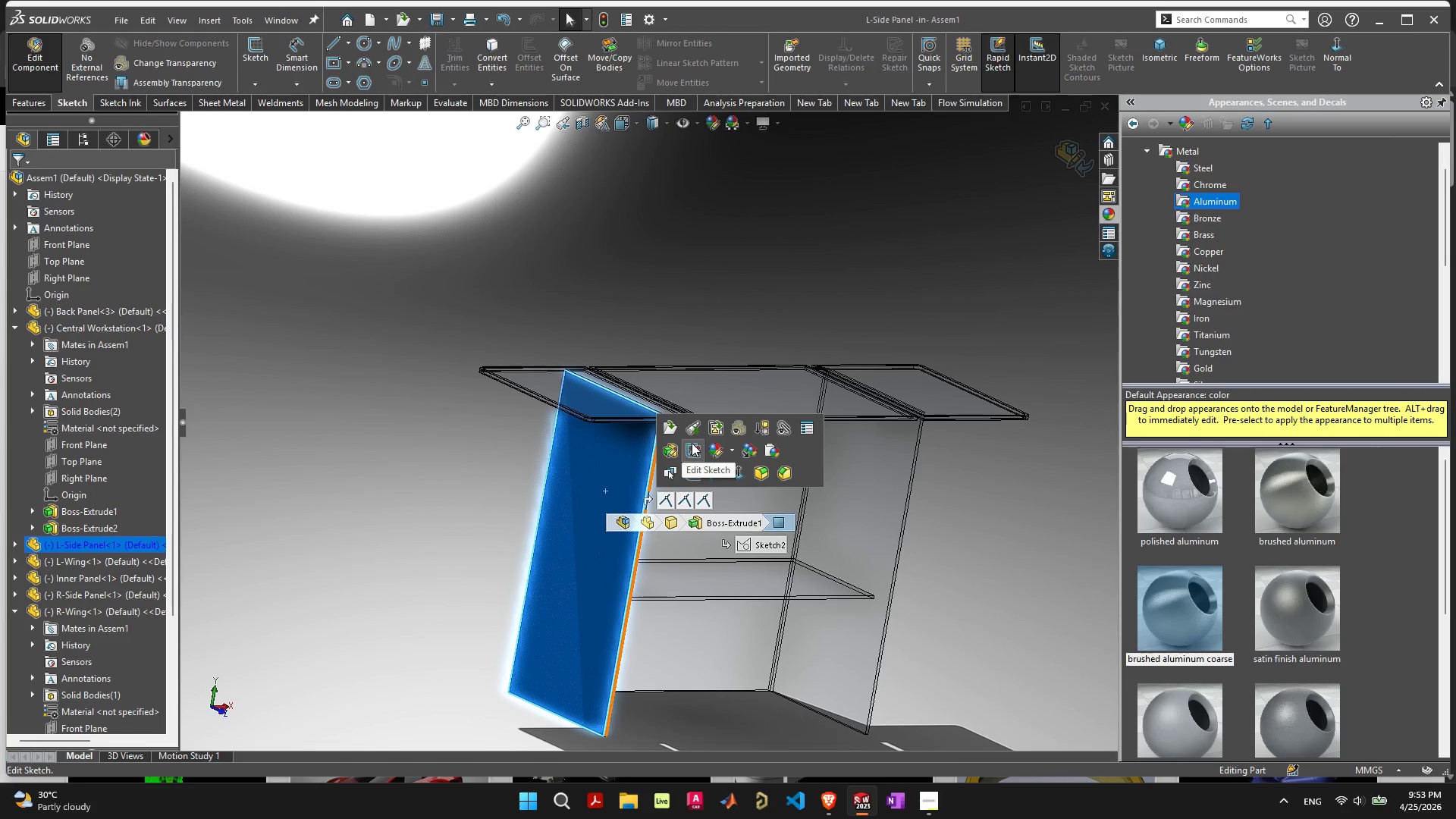 
left_click([697, 446])
 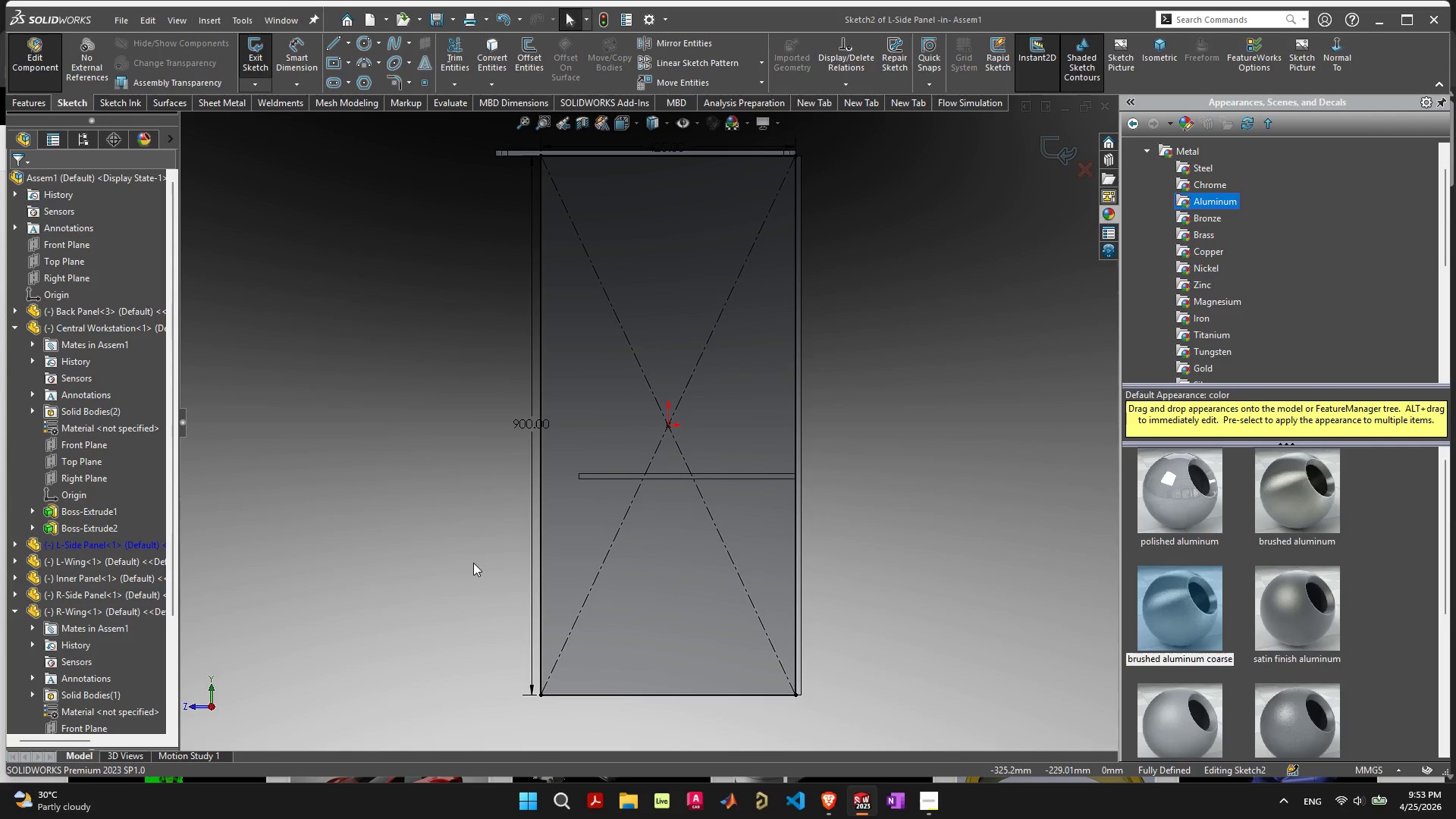 
key(Escape)
 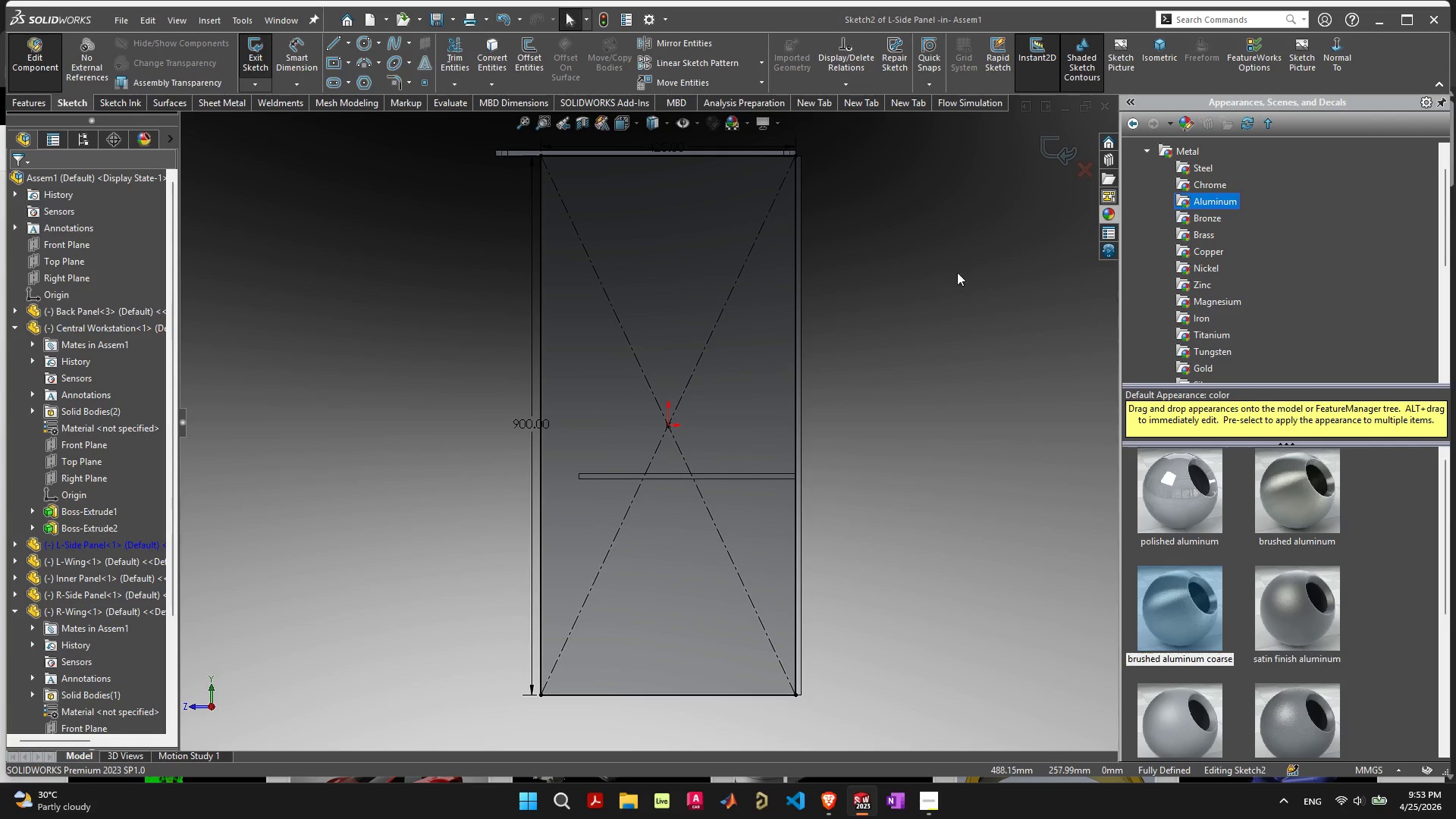 
key(Escape)
 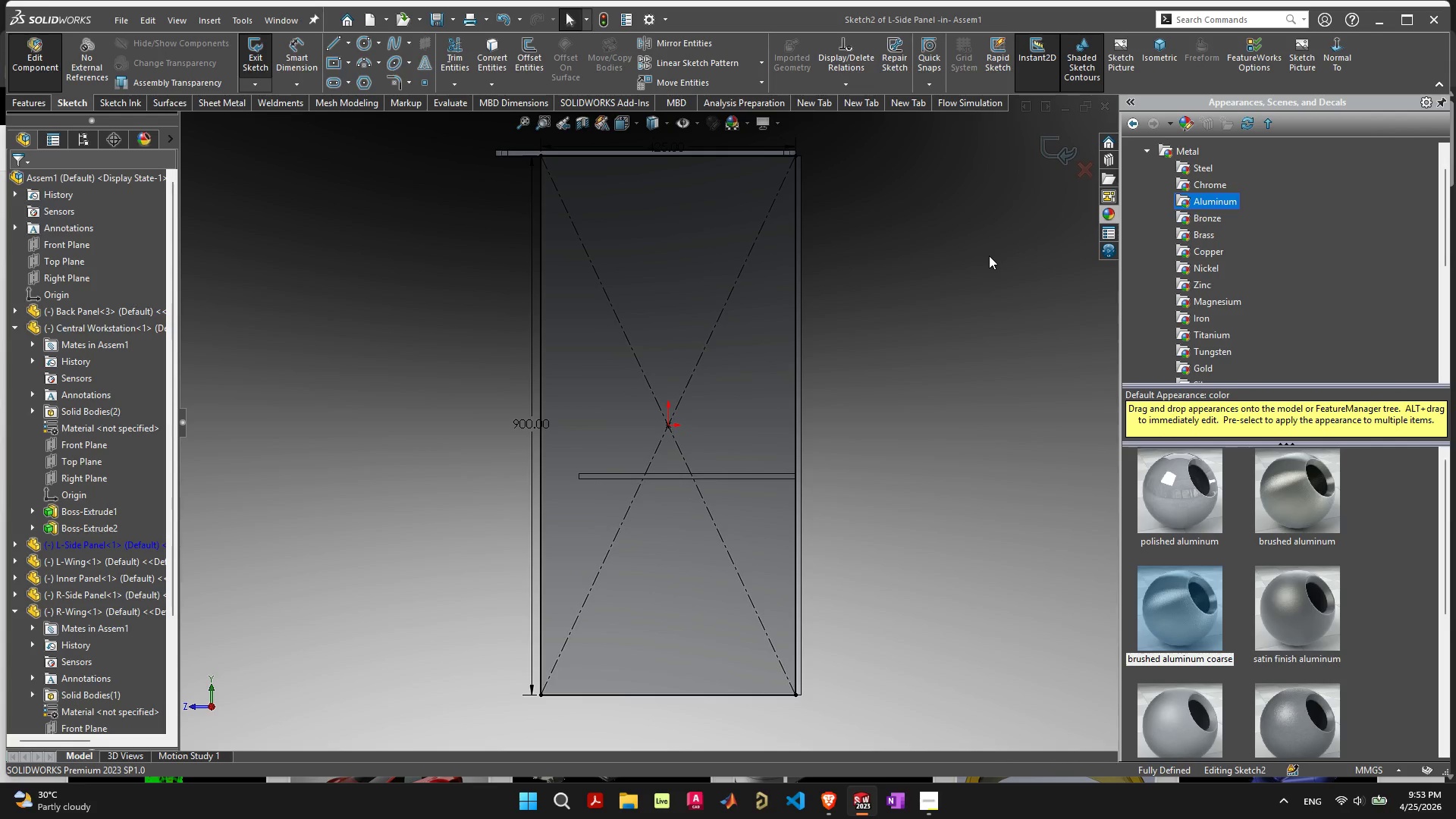 
double_click([988, 256])
 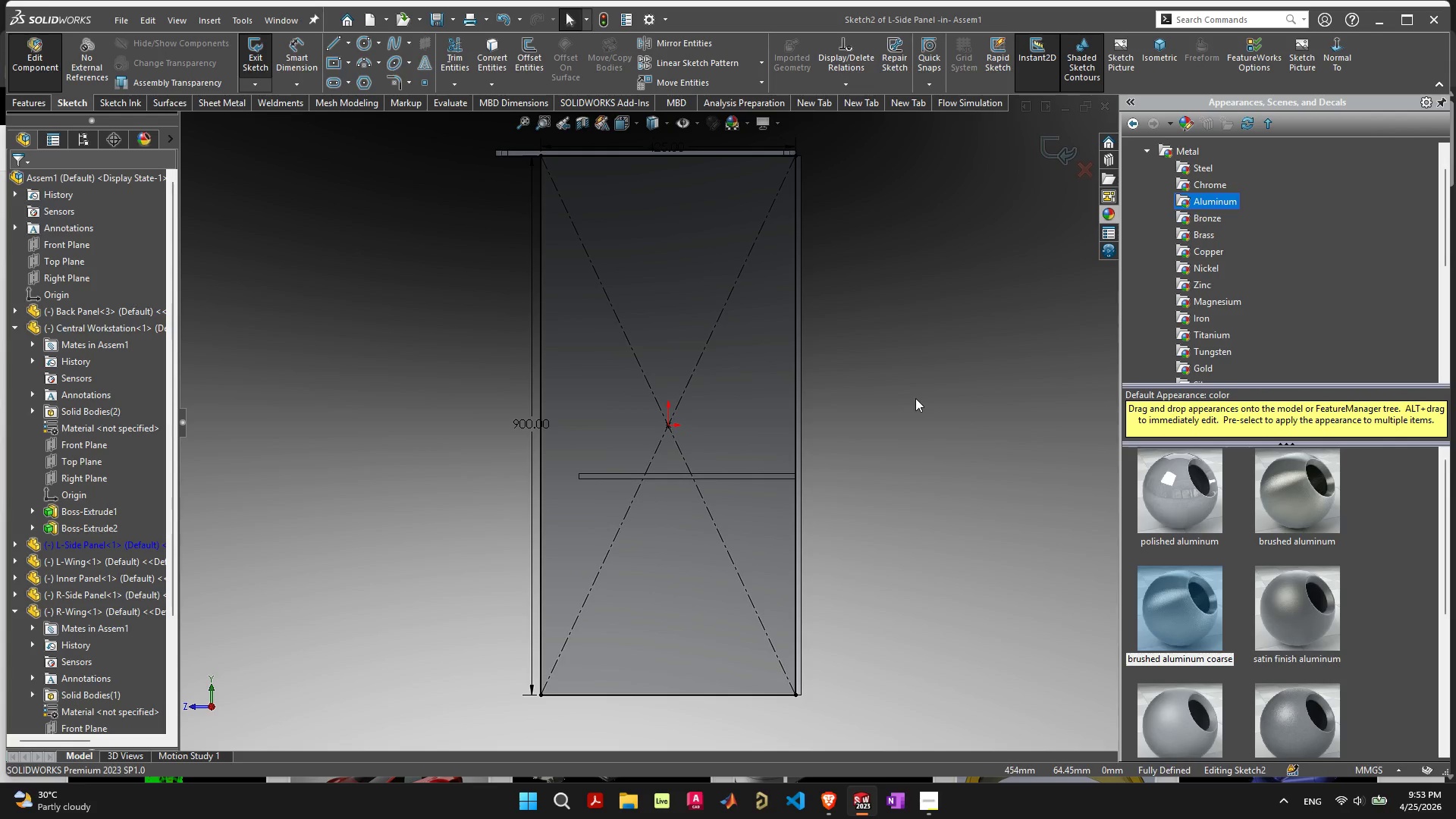 
double_click([1034, 309])
 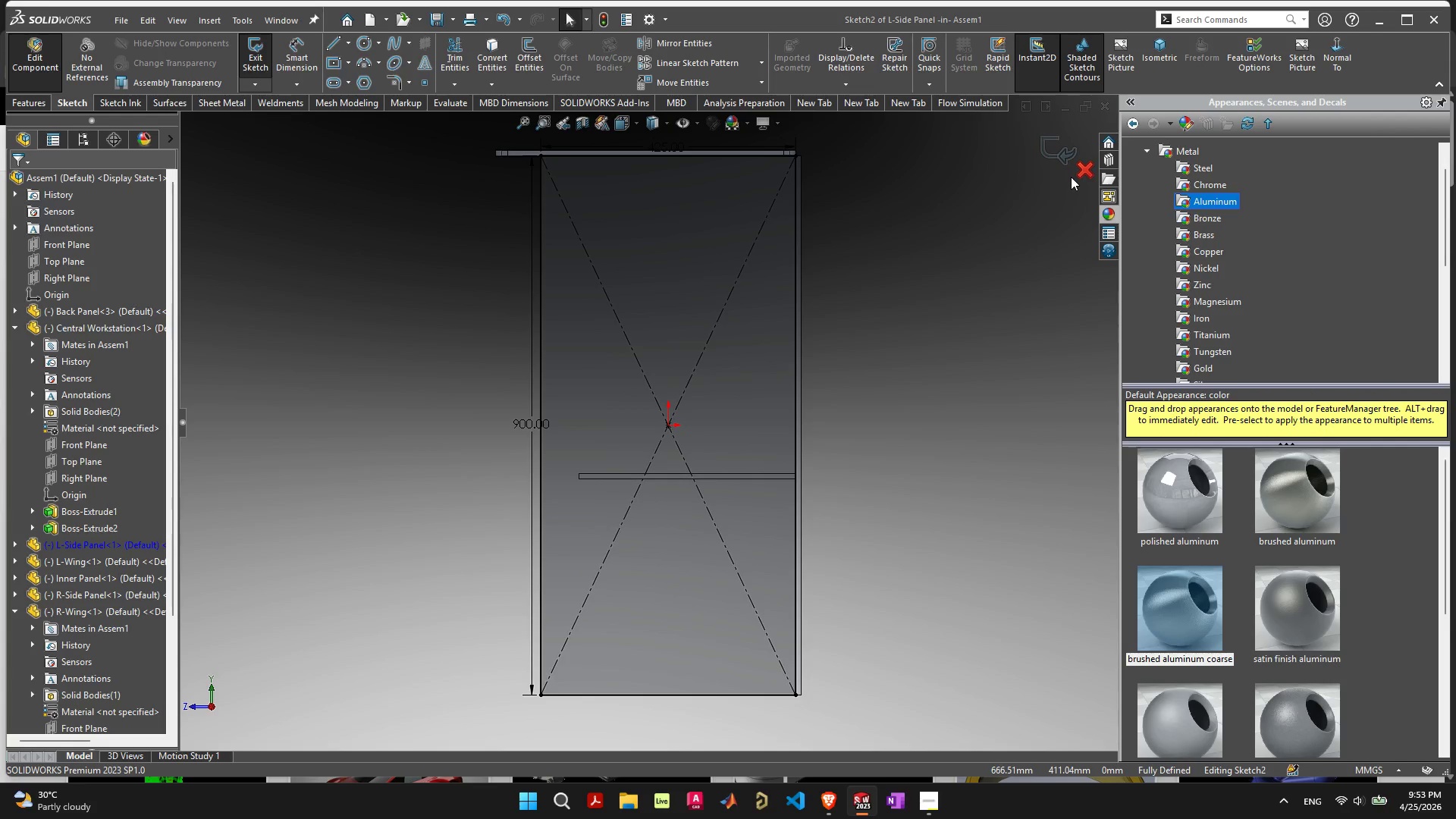 
left_click([1077, 171])
 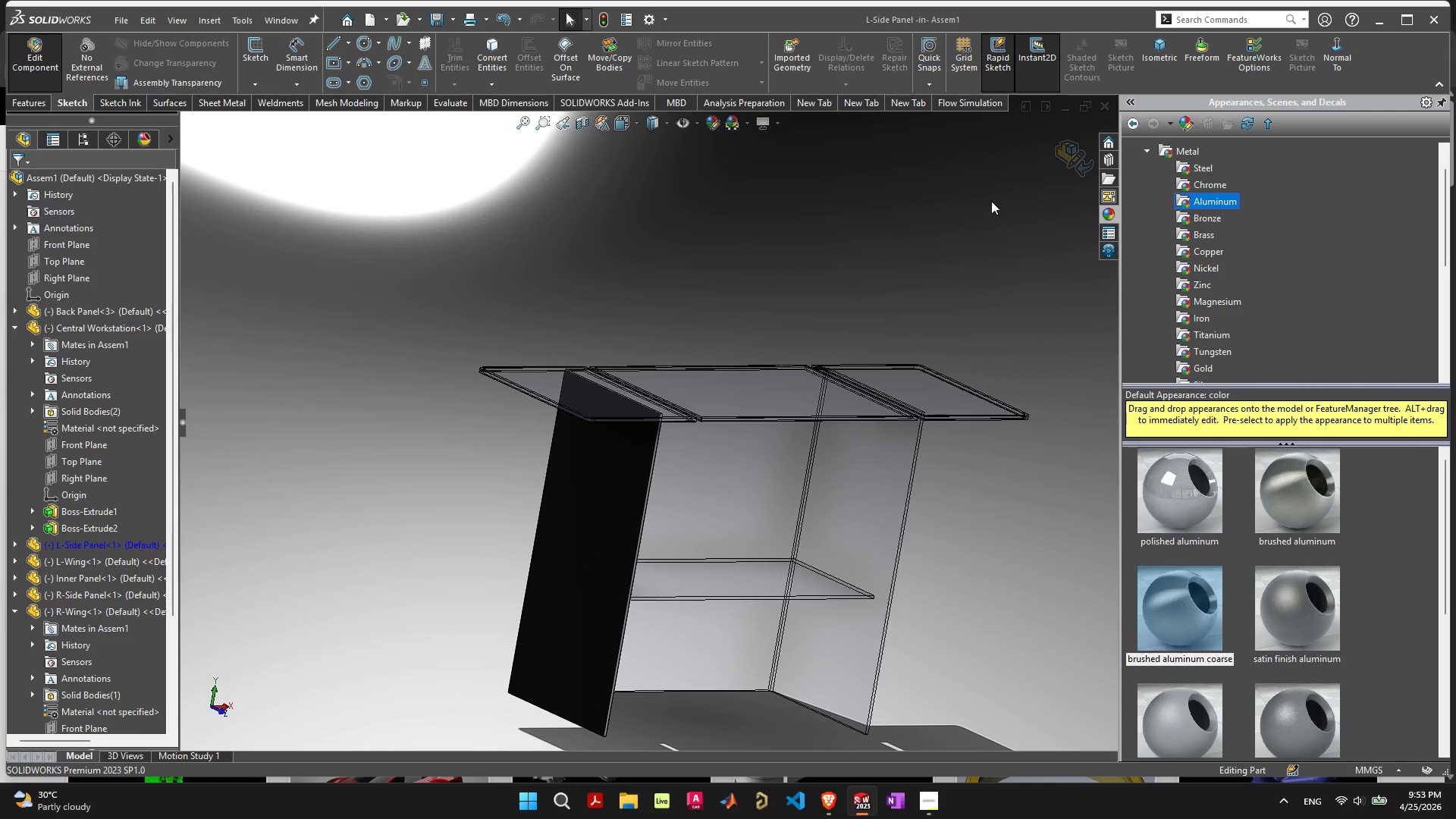 
left_click([597, 591])
 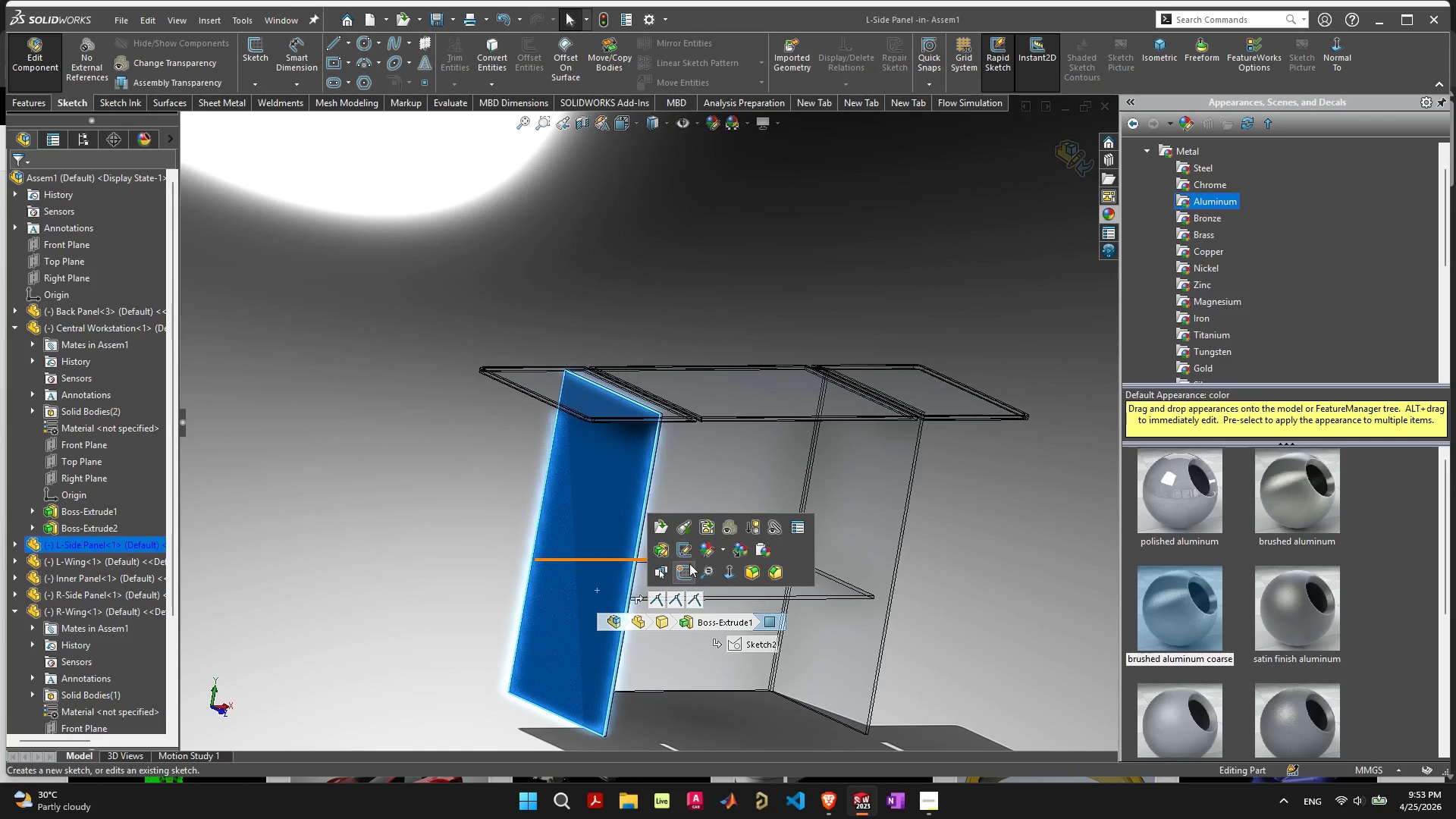 
left_click([684, 575])
 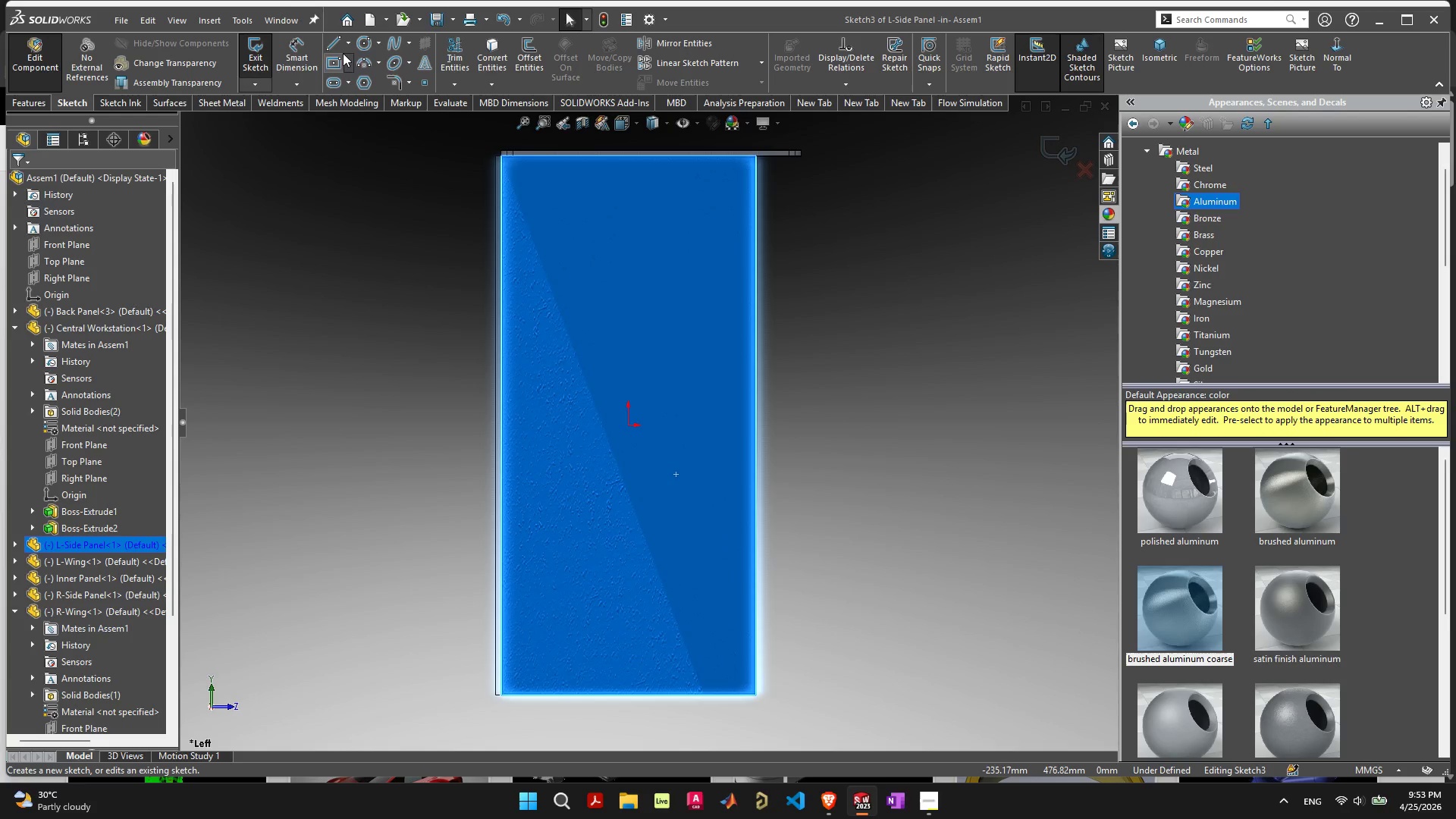 
left_click([491, 50])
 